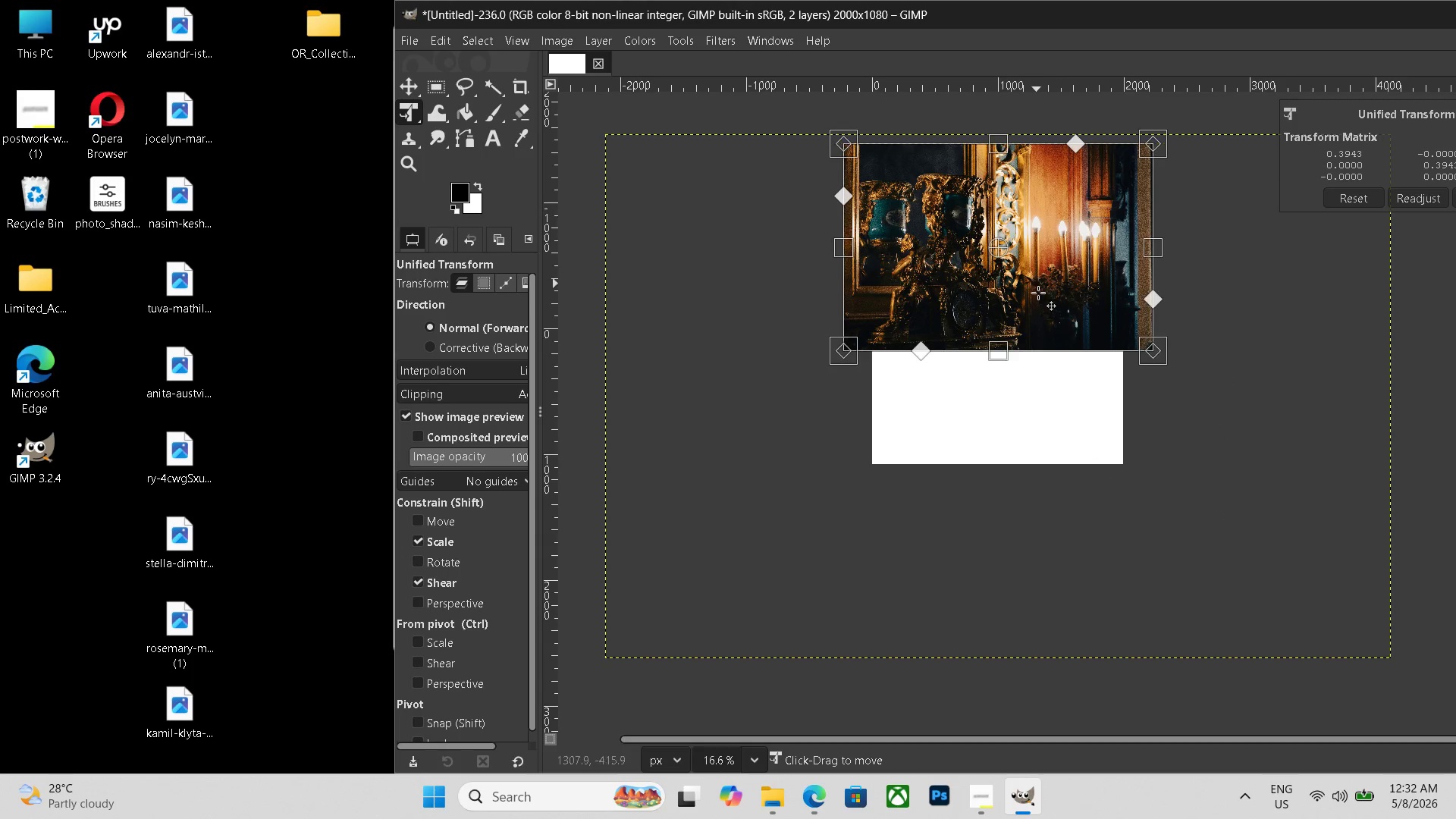 
left_click_drag(start_coordinate=[1037, 275], to_coordinate=[1041, 401])
 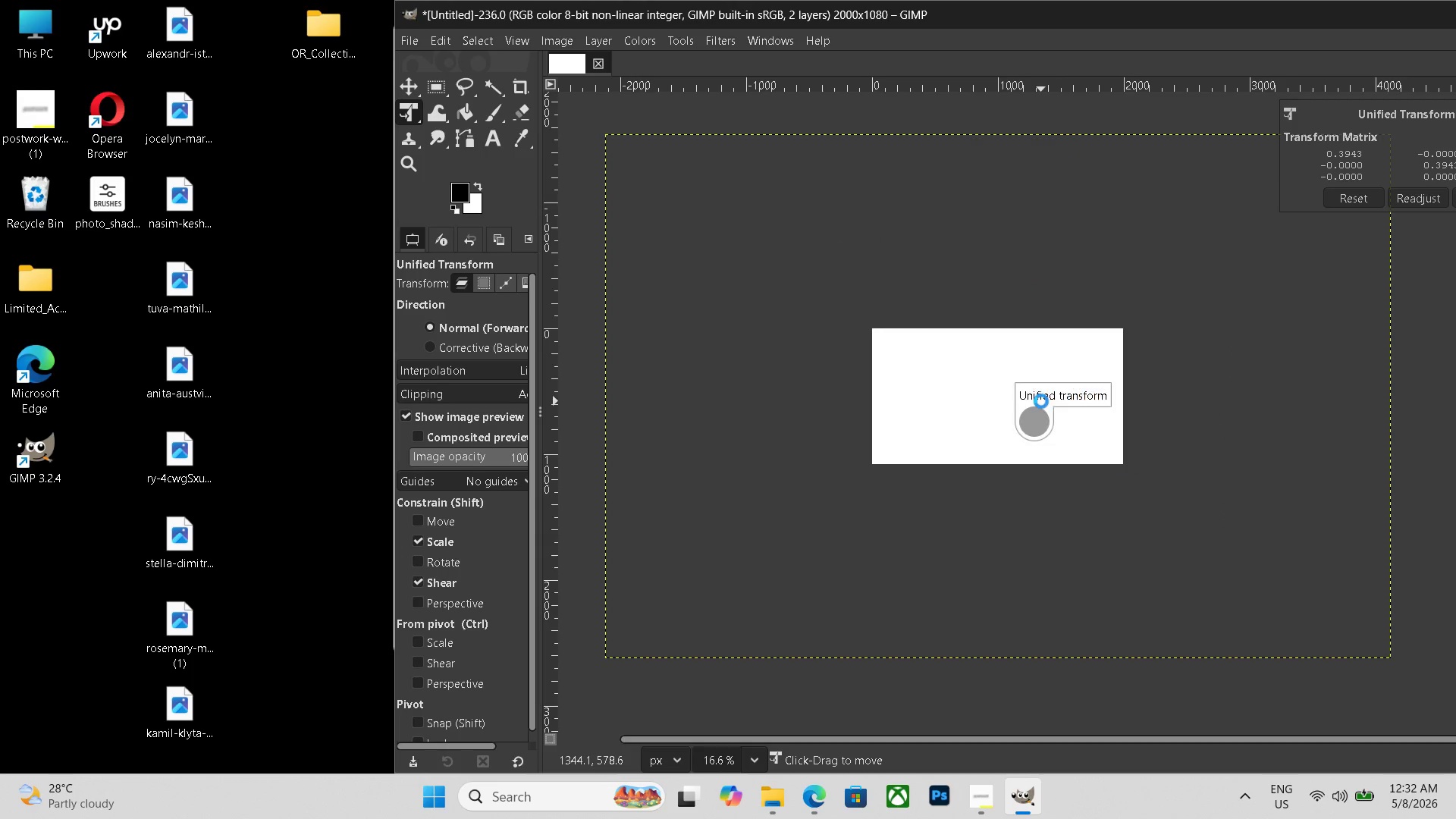 
key(Enter)
 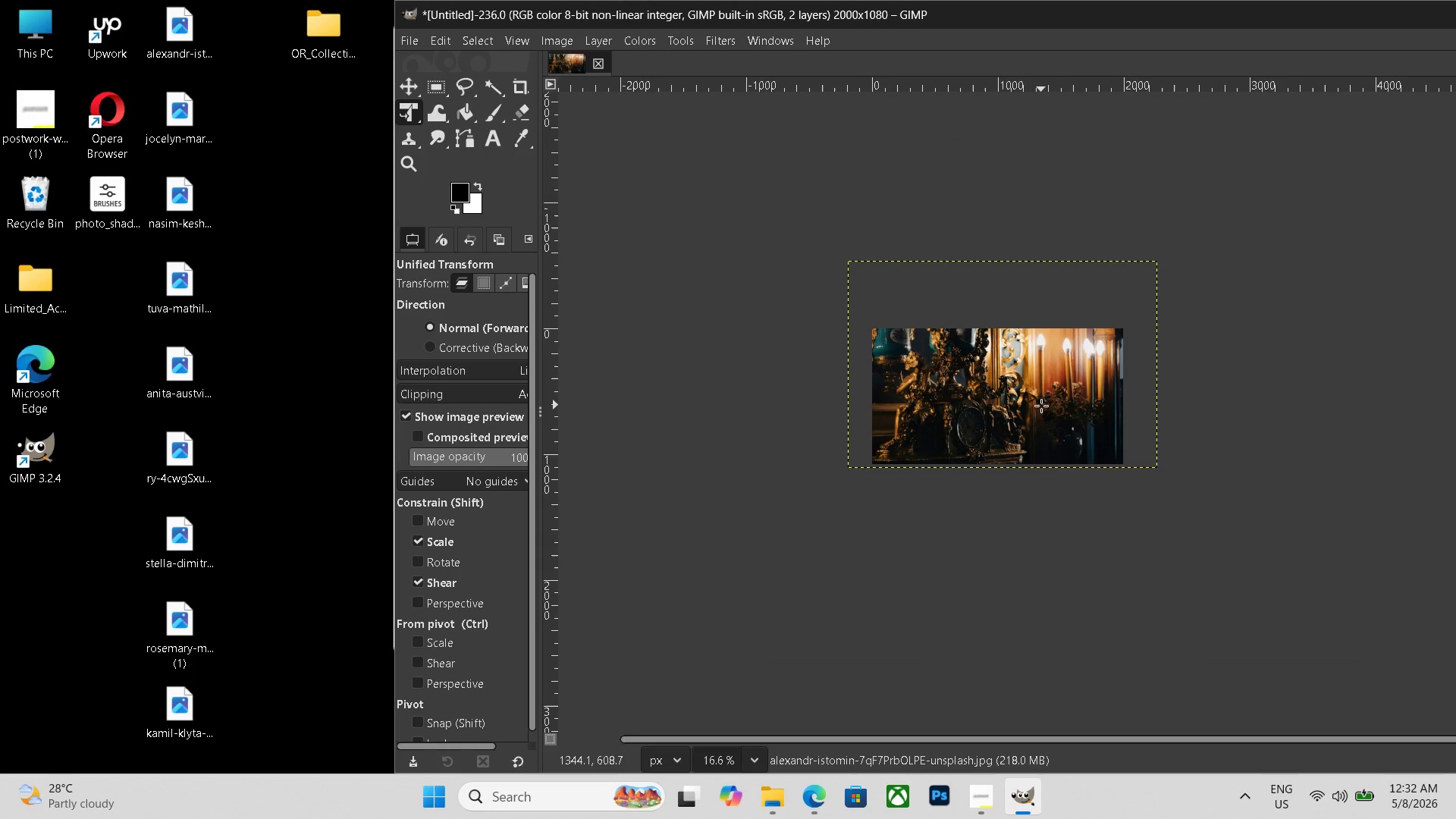 
hold_key(key=ControlLeft, duration=0.58)
scroll: coordinate [1041, 416], scroll_direction: up, amount: 7.0
 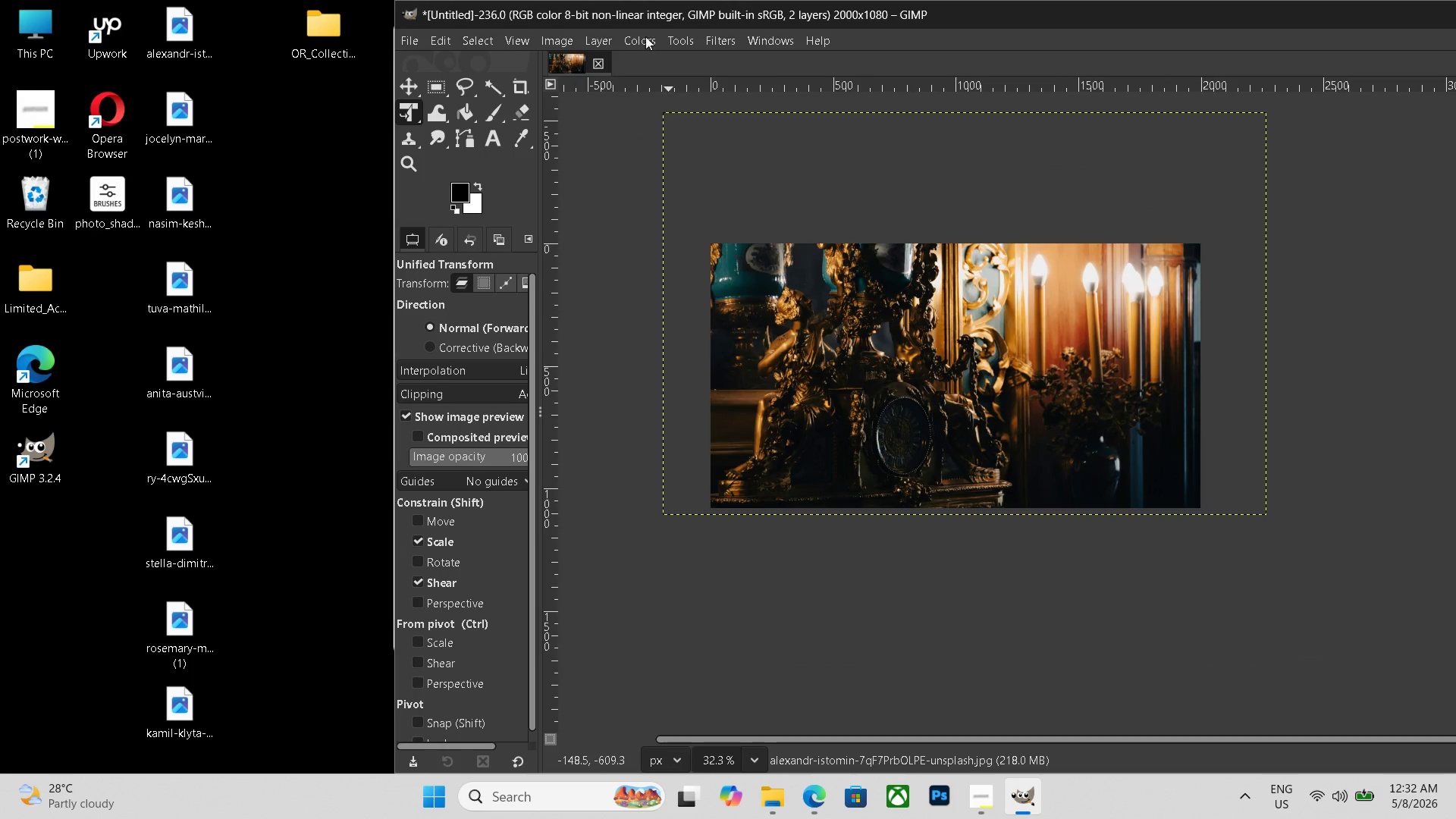 
left_click([642, 33])
 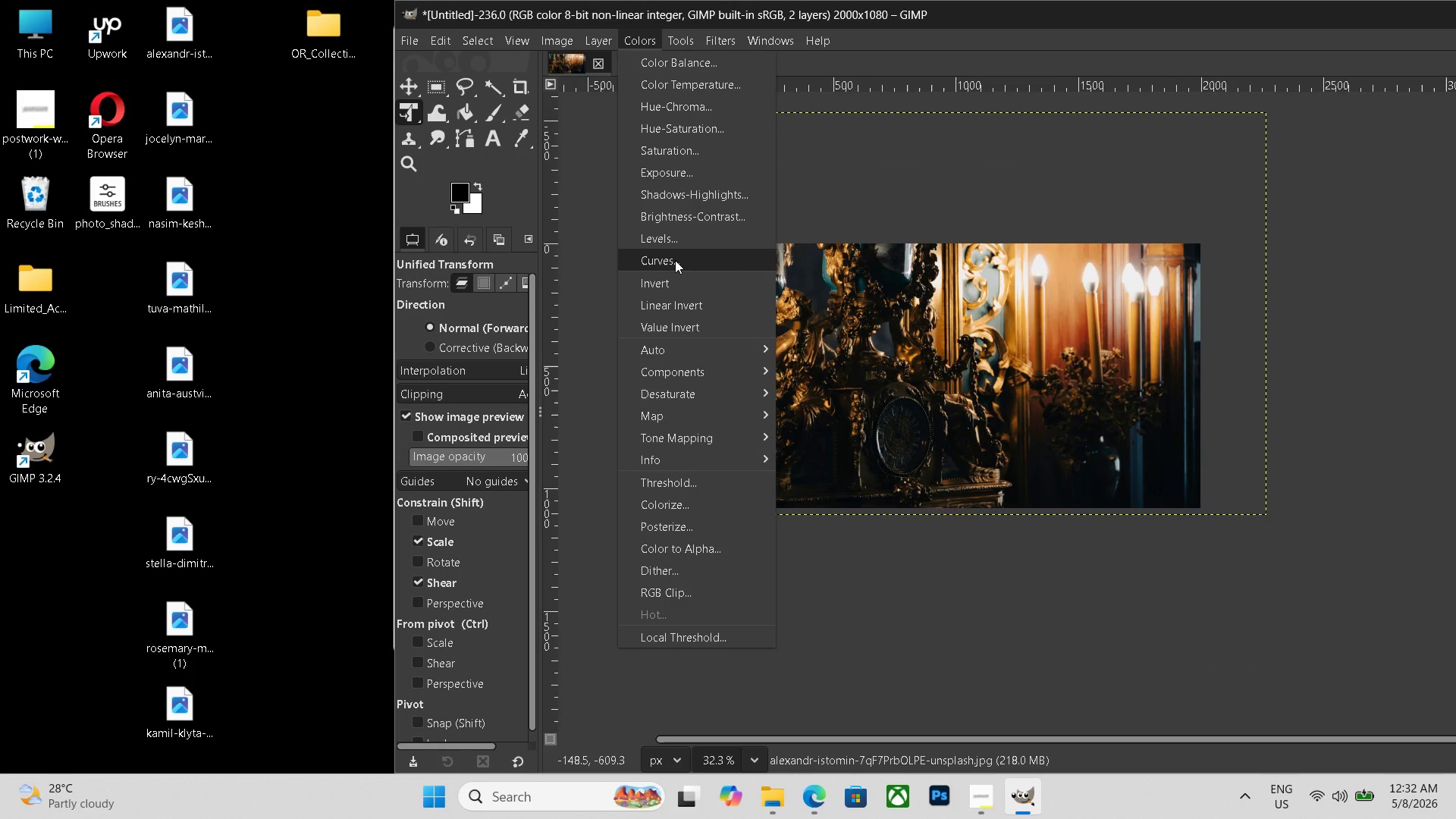 
left_click([675, 260])
 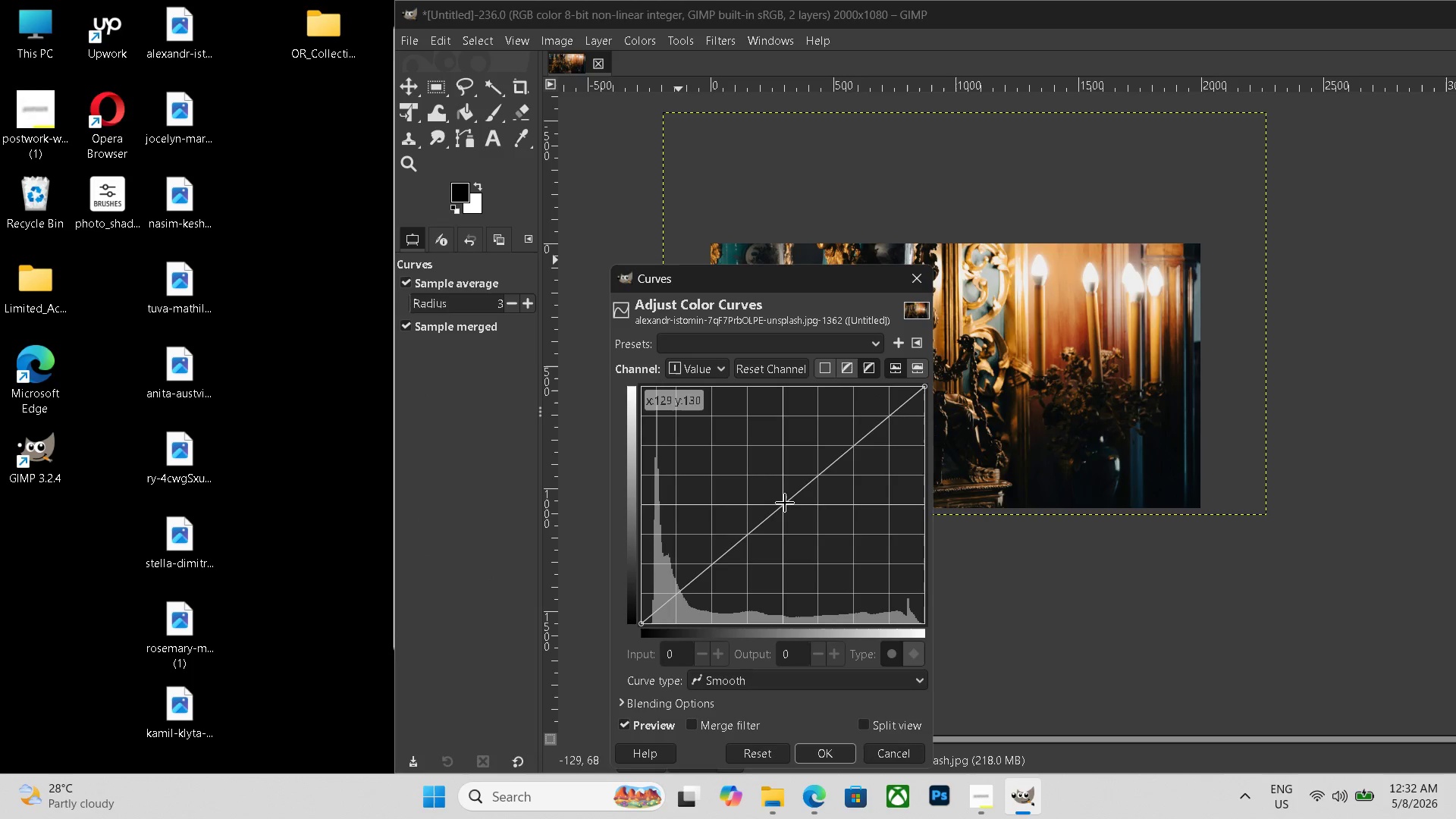 
left_click_drag(start_coordinate=[785, 503], to_coordinate=[769, 497])
 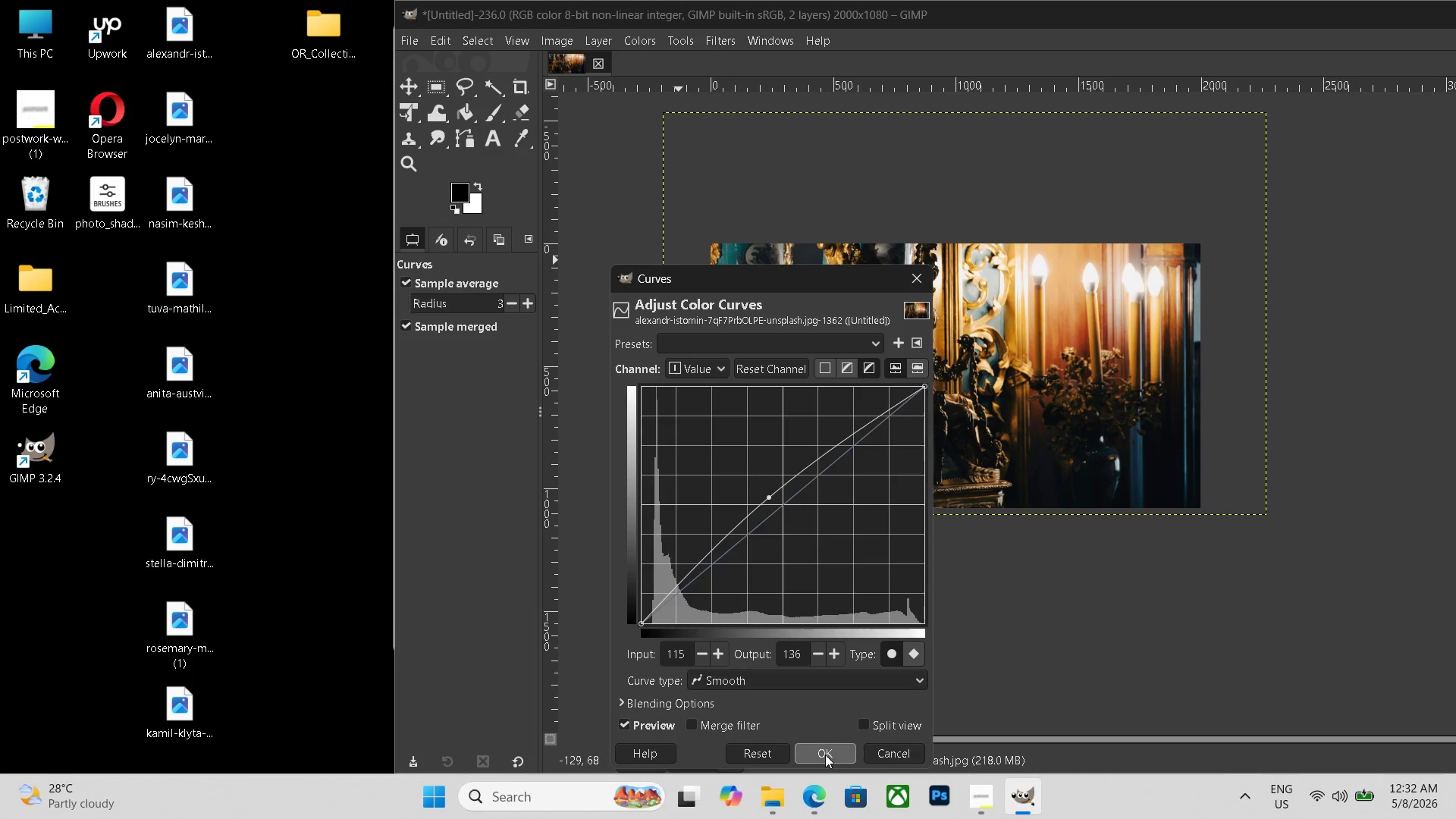 
left_click([825, 755])
 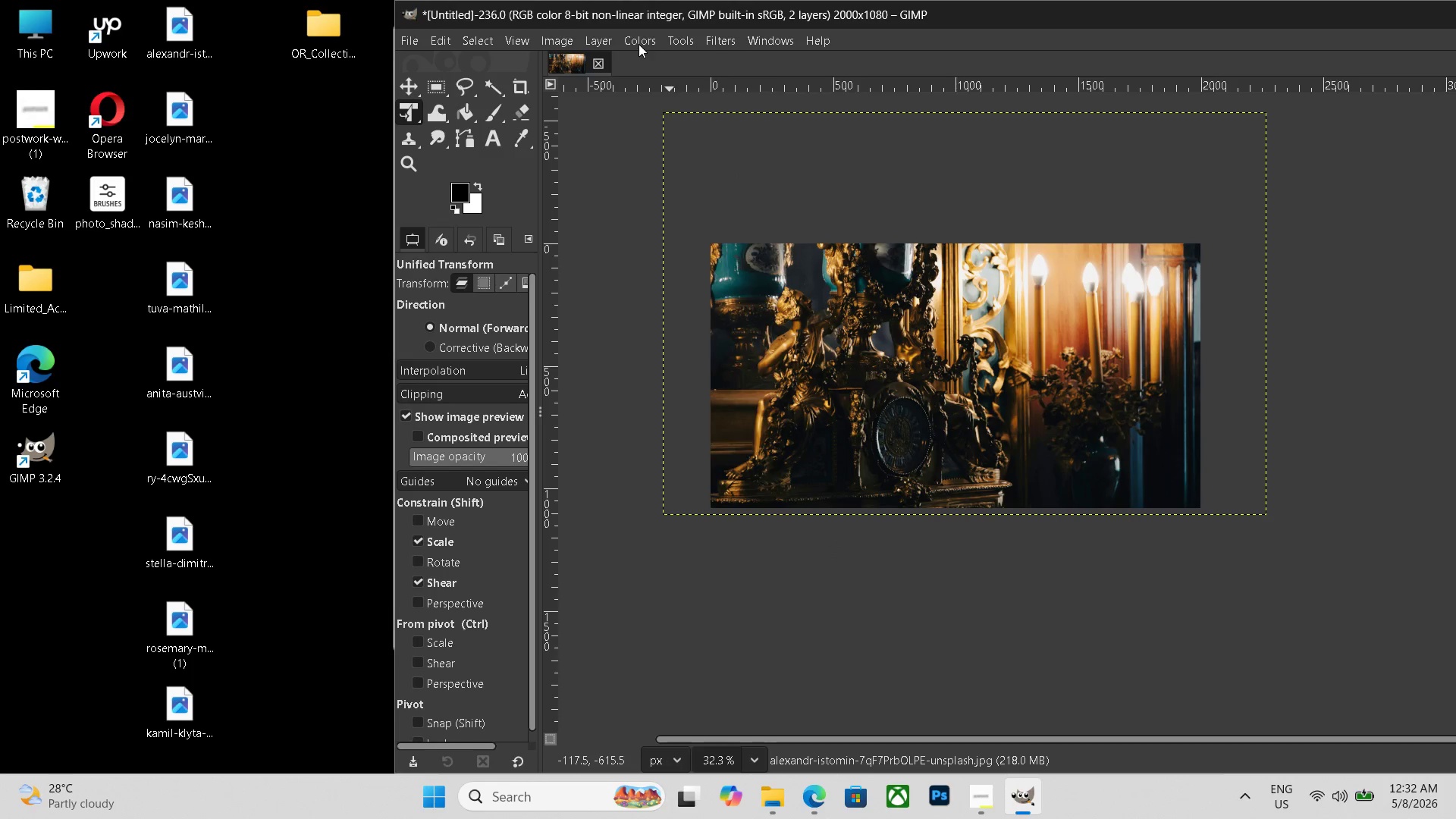 
left_click([639, 44])
 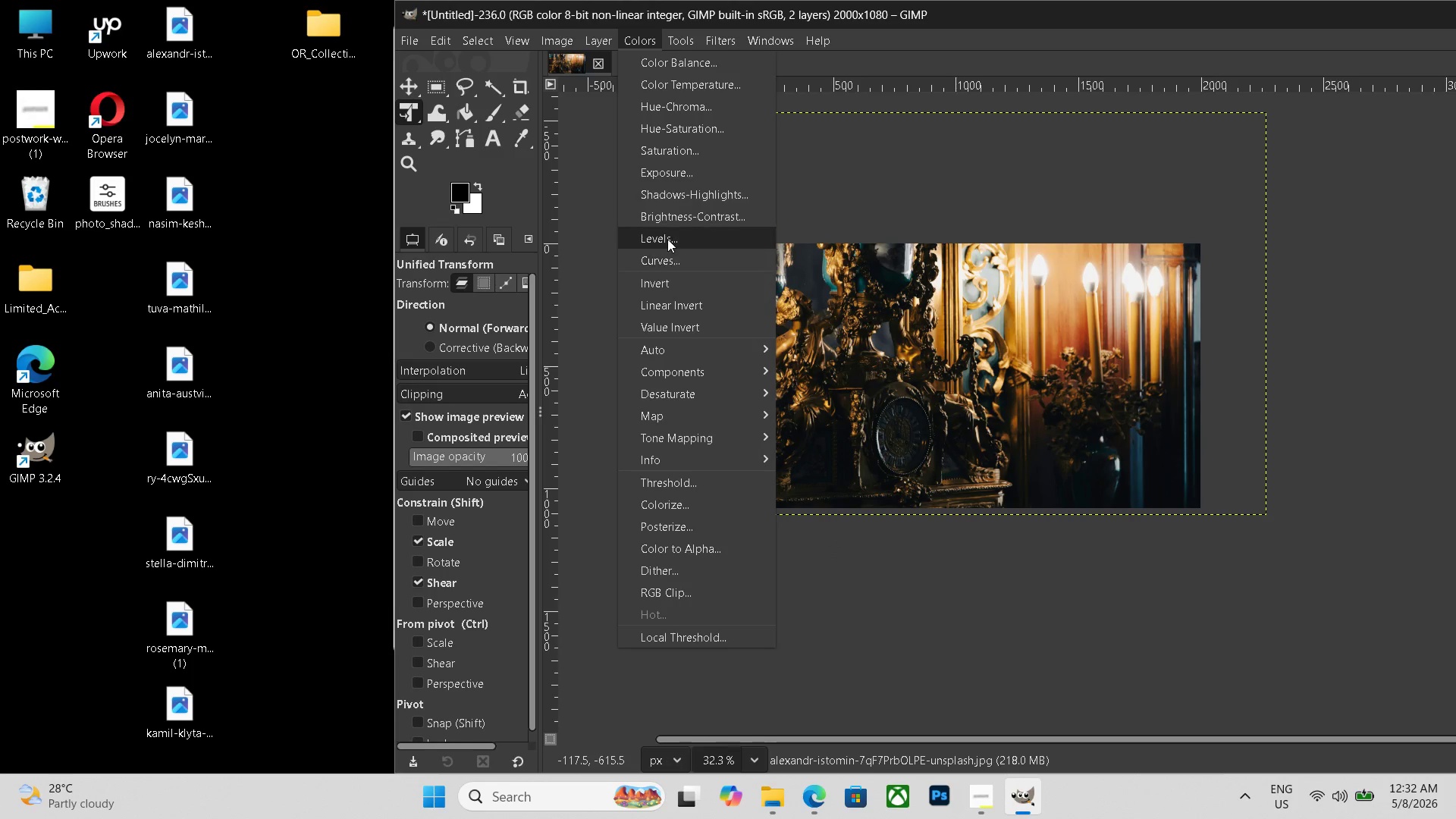 
left_click([667, 239])
 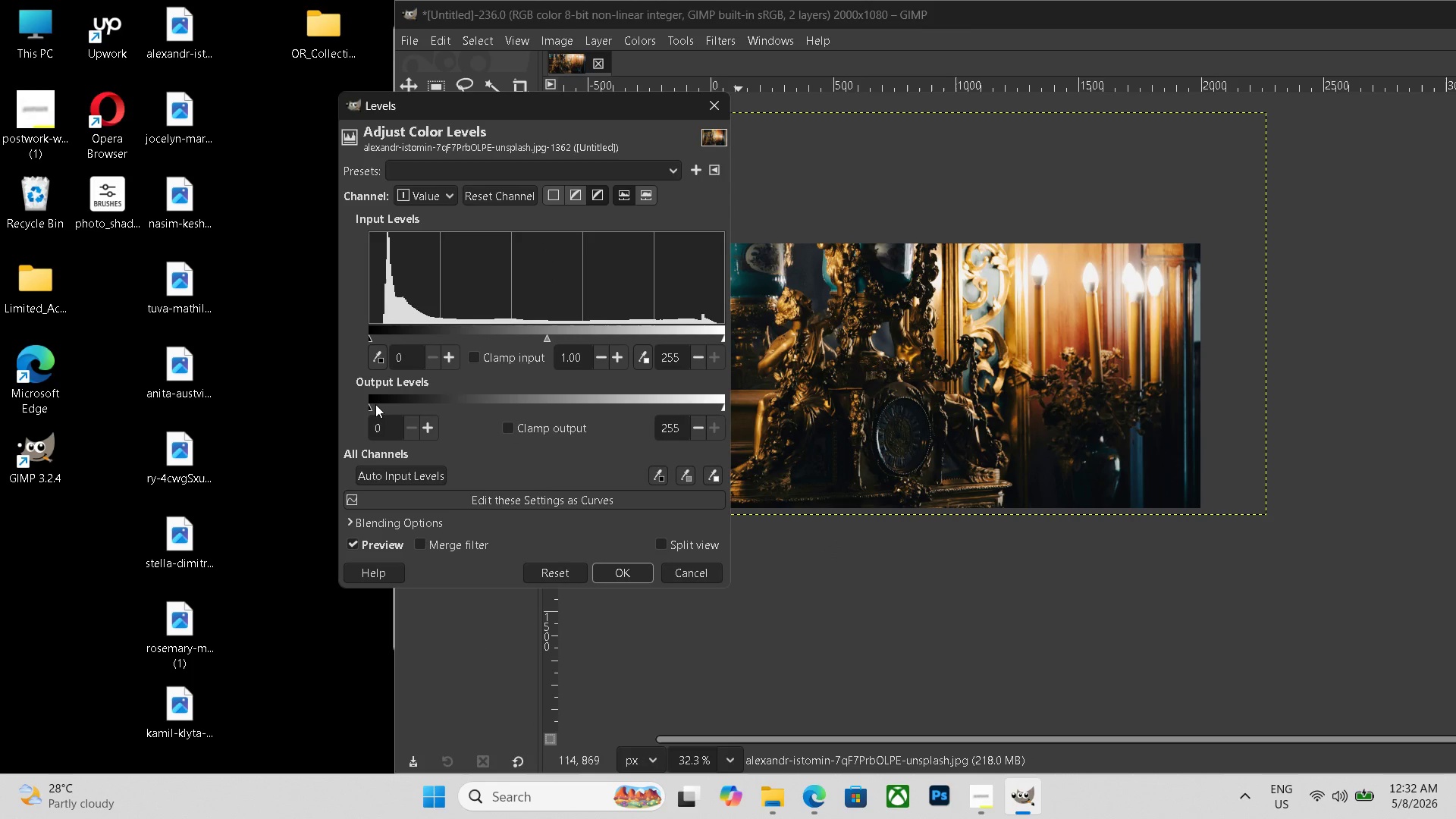 
left_click([375, 404])
 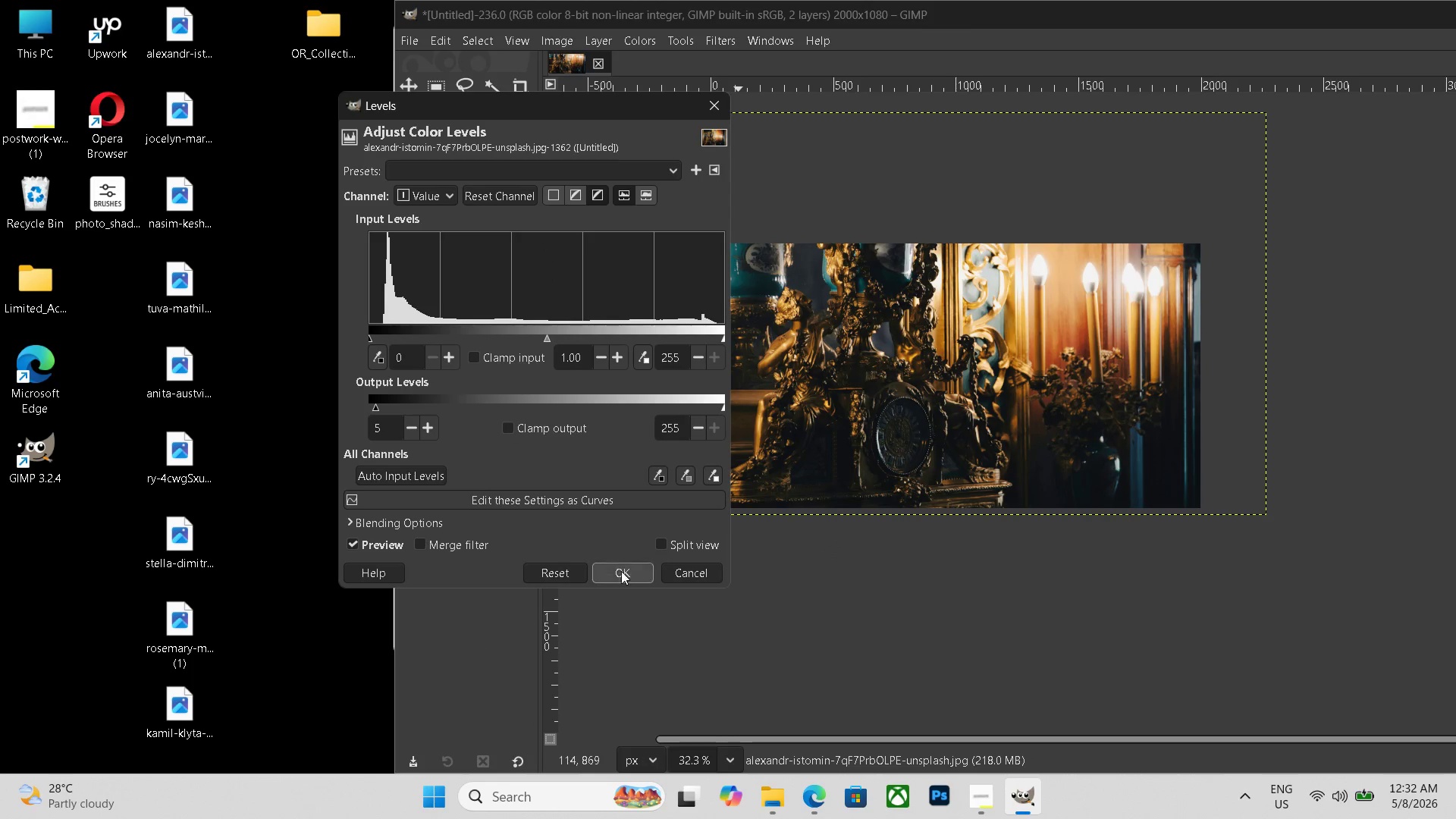 
left_click([622, 573])
 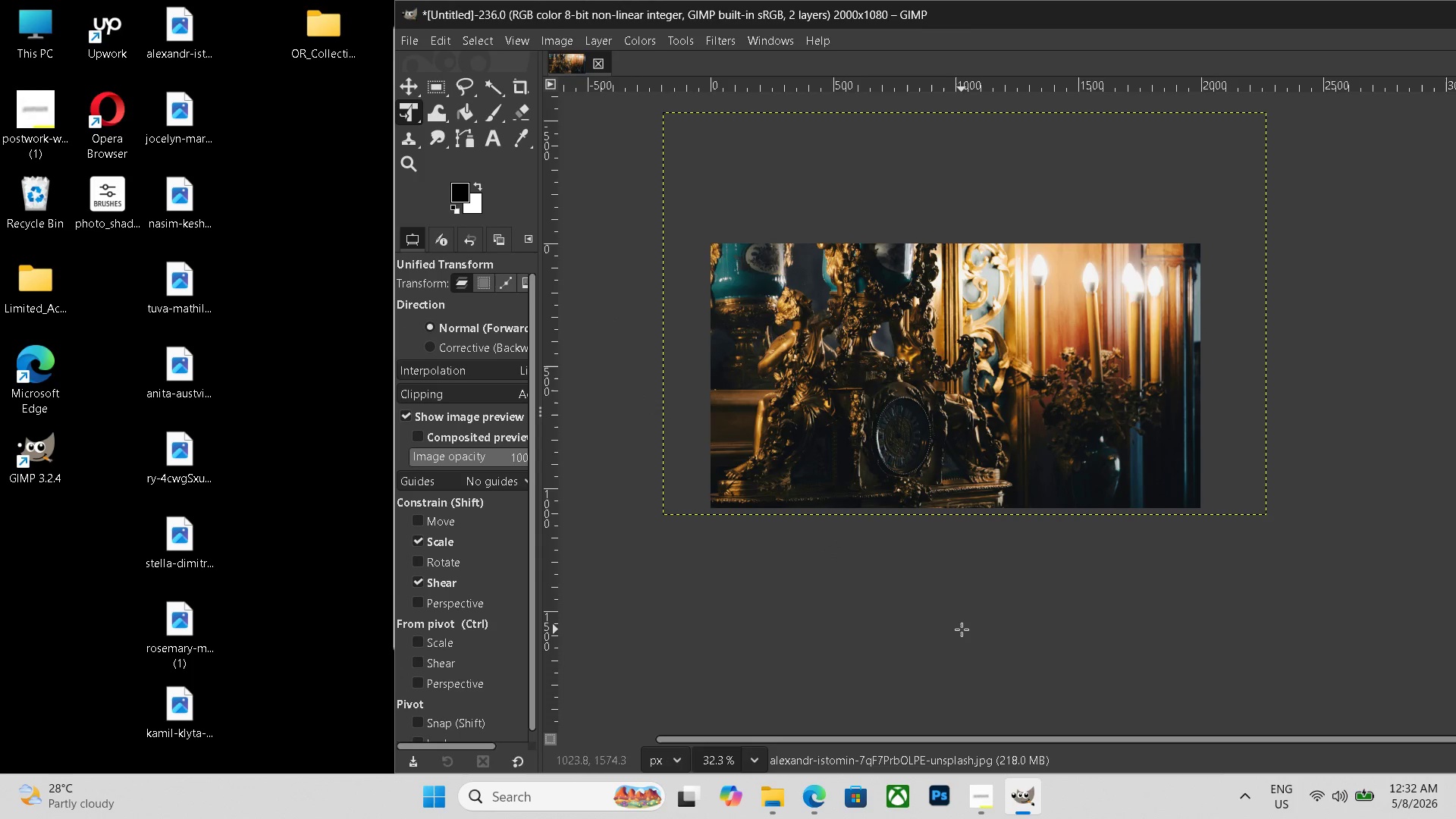 
hold_key(key=ControlLeft, duration=0.95)
 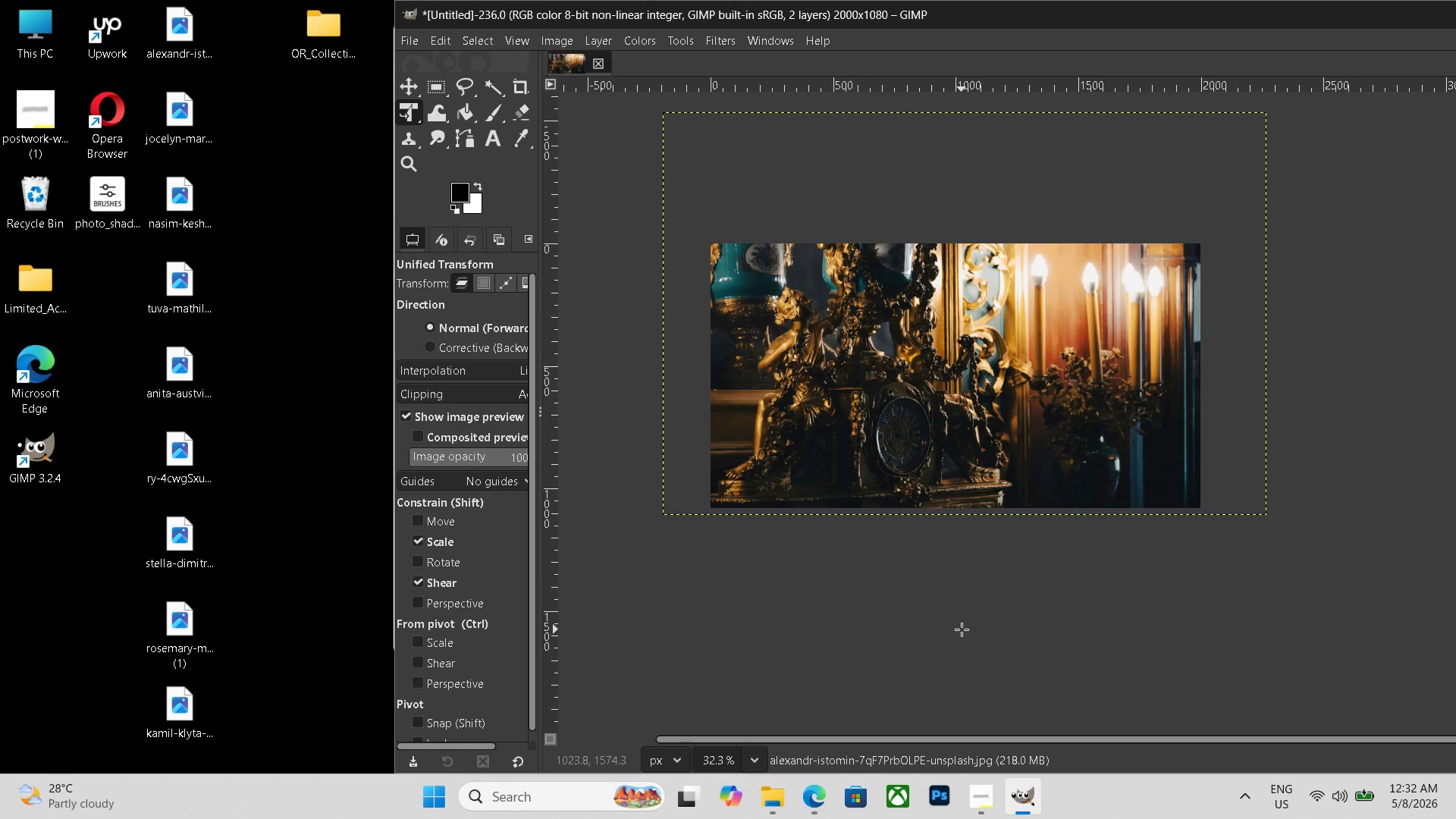 
hold_key(key=ShiftLeft, duration=0.72)
 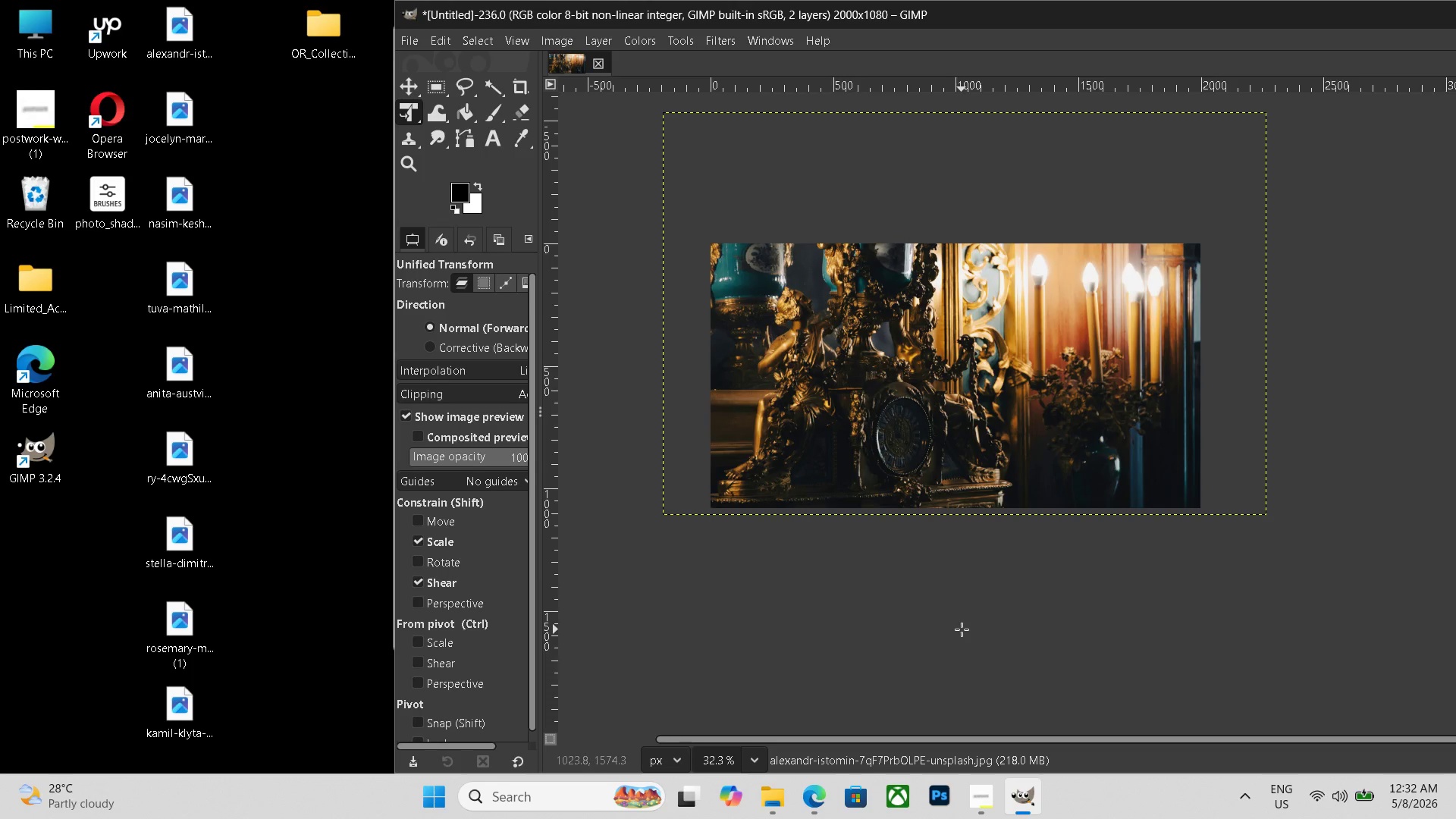 
key(Control+Shift+E)
 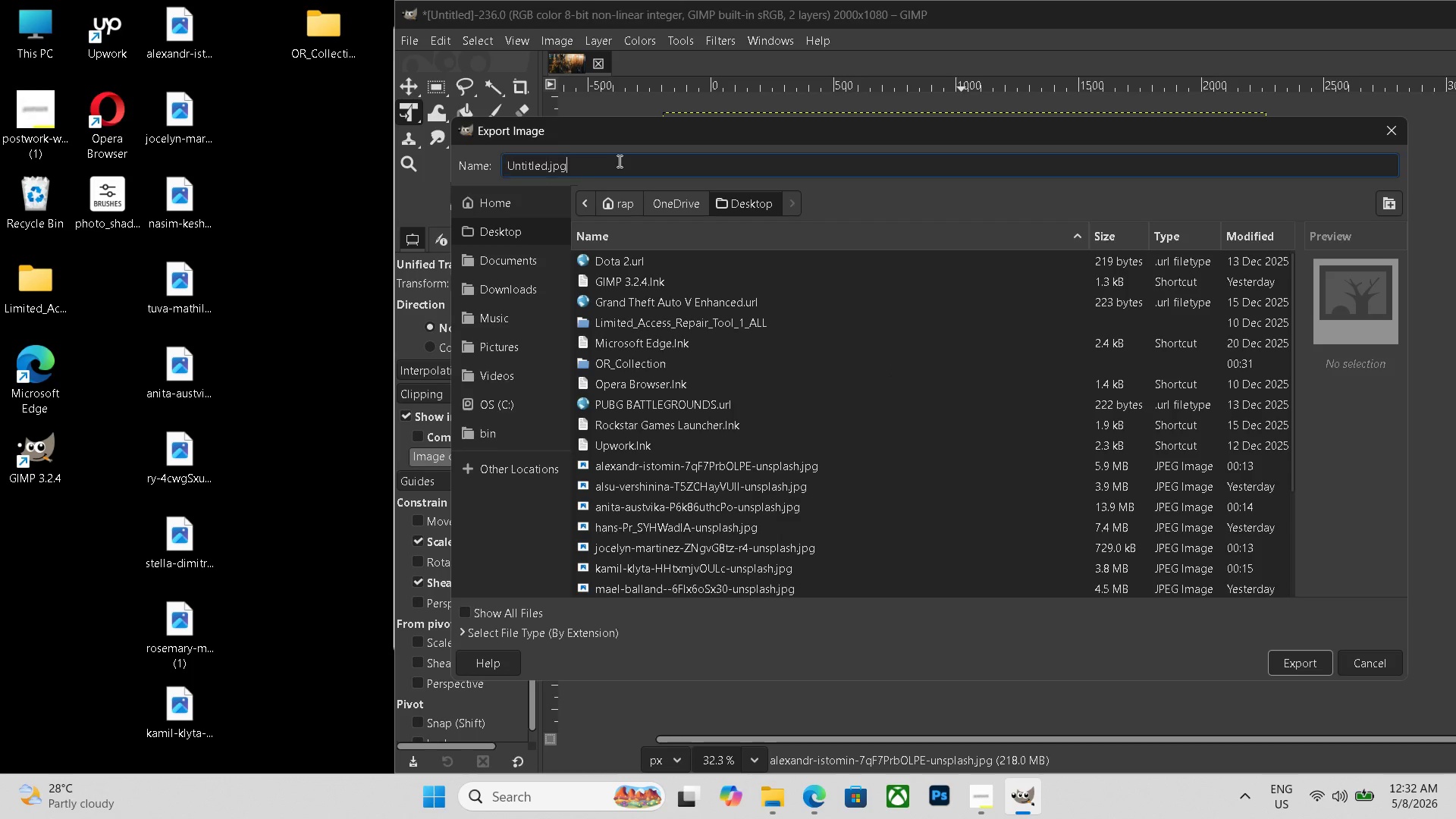 
double_click([617, 161])
 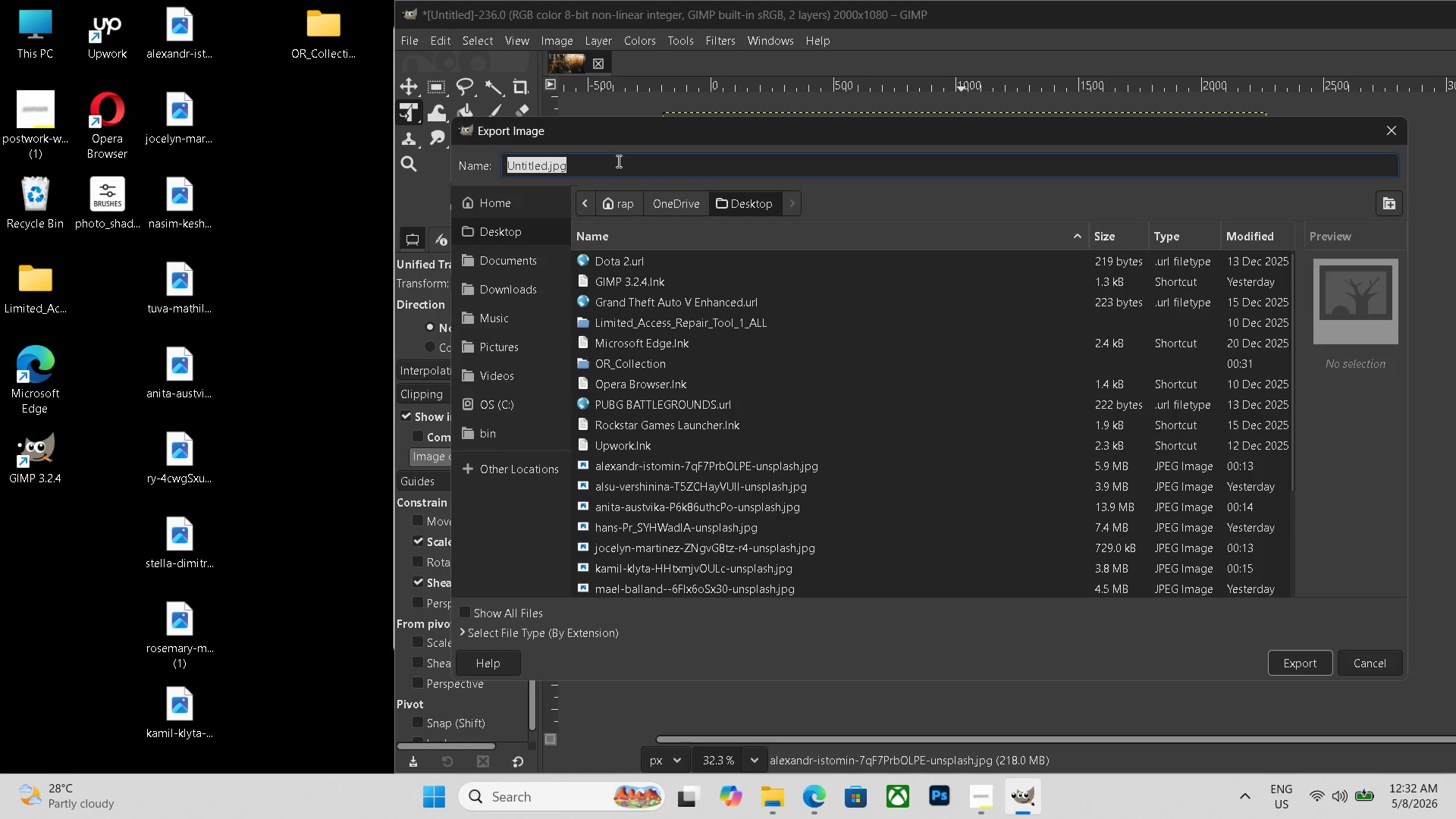 
triple_click([617, 161])
 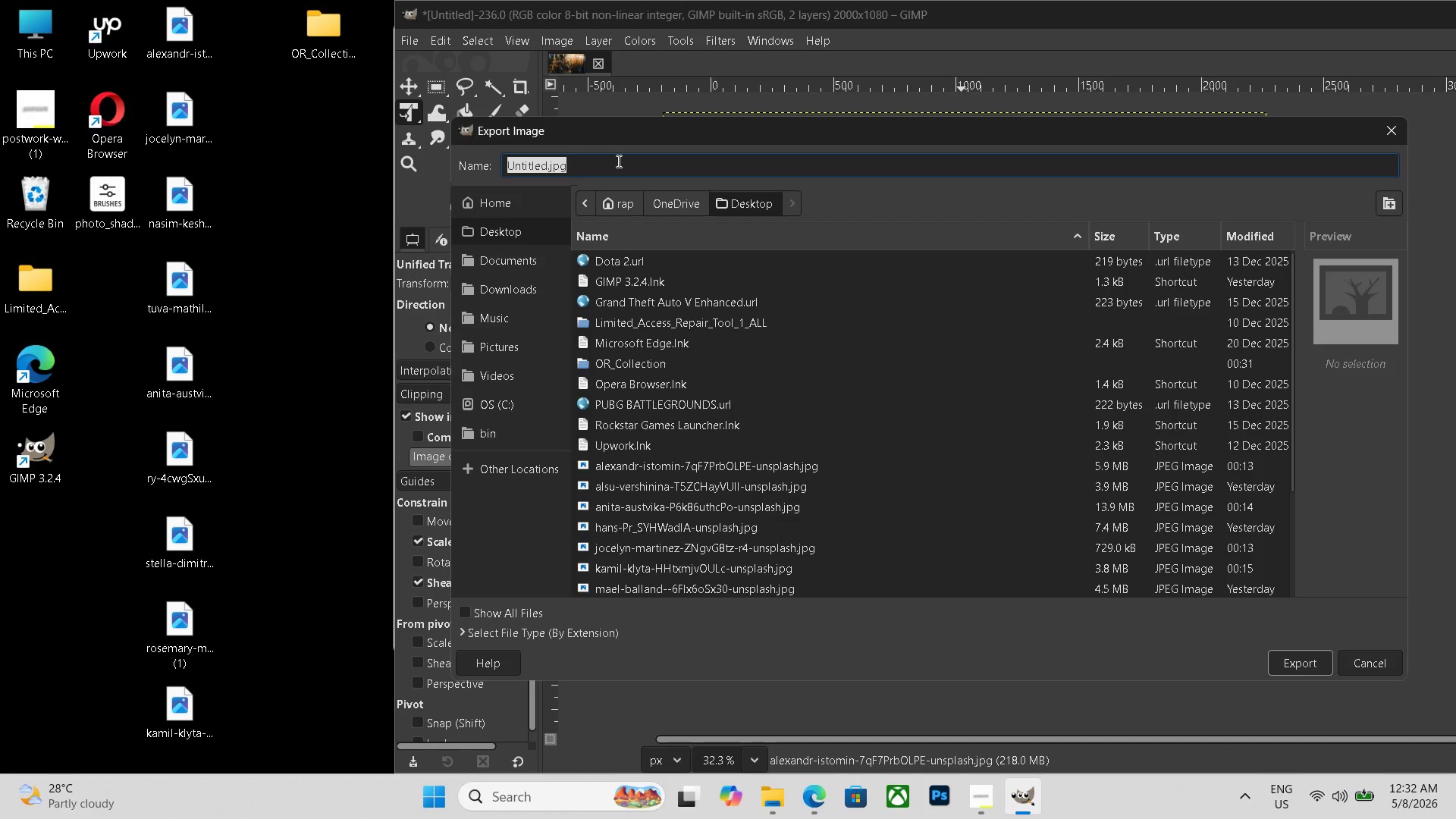 
key(Control+V)
 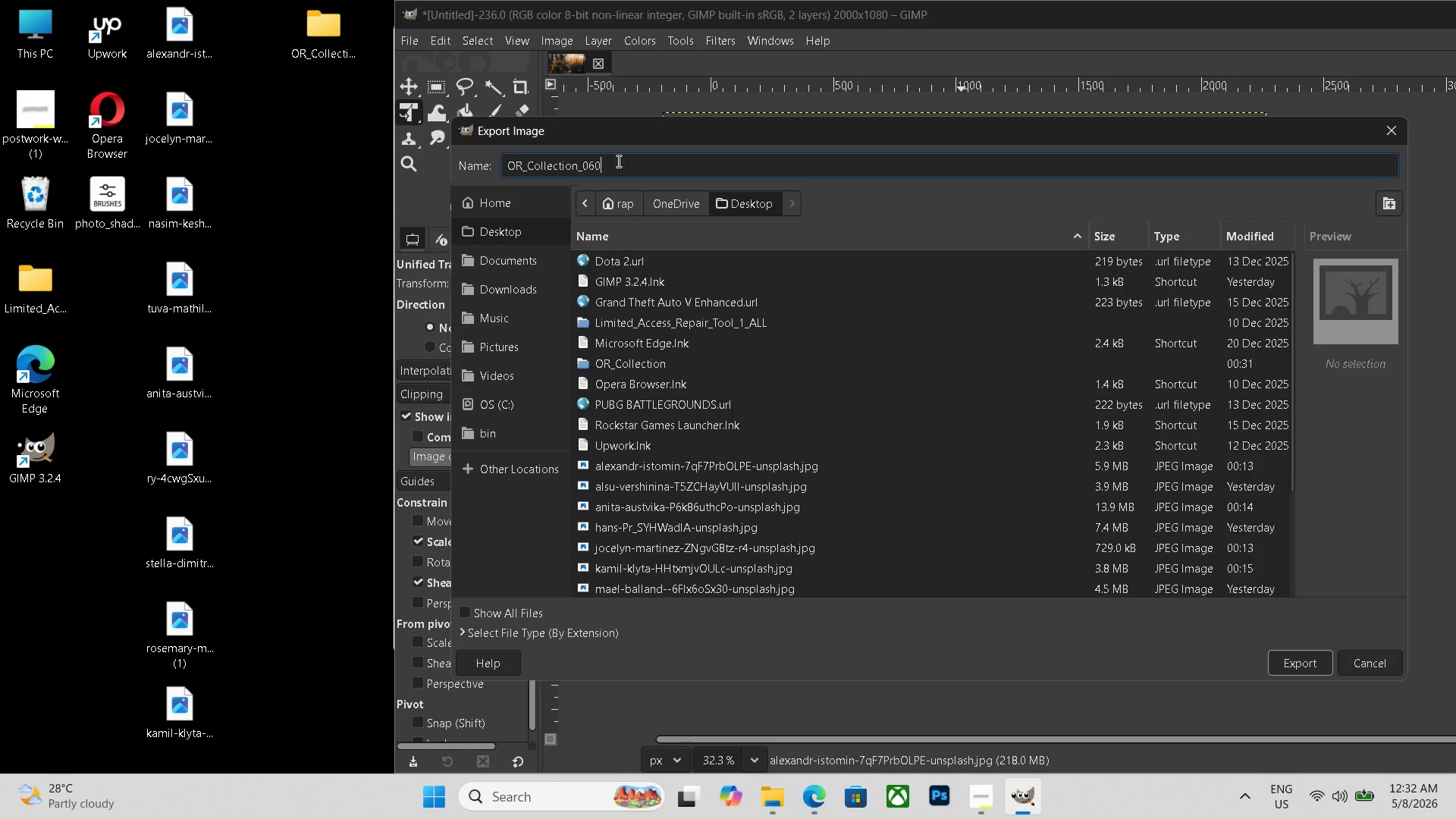 
left_click([617, 161])
 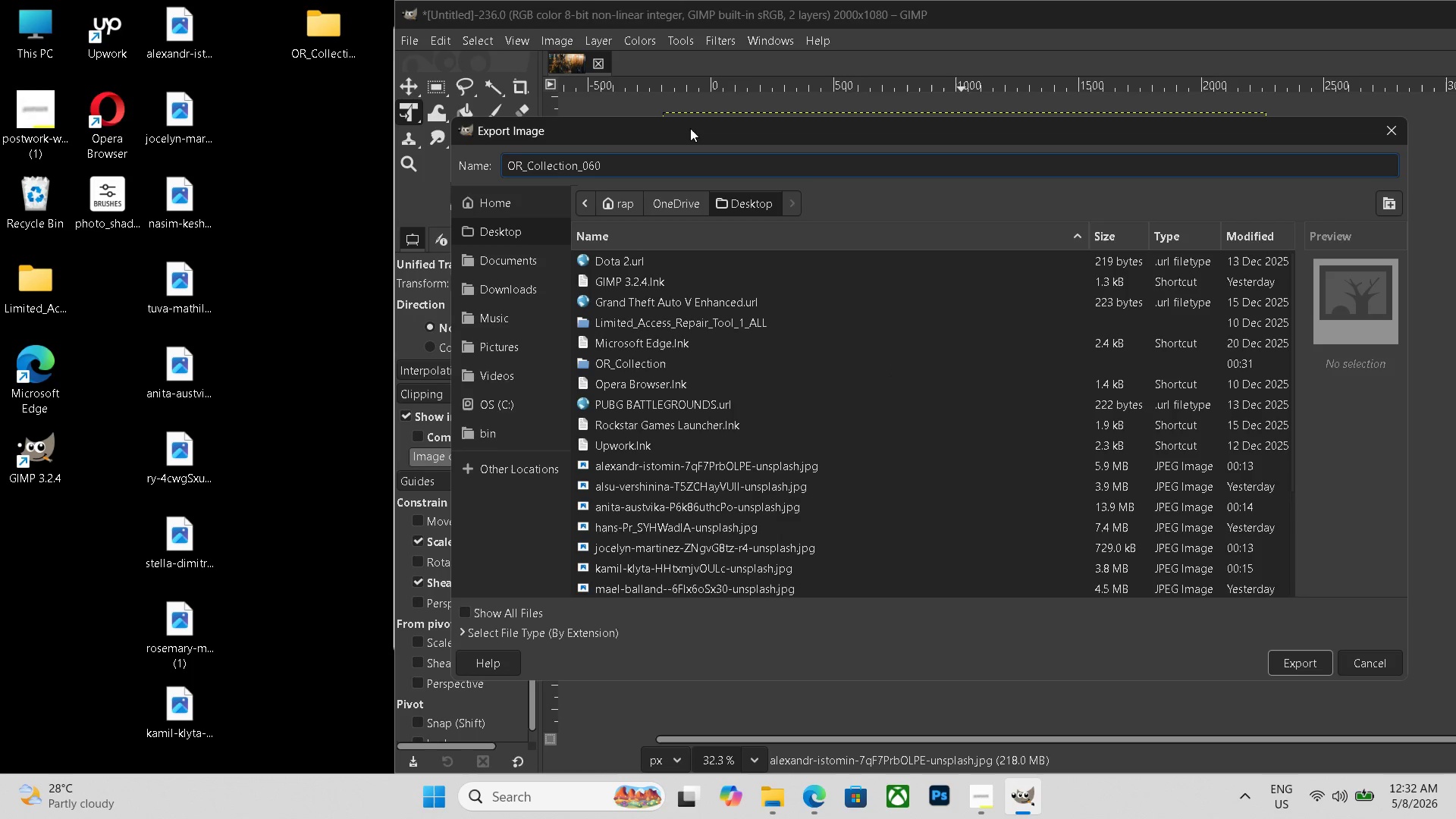 
key(Backspace)
 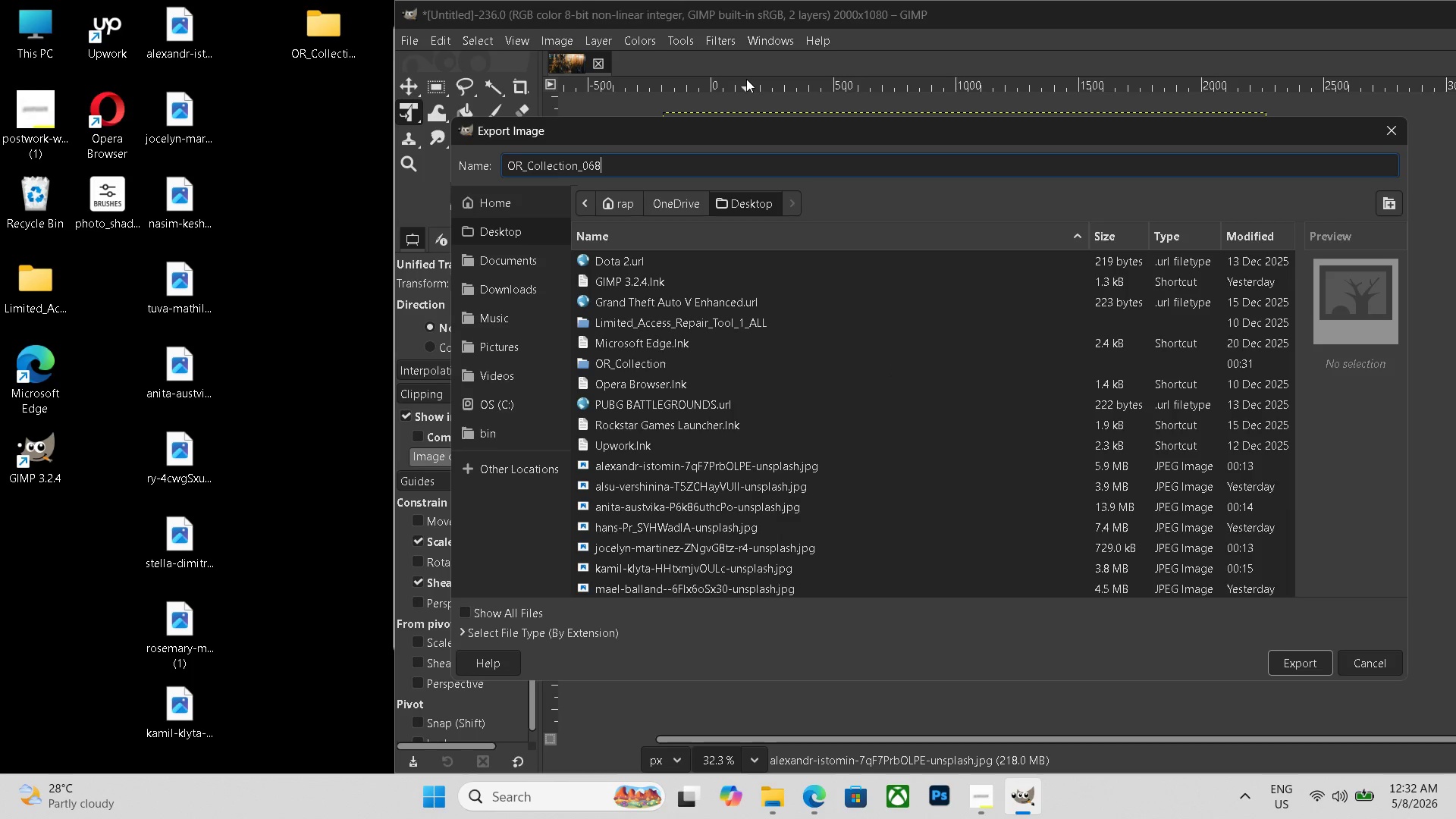 
key(Numpad8)
 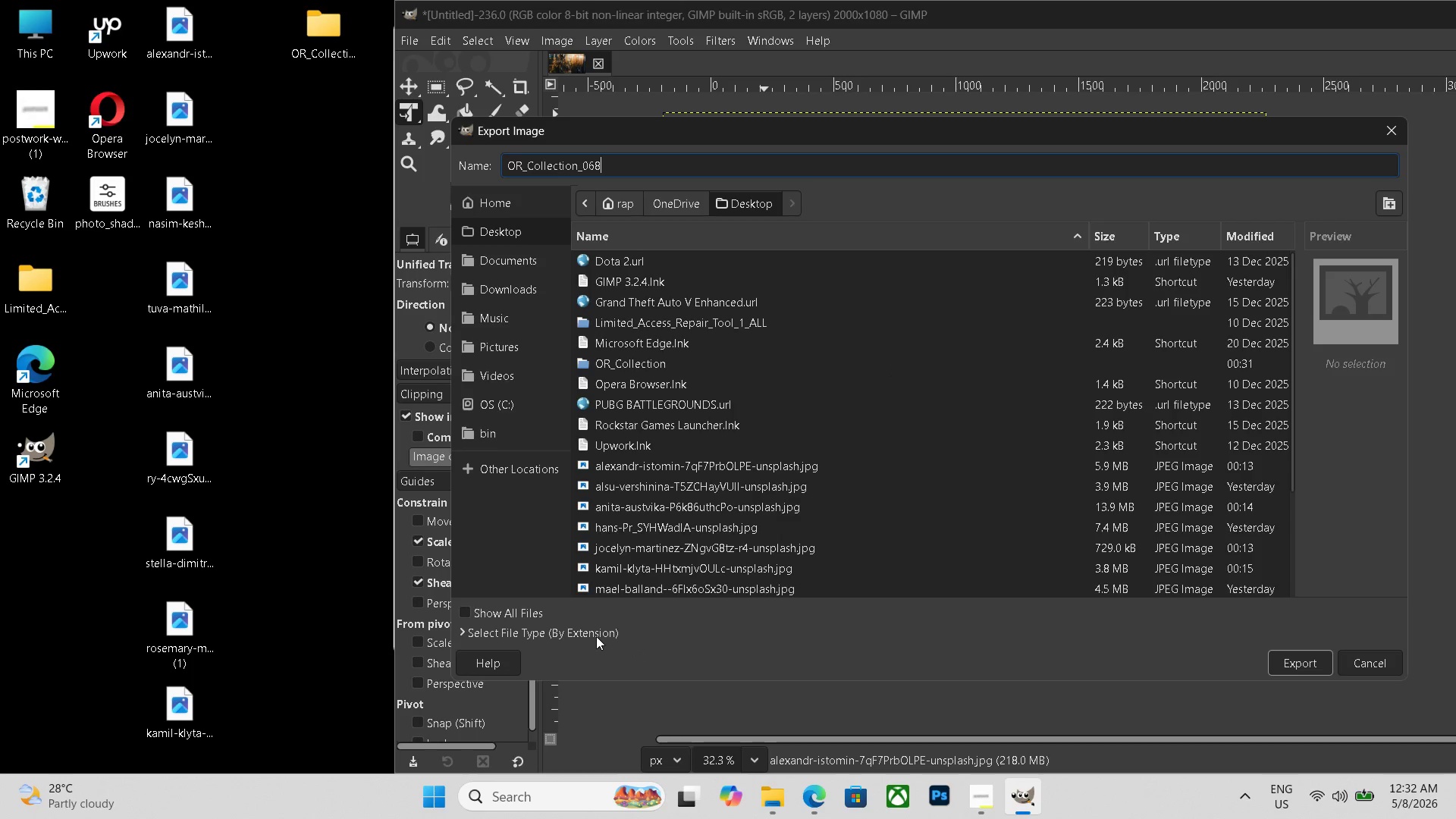 
scroll: coordinate [607, 595], scroll_direction: down, amount: 19.0
 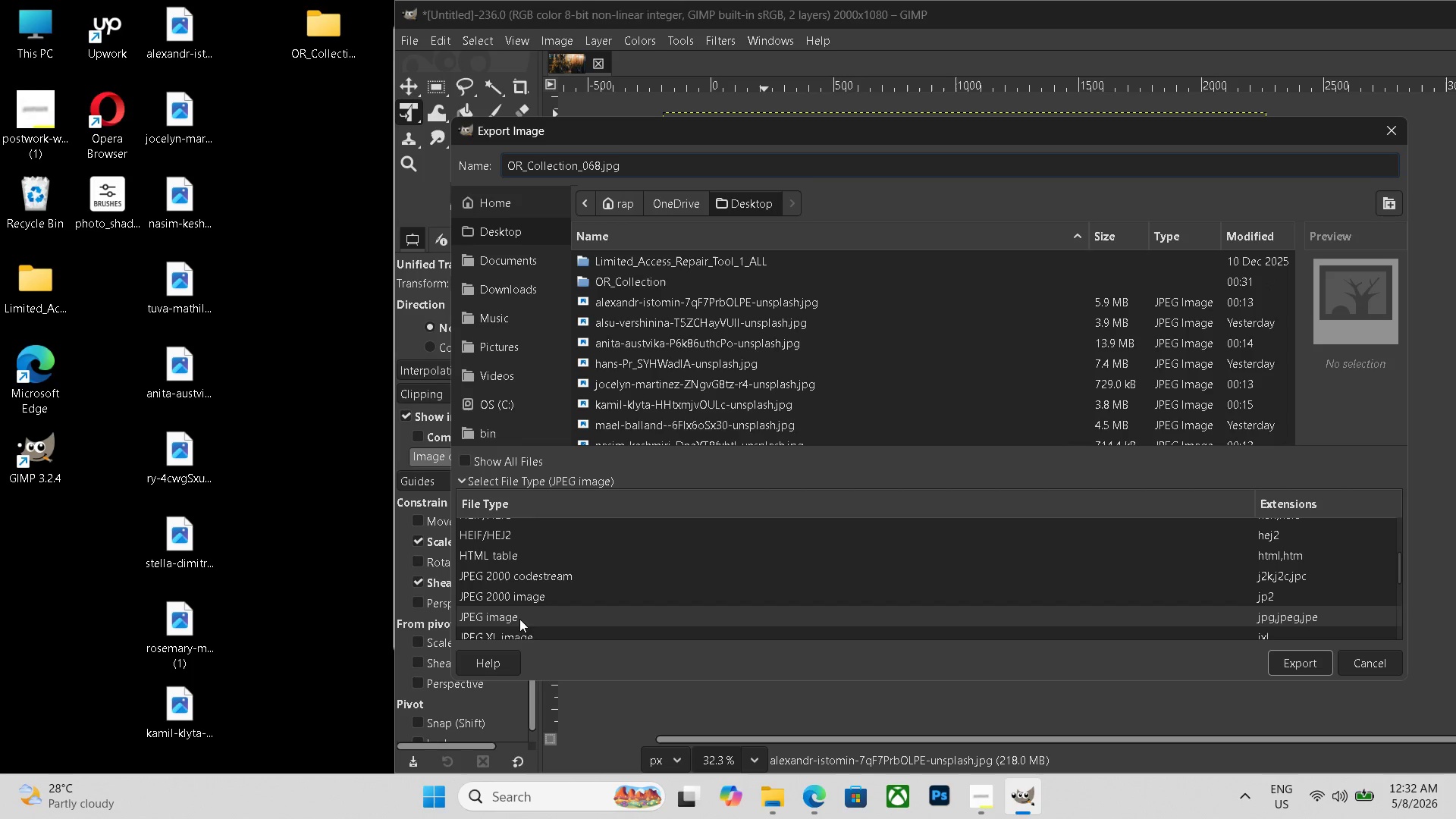 
left_click([519, 619])
 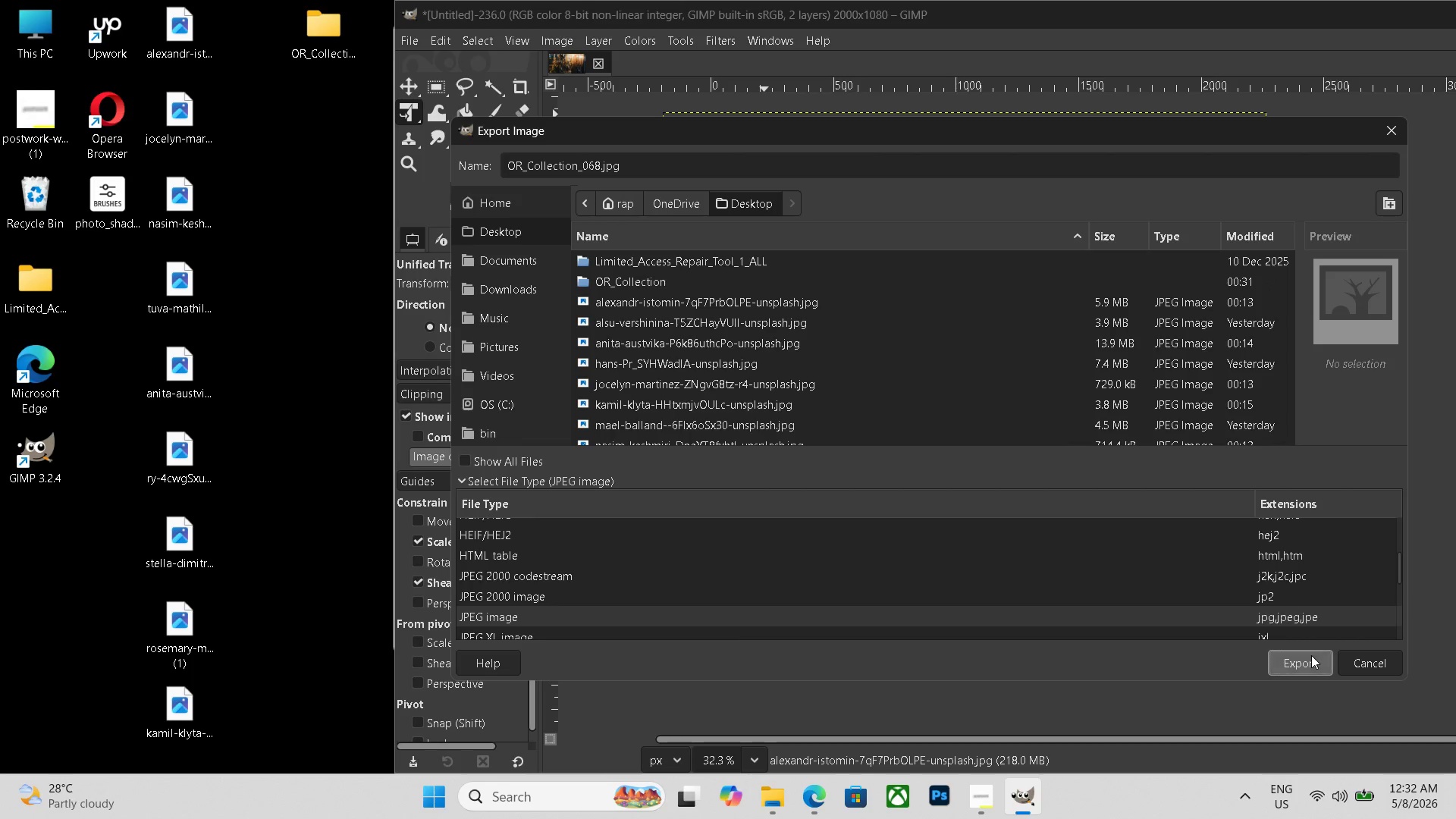 
left_click([1311, 655])
 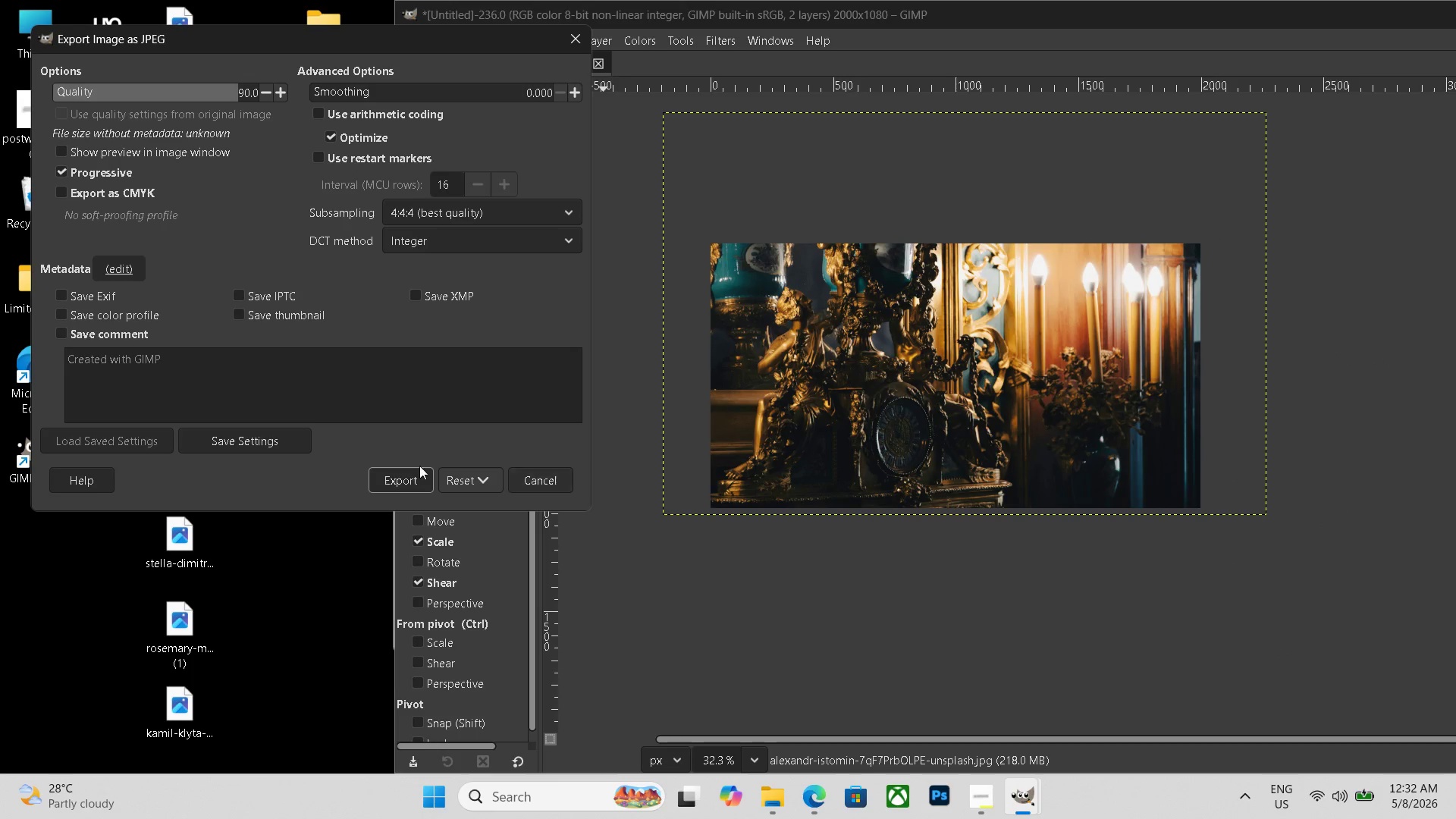 
left_click([390, 482])
 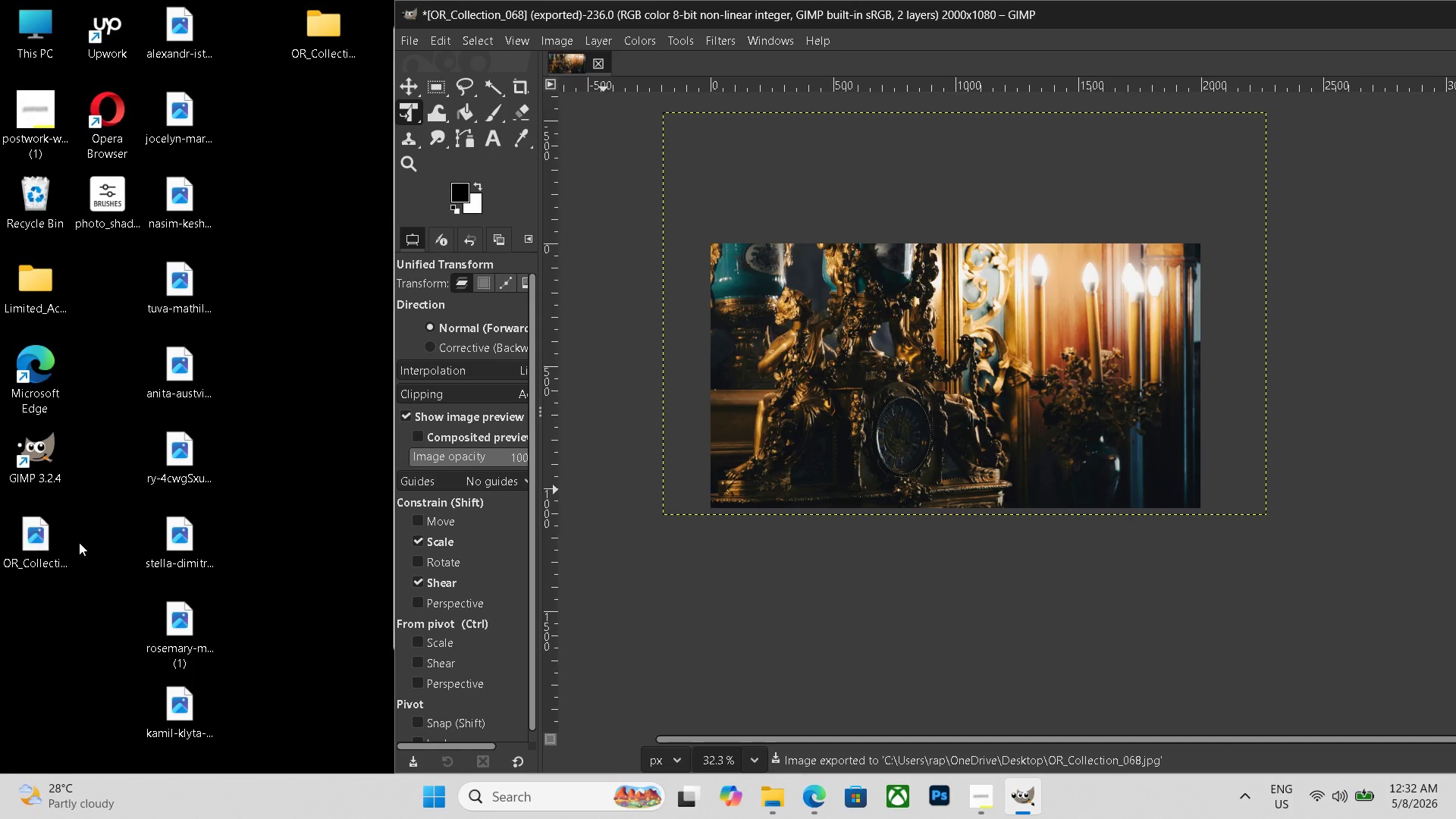 
left_click_drag(start_coordinate=[38, 556], to_coordinate=[329, 62])
 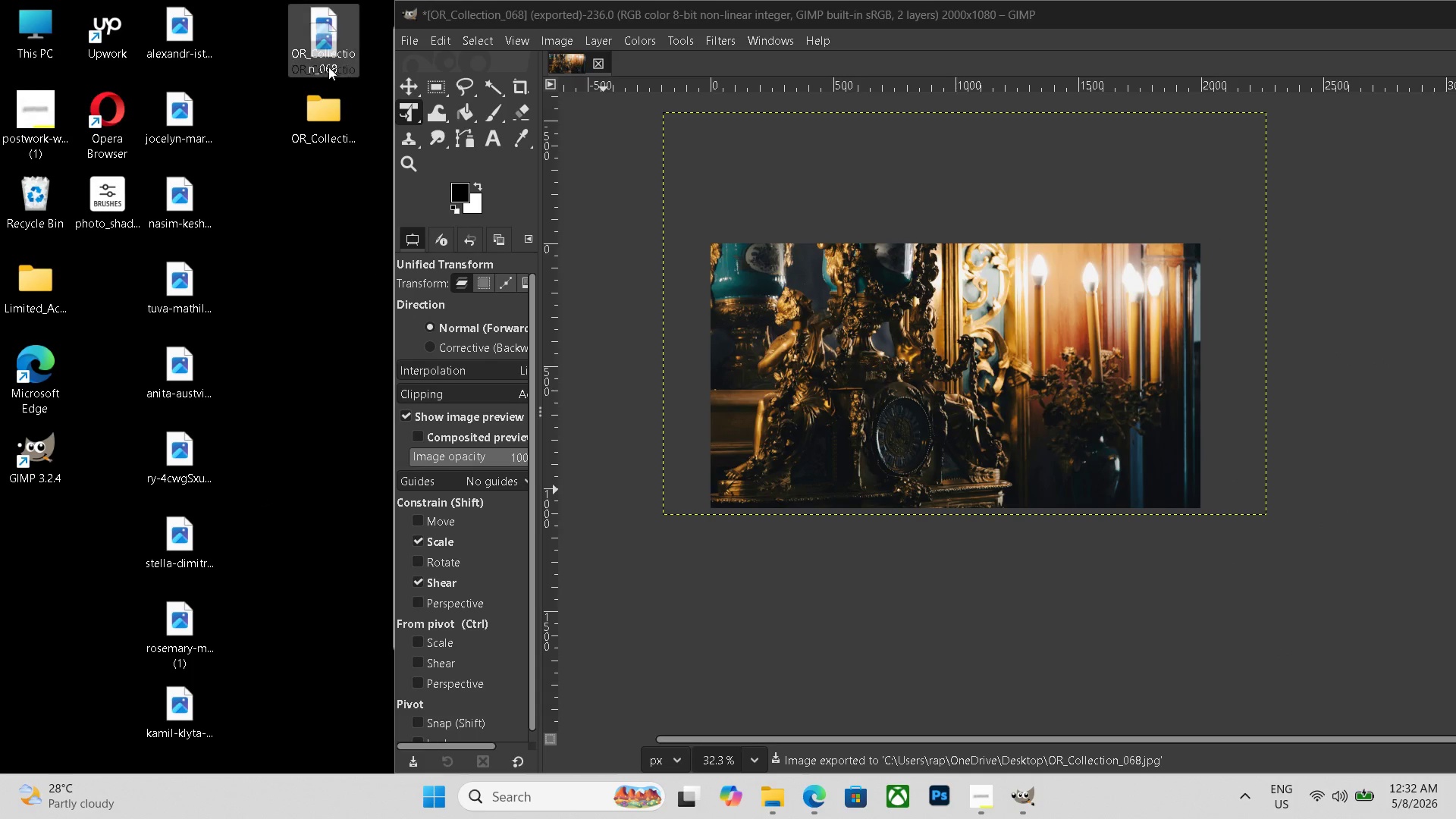 
left_click_drag(start_coordinate=[328, 51], to_coordinate=[319, 127])
 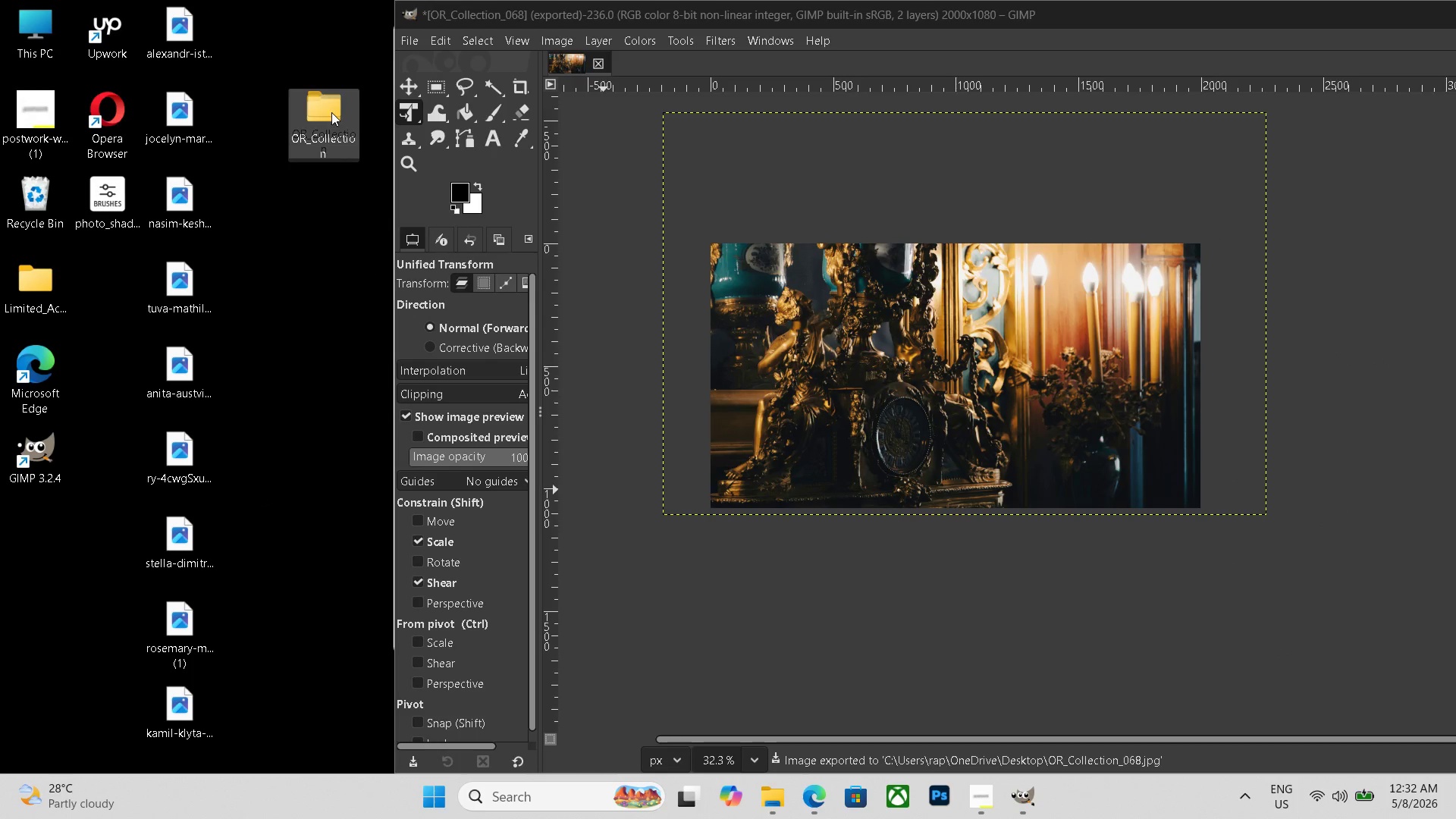 
left_click_drag(start_coordinate=[331, 118], to_coordinate=[326, 64])
 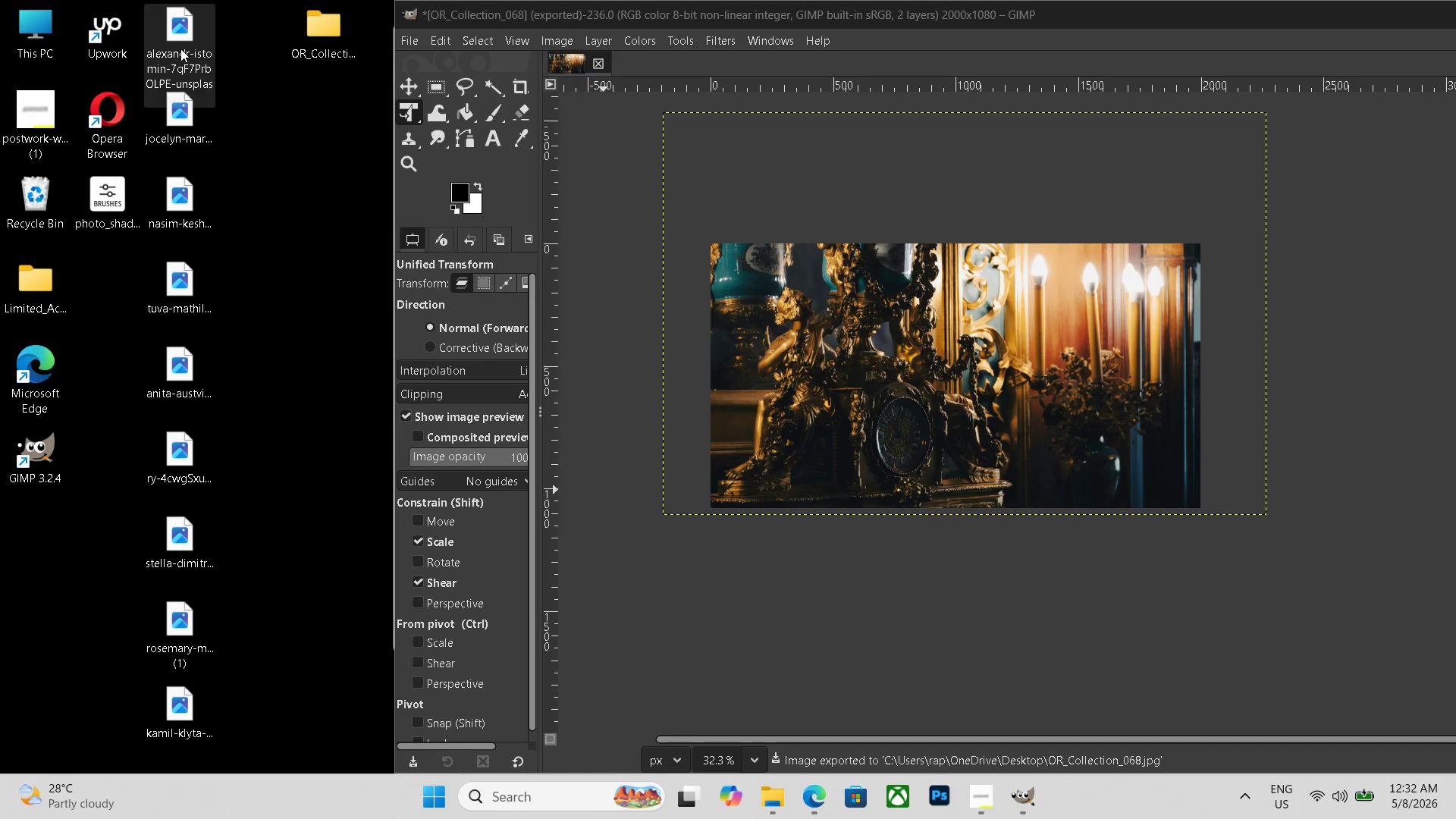 
left_click([180, 49])
 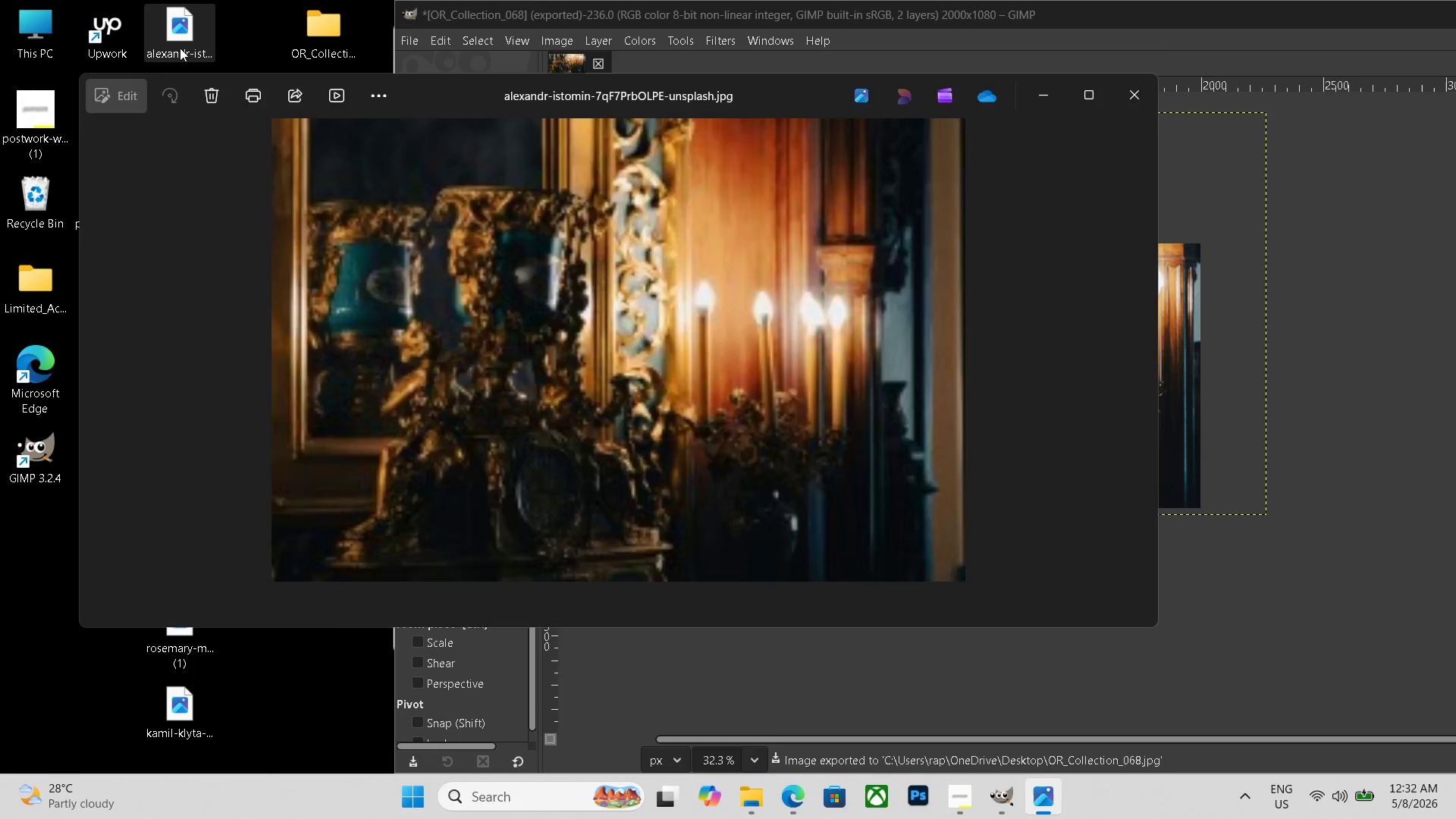 
key(Escape)
 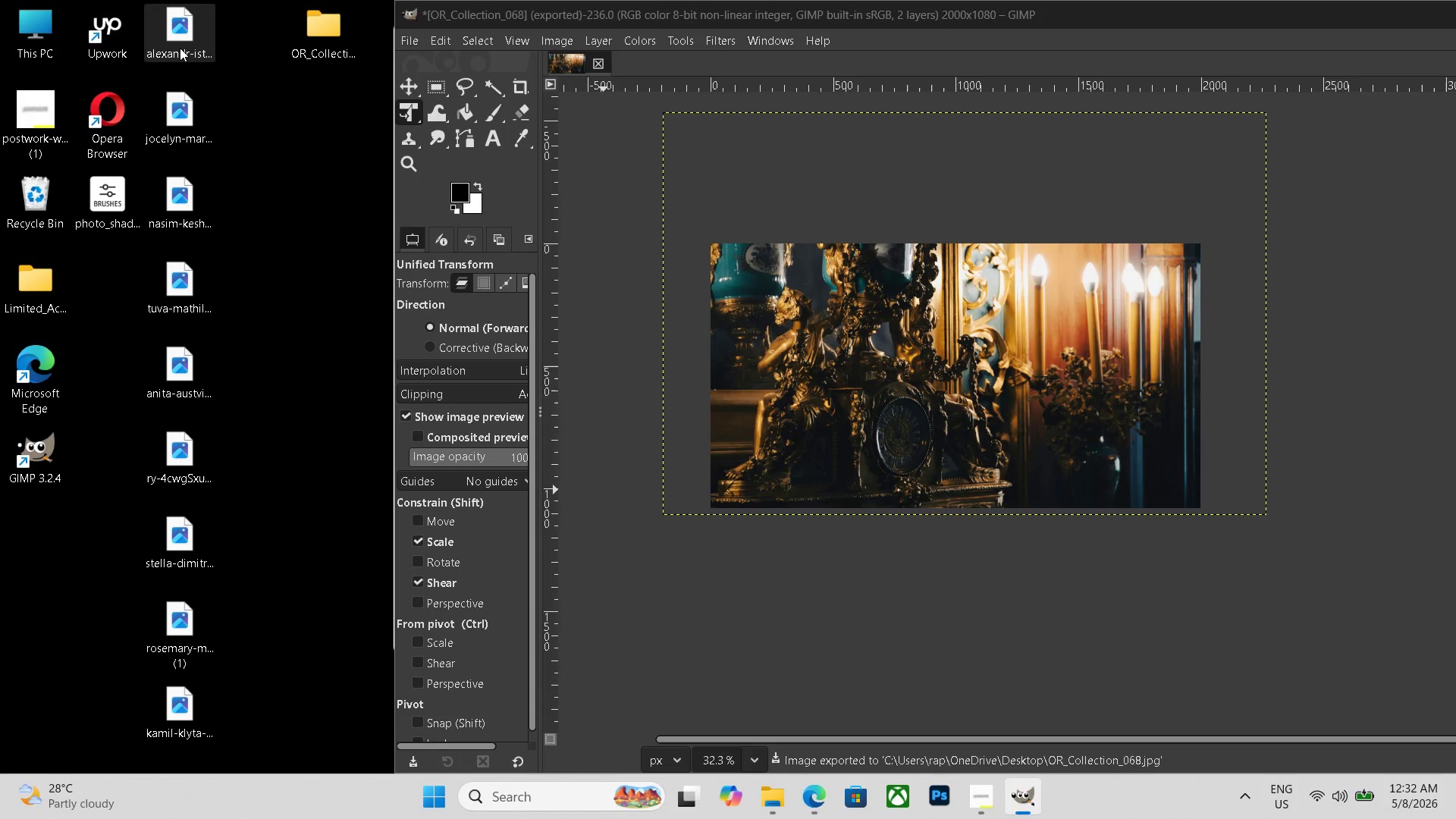 
left_click([180, 48])
 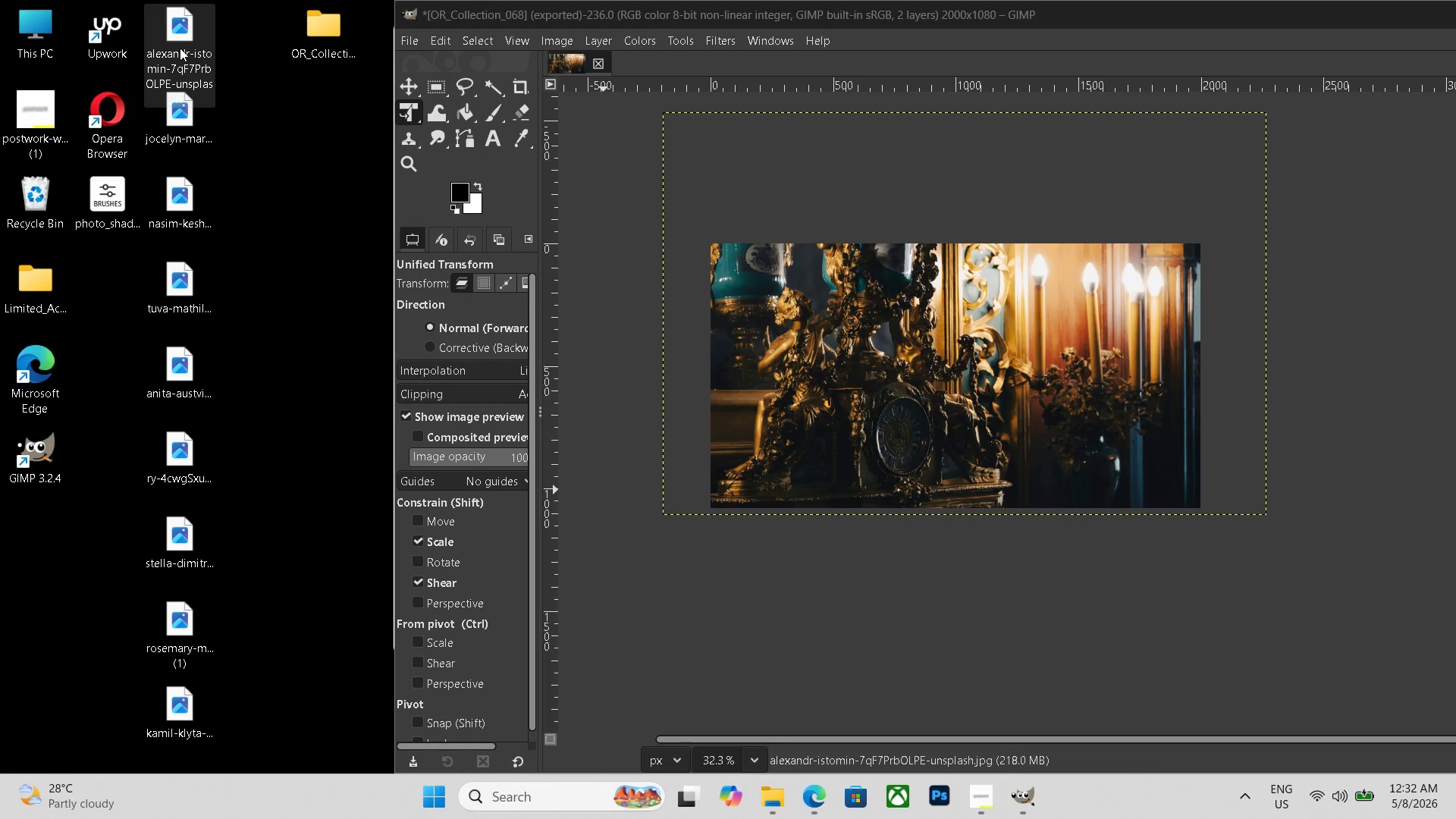 
key(Delete)
 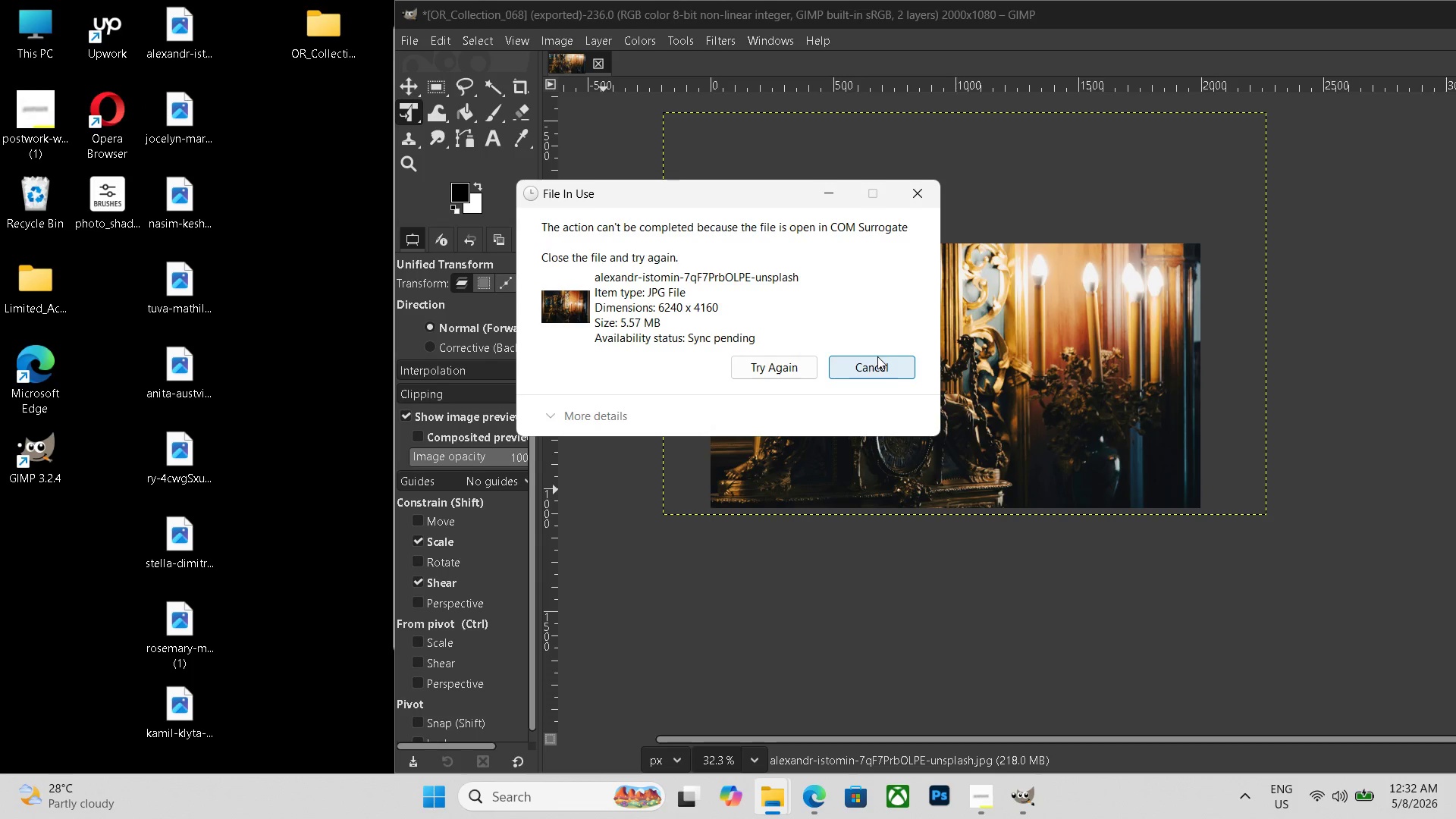 
left_click([877, 356])
 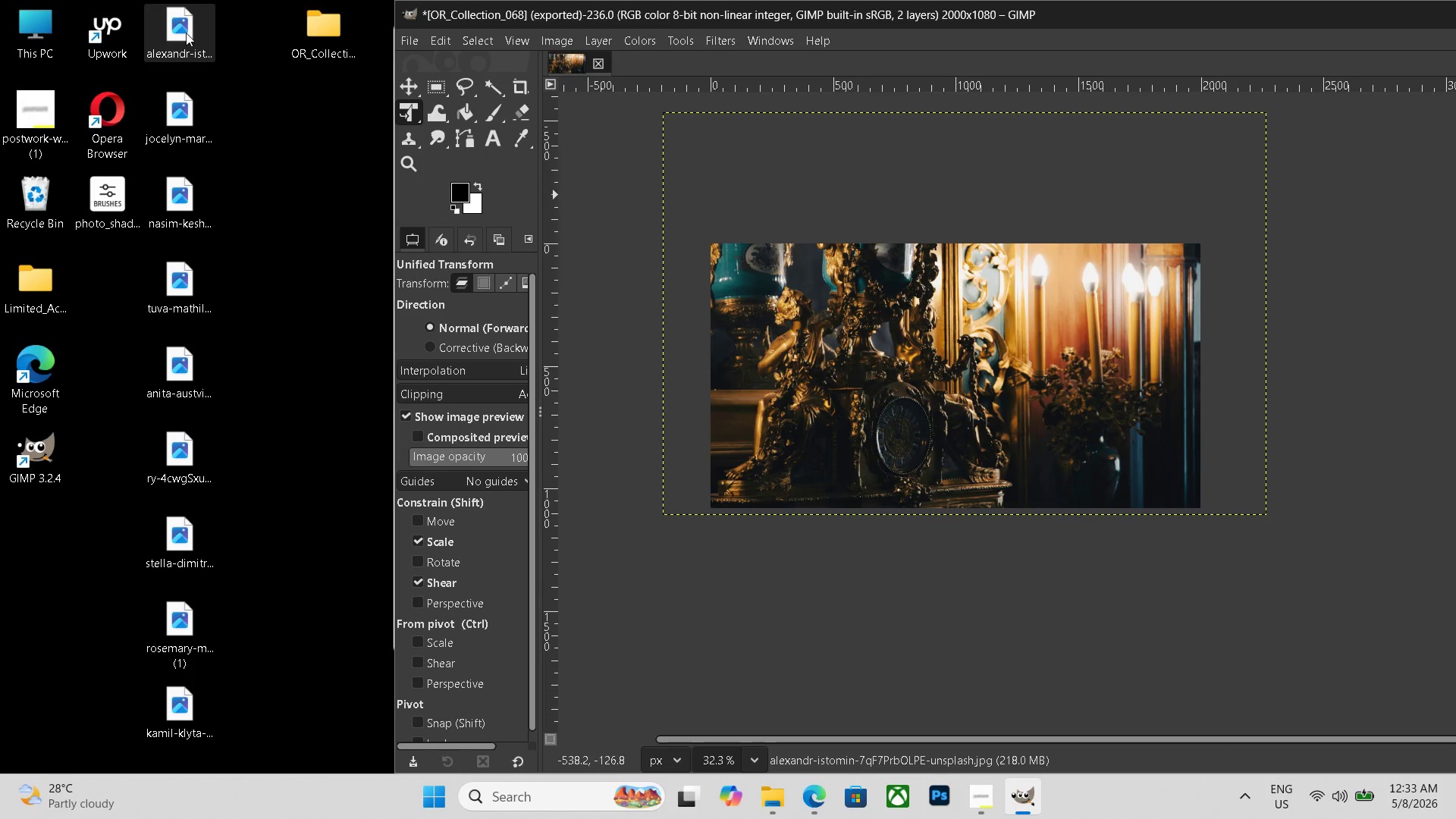 
left_click([187, 34])
 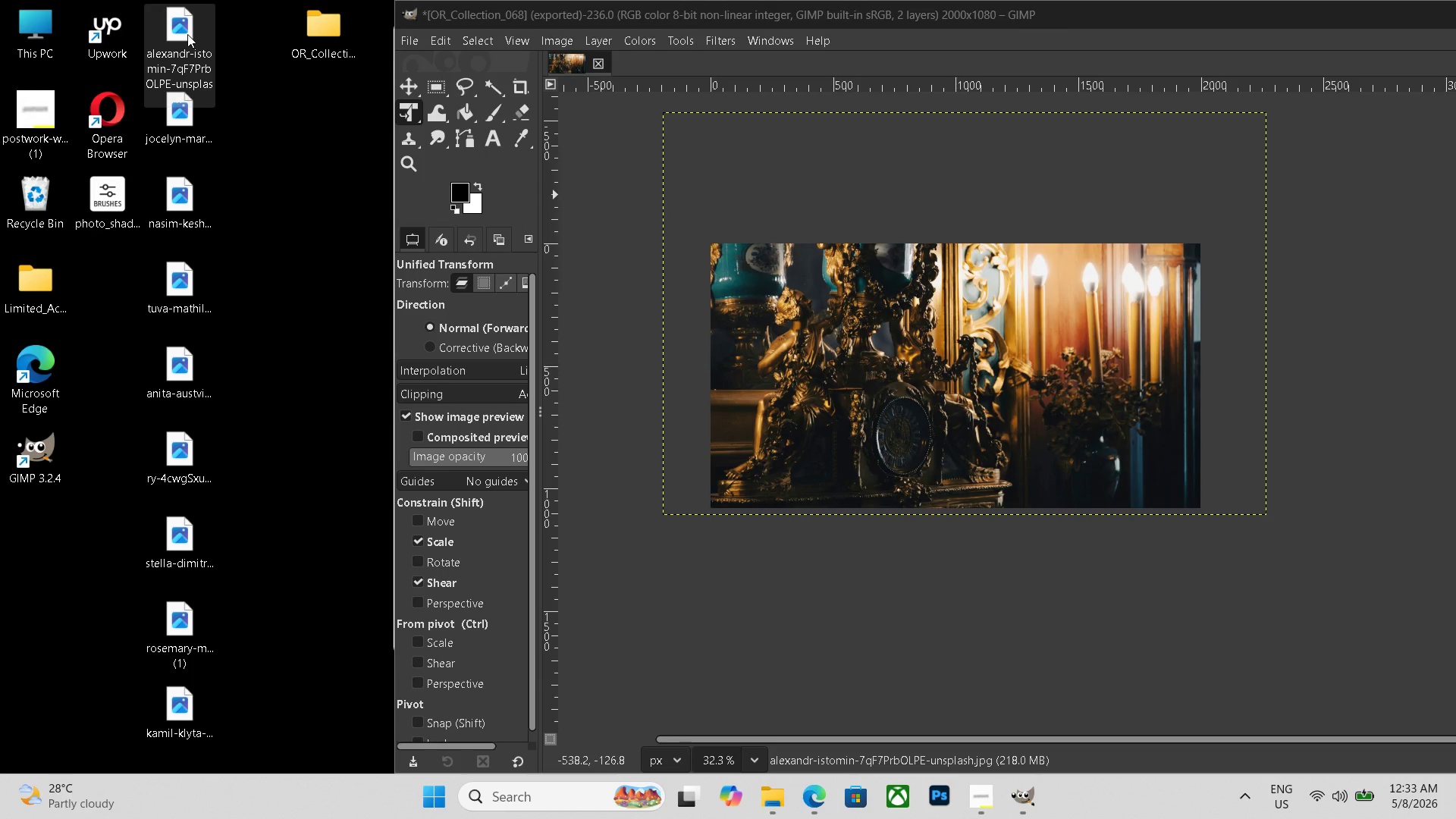 
key(Delete)
 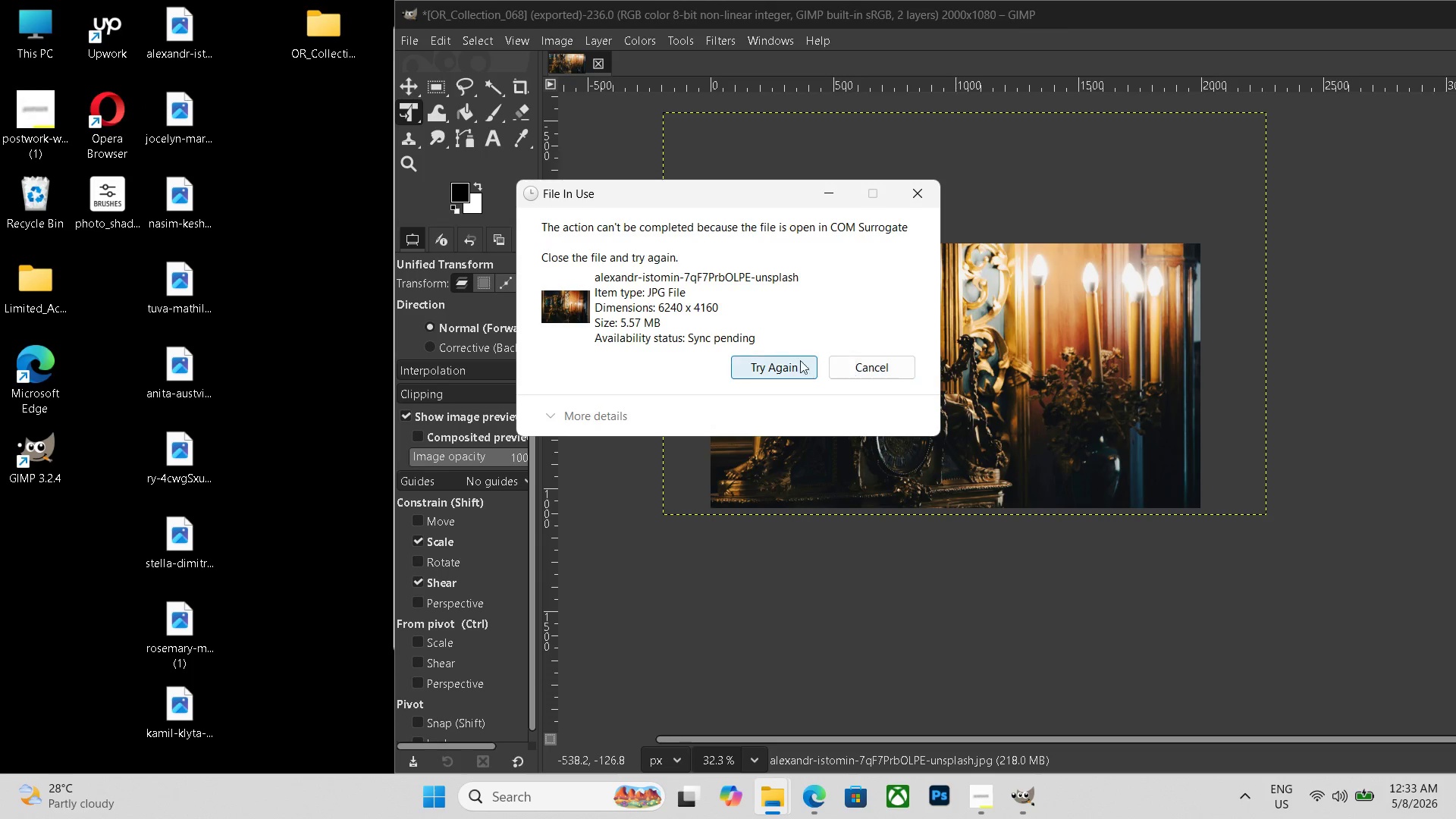 
left_click([791, 362])
 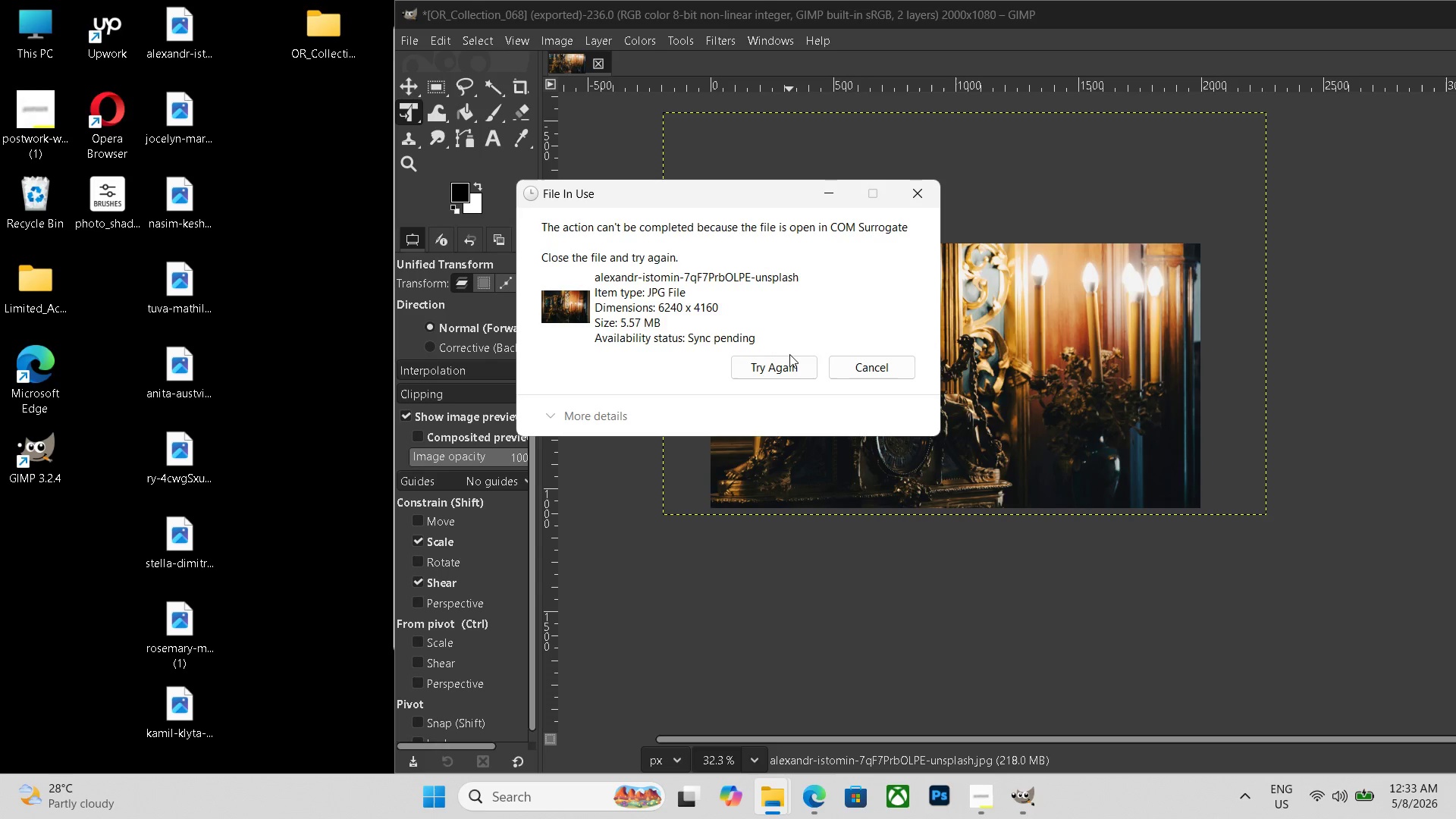 
wait(11.5)
 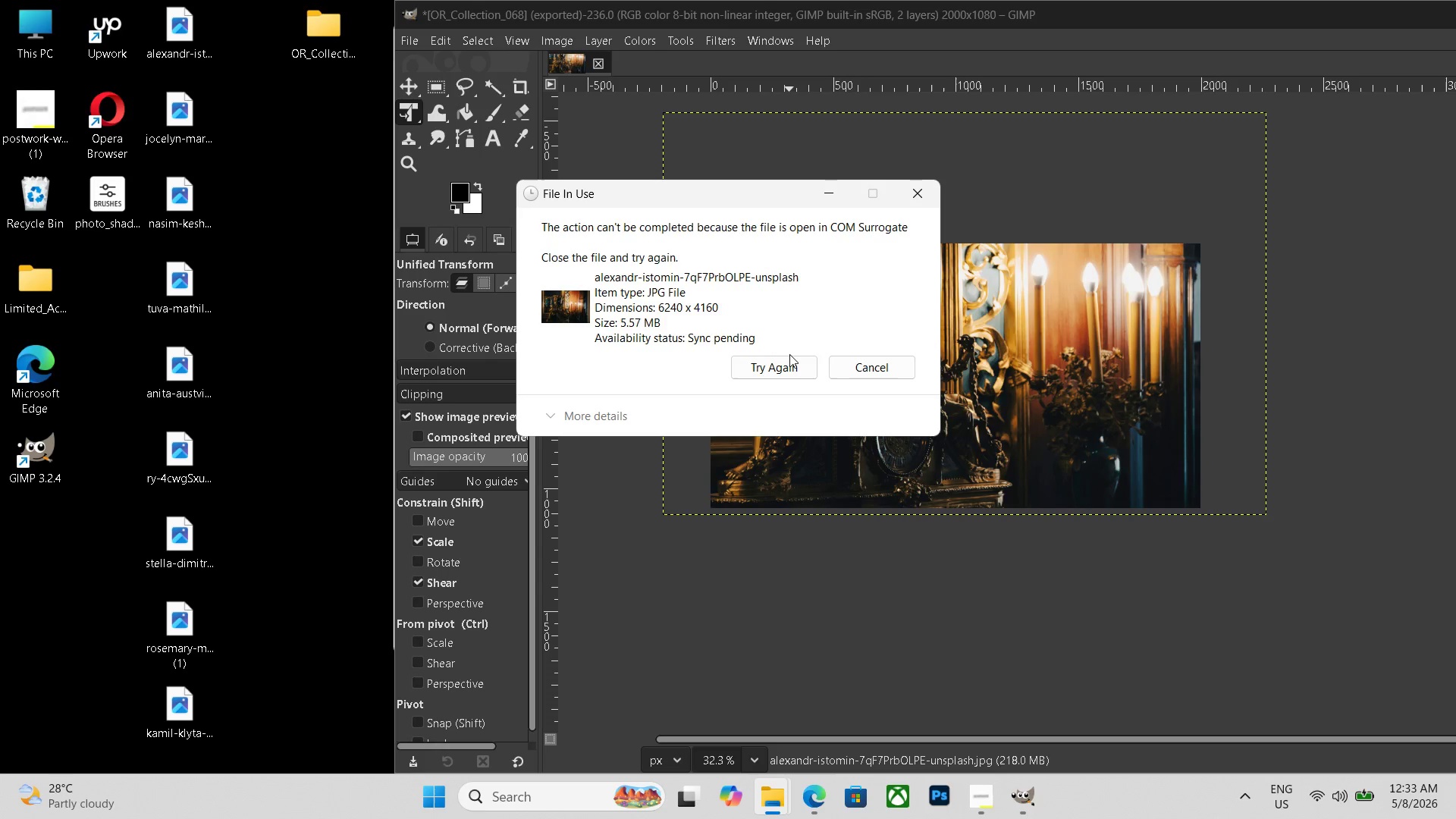 
left_click([883, 369])
 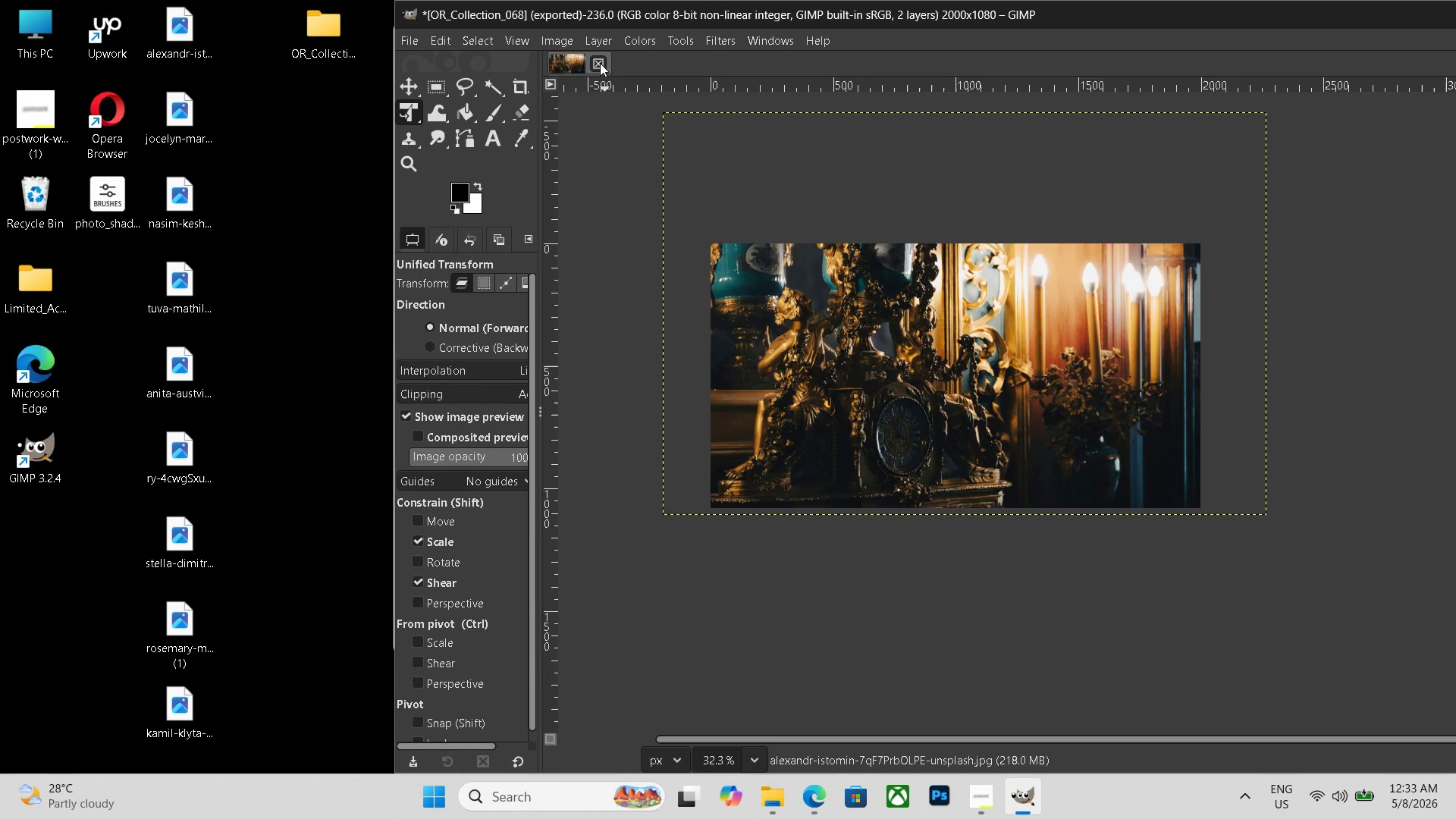 
double_click([340, 42])
 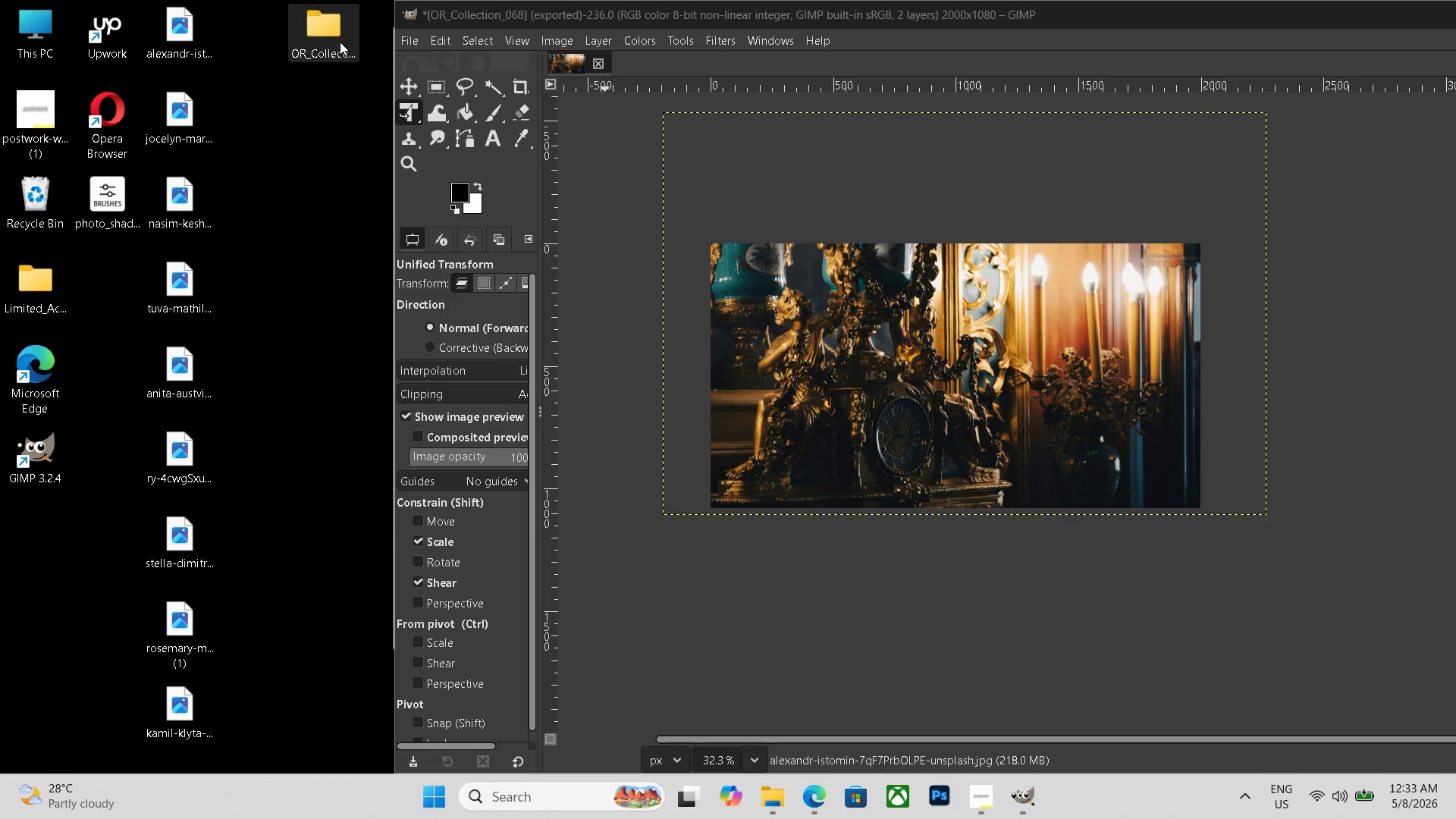 
triple_click([340, 42])
 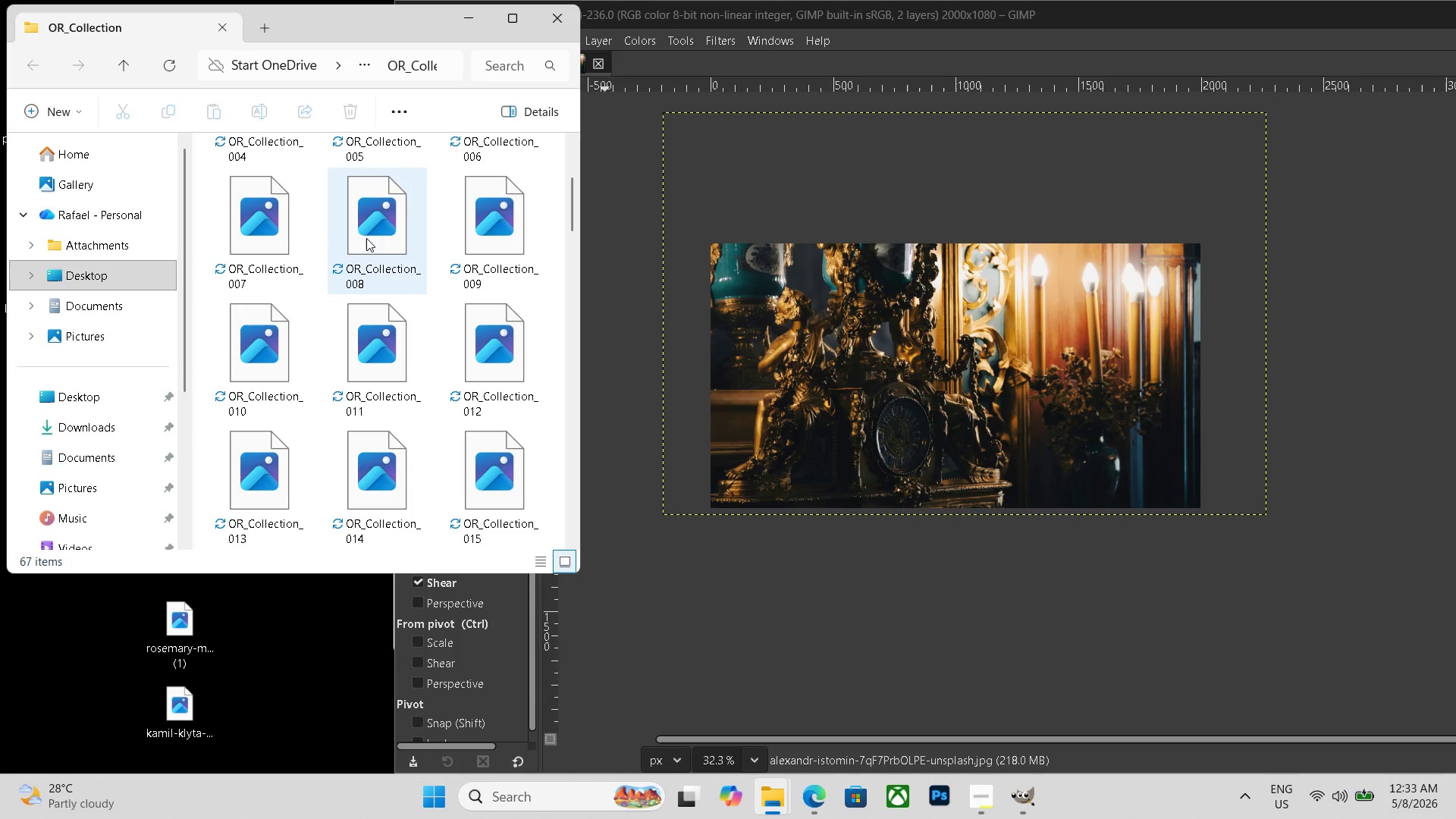 
scroll: coordinate [392, 324], scroll_direction: down, amount: 30.0
 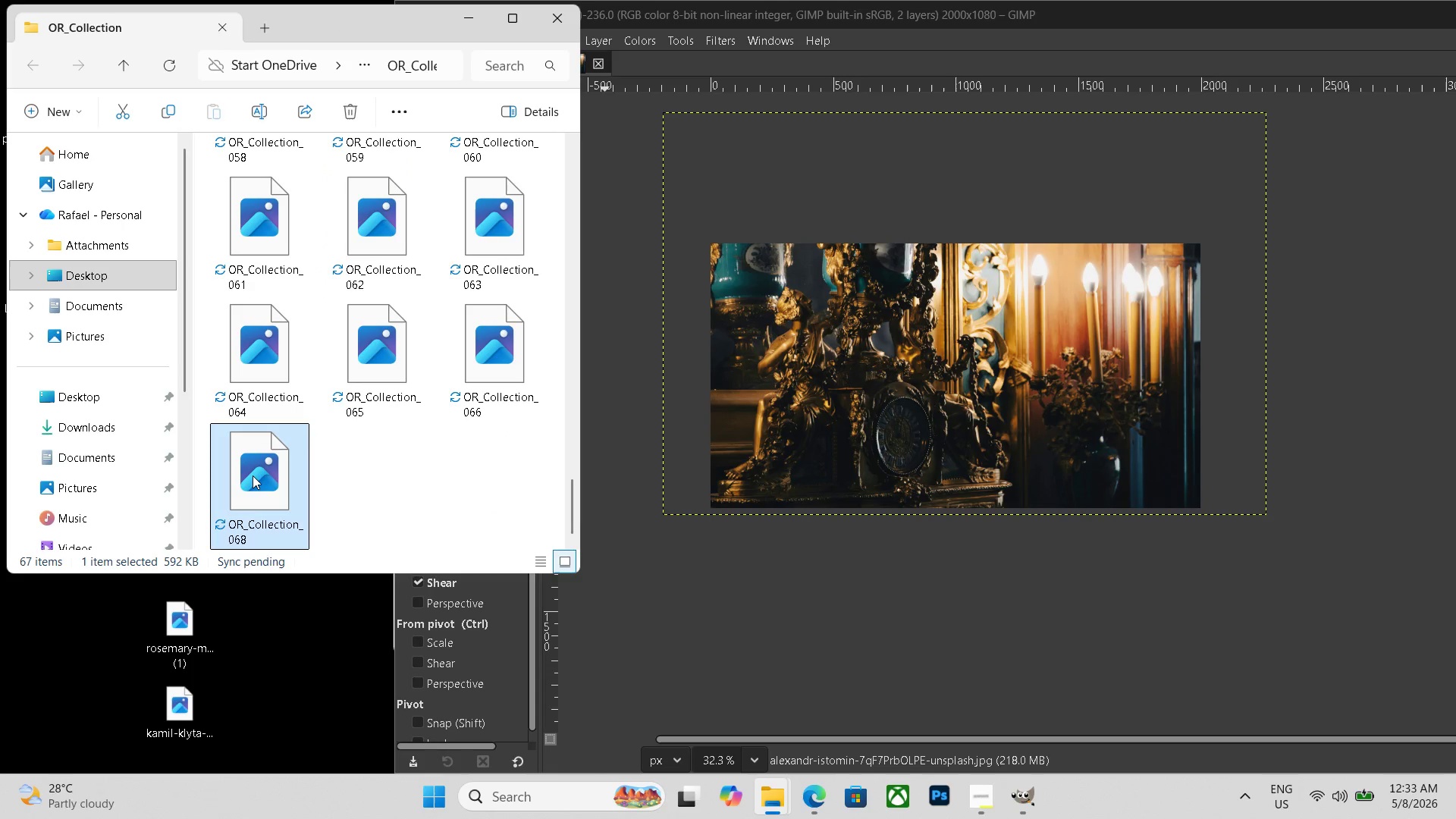 
double_click([253, 475])
 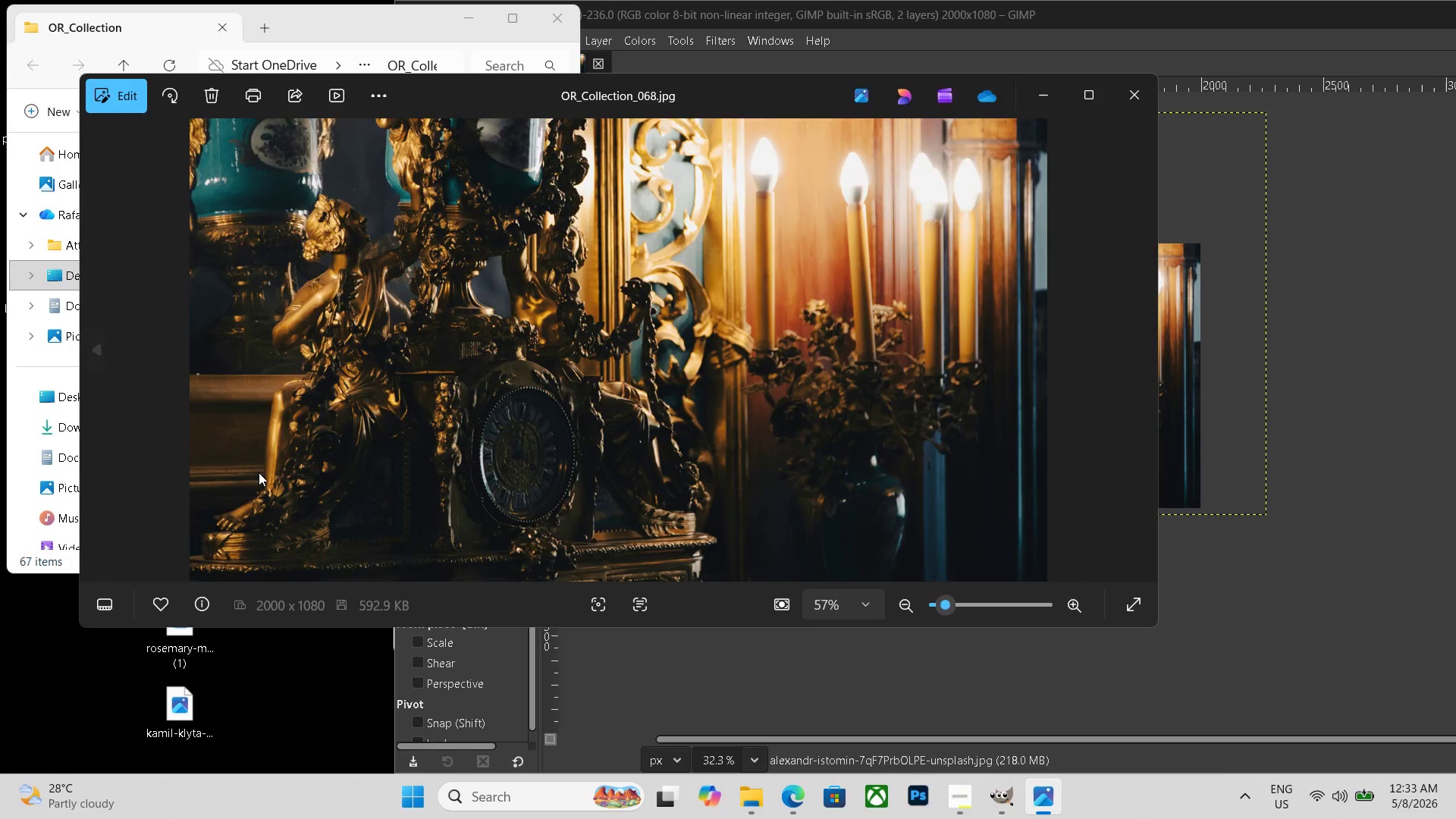 
key(Escape)
 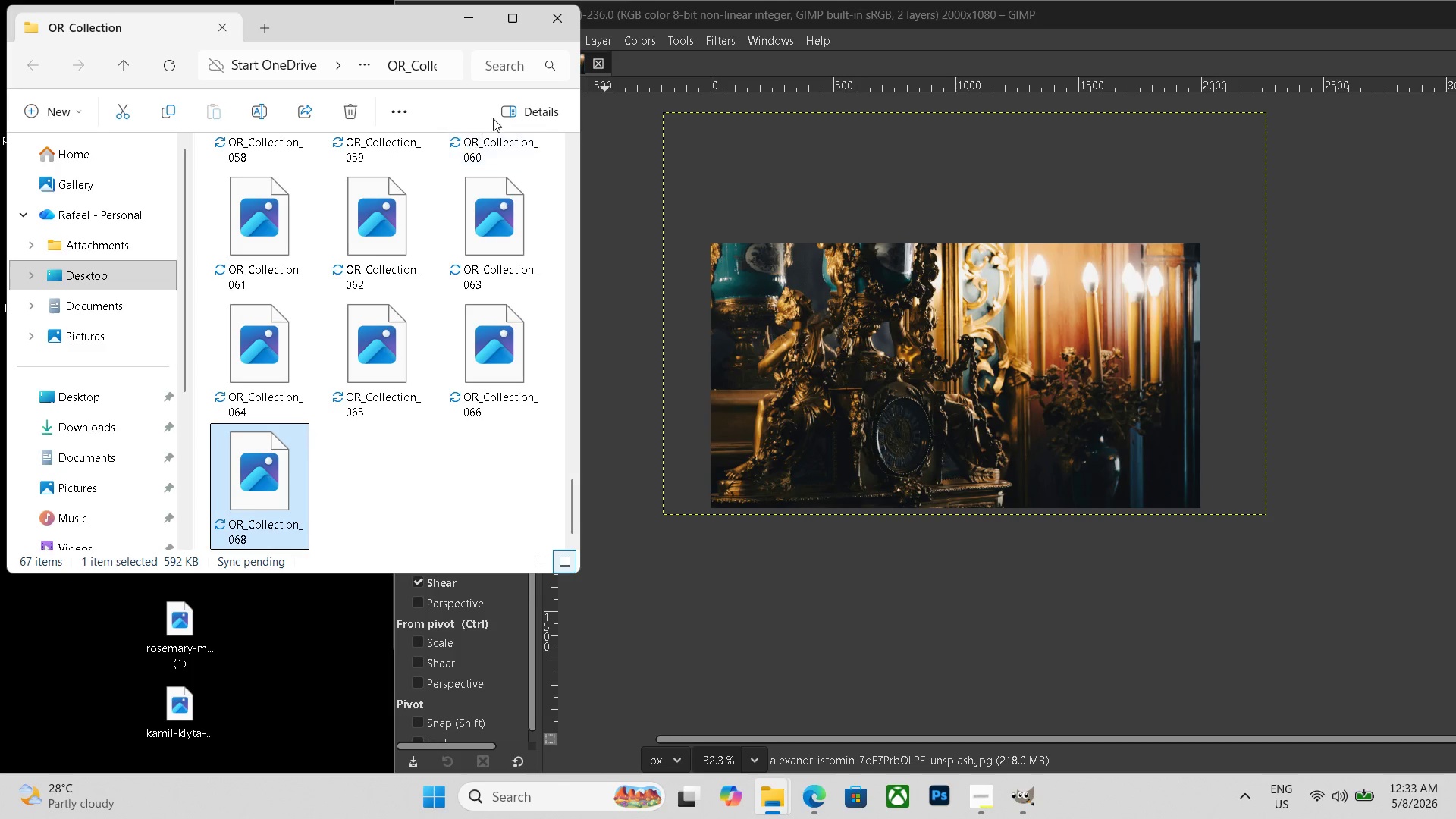 
key(Escape)
 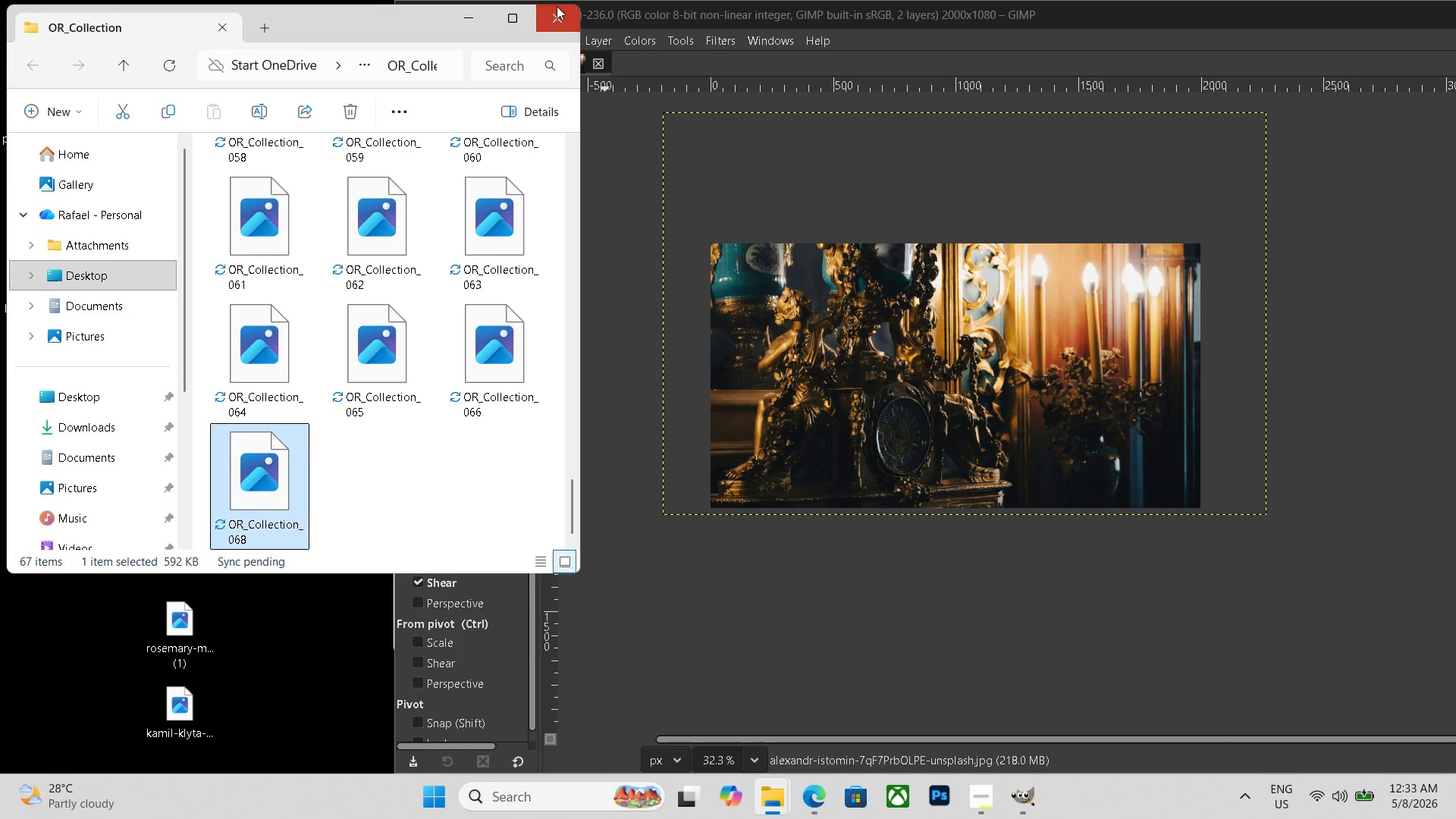 
left_click([557, 6])
 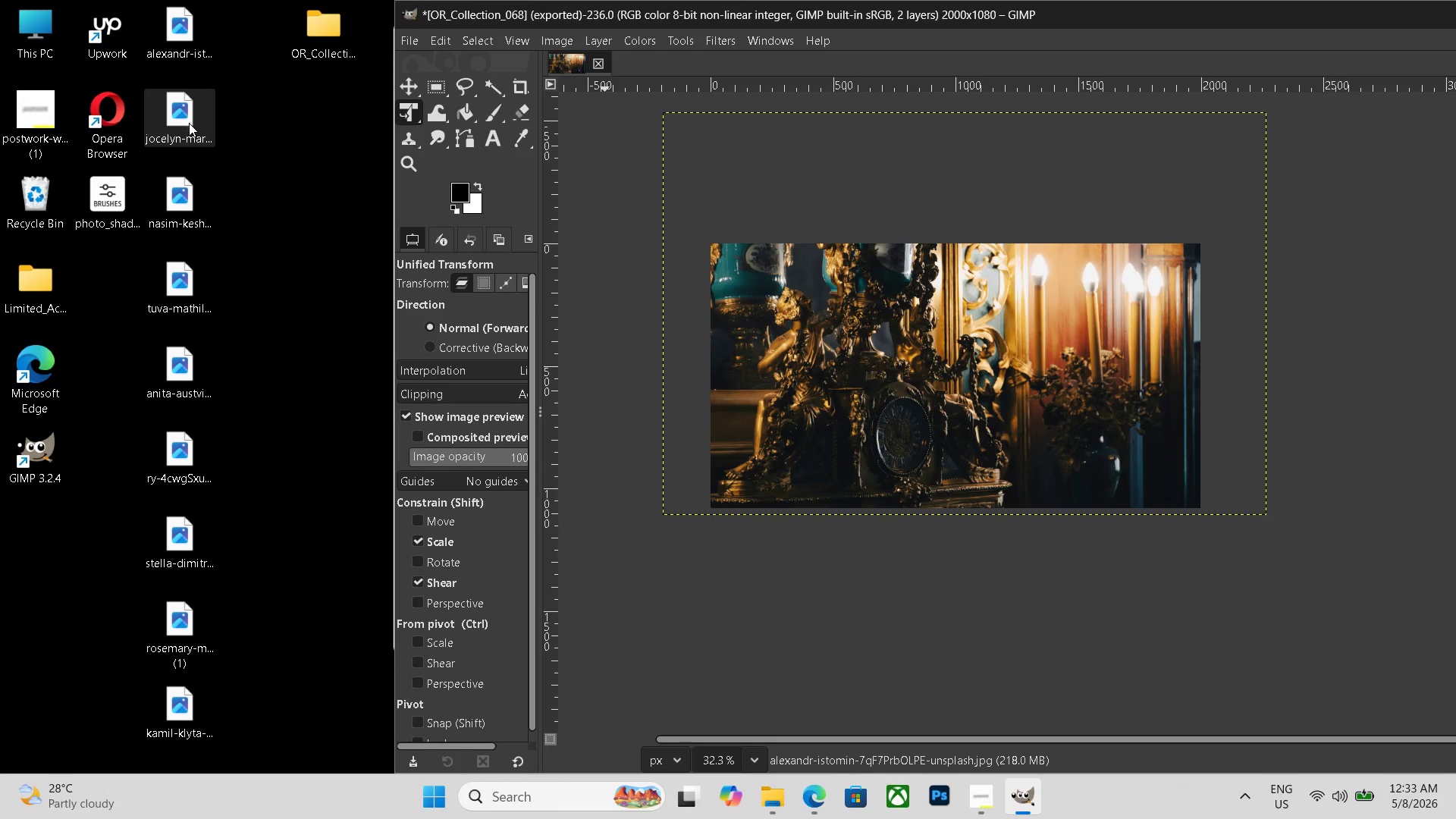 
double_click([189, 123])
 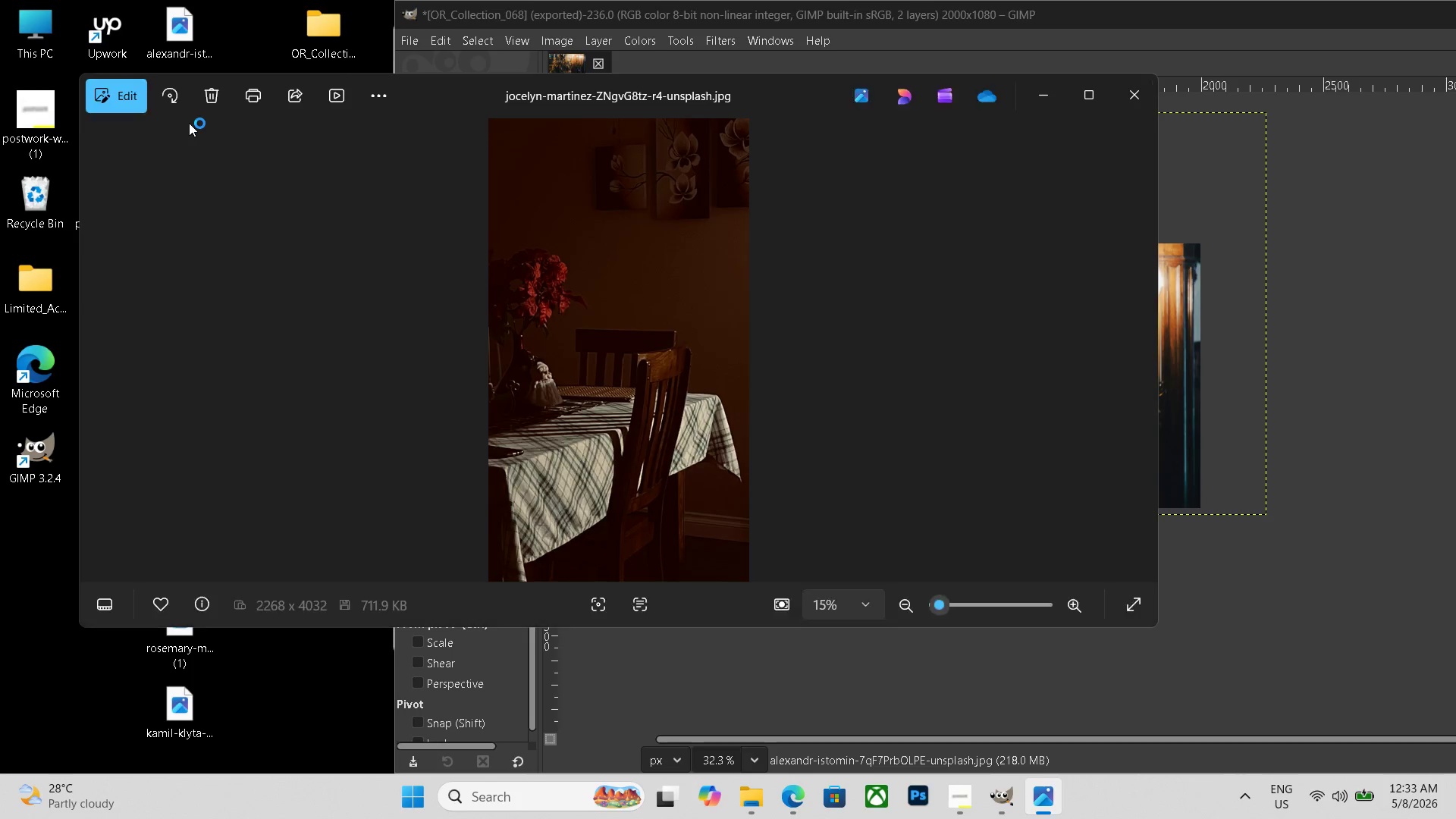 
key(Escape)
 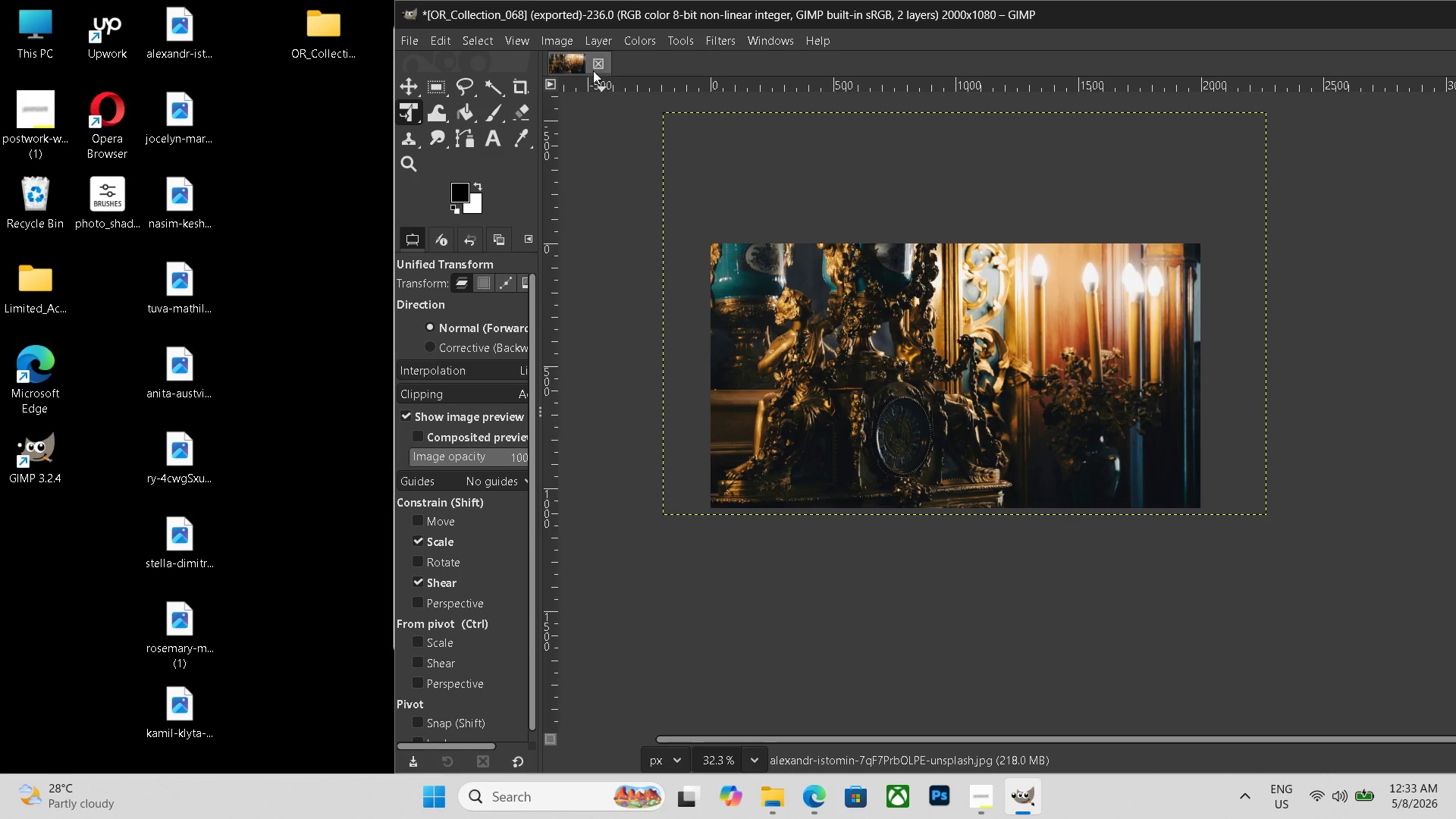 
left_click([604, 66])
 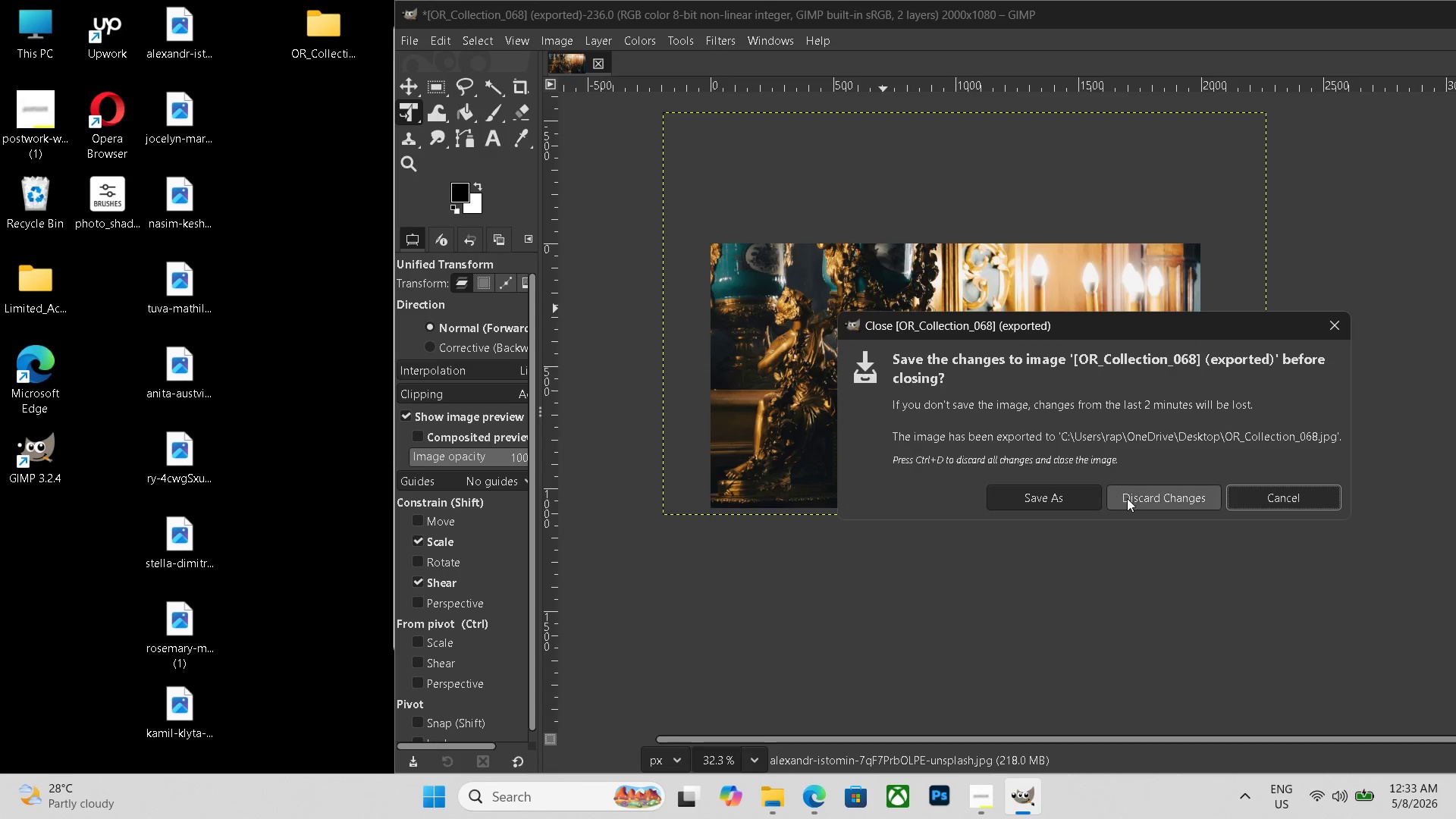 
left_click([1140, 504])
 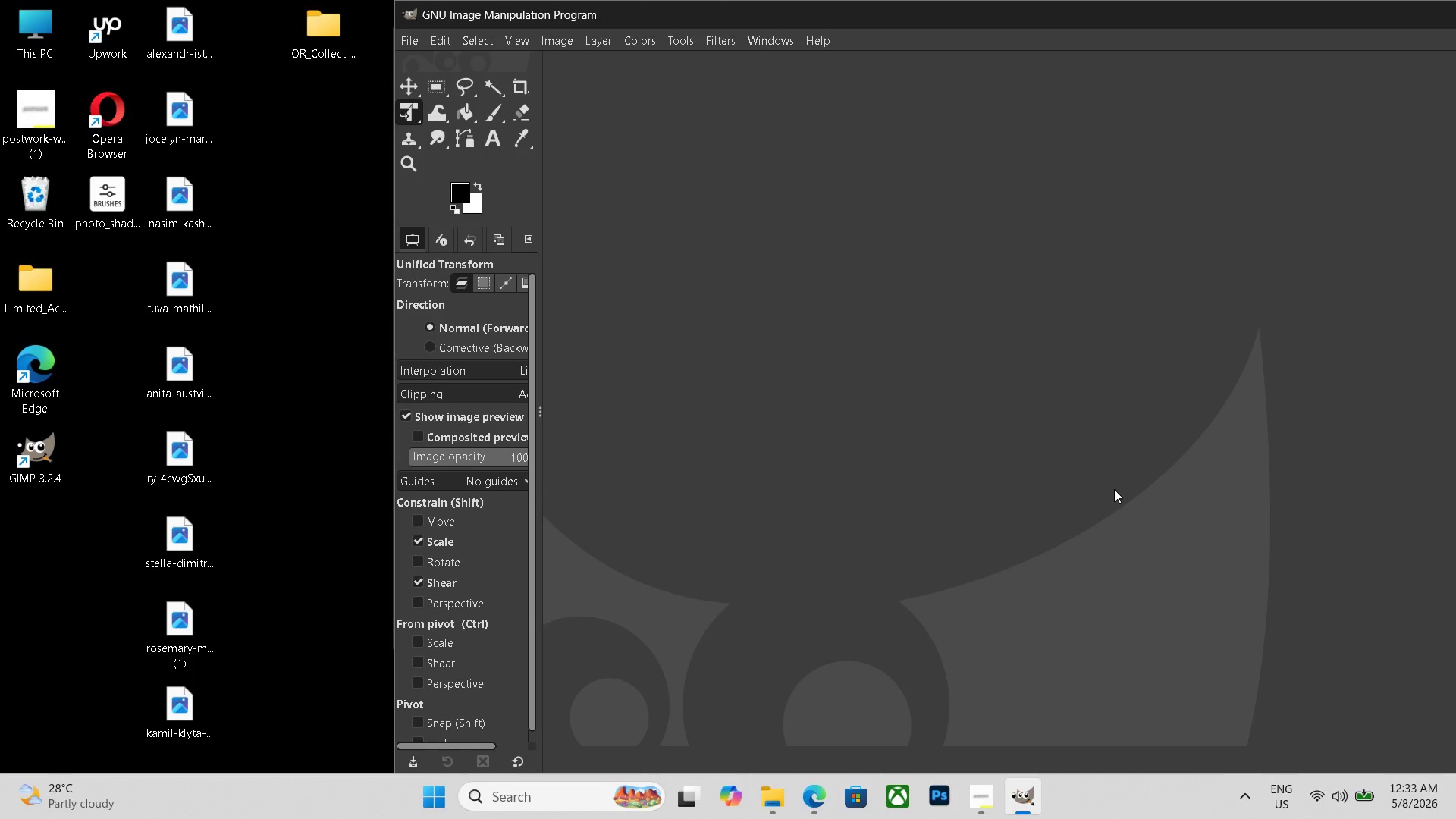 
key(Control+N)
 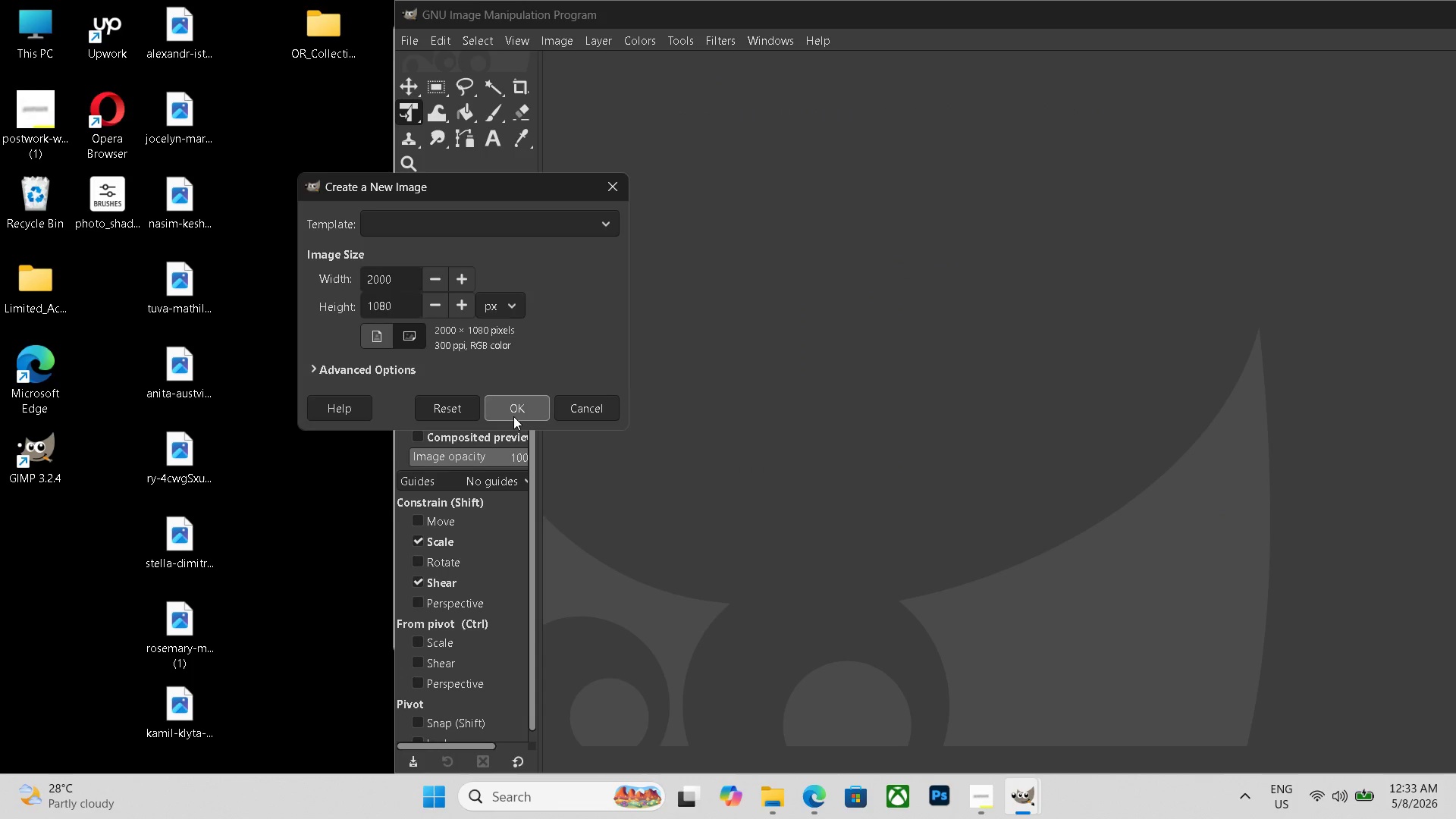 
left_click([513, 415])
 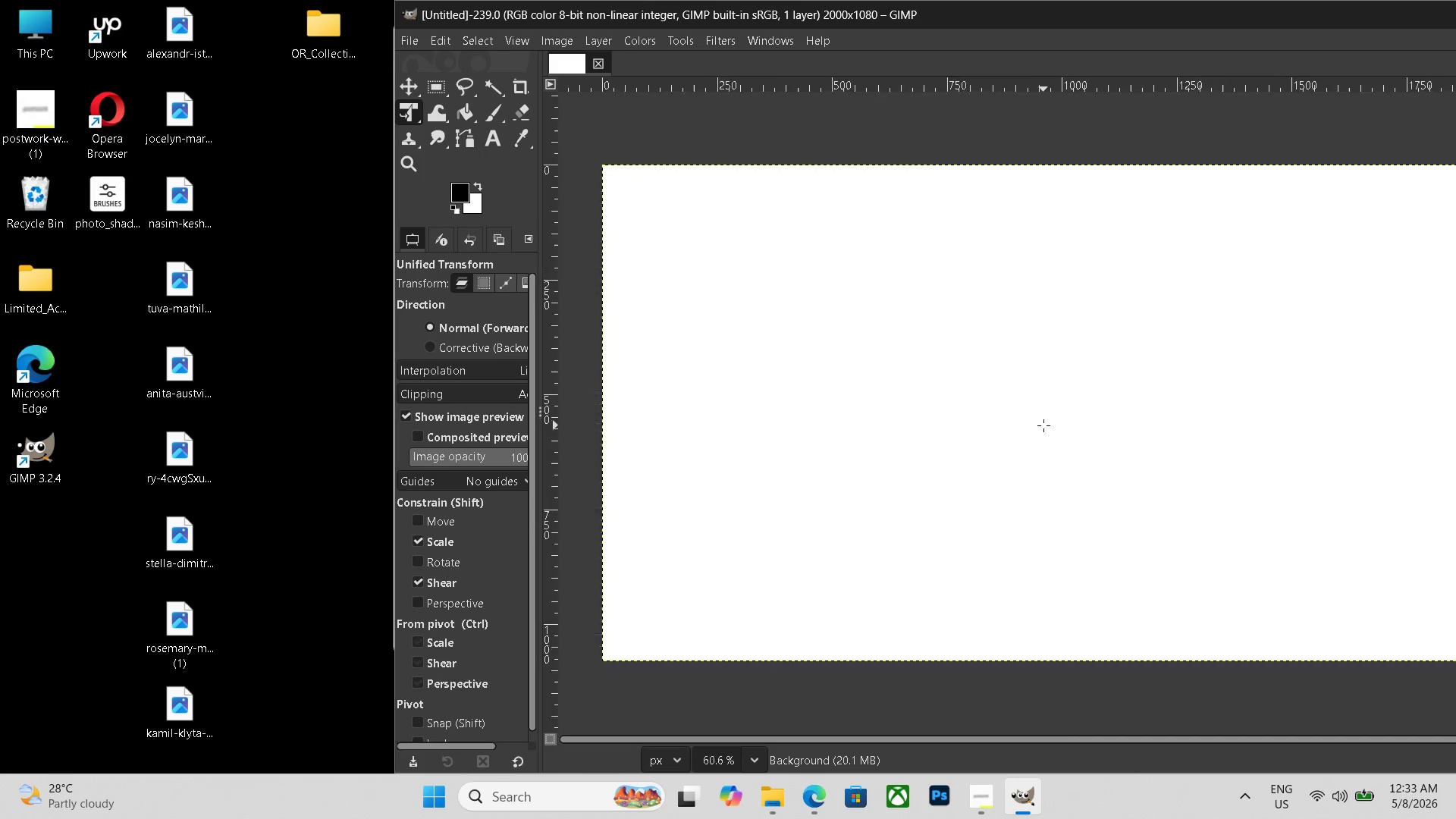 
hold_key(key=ControlLeft, duration=0.5)
scroll: coordinate [1044, 425], scroll_direction: down, amount: 6.0
 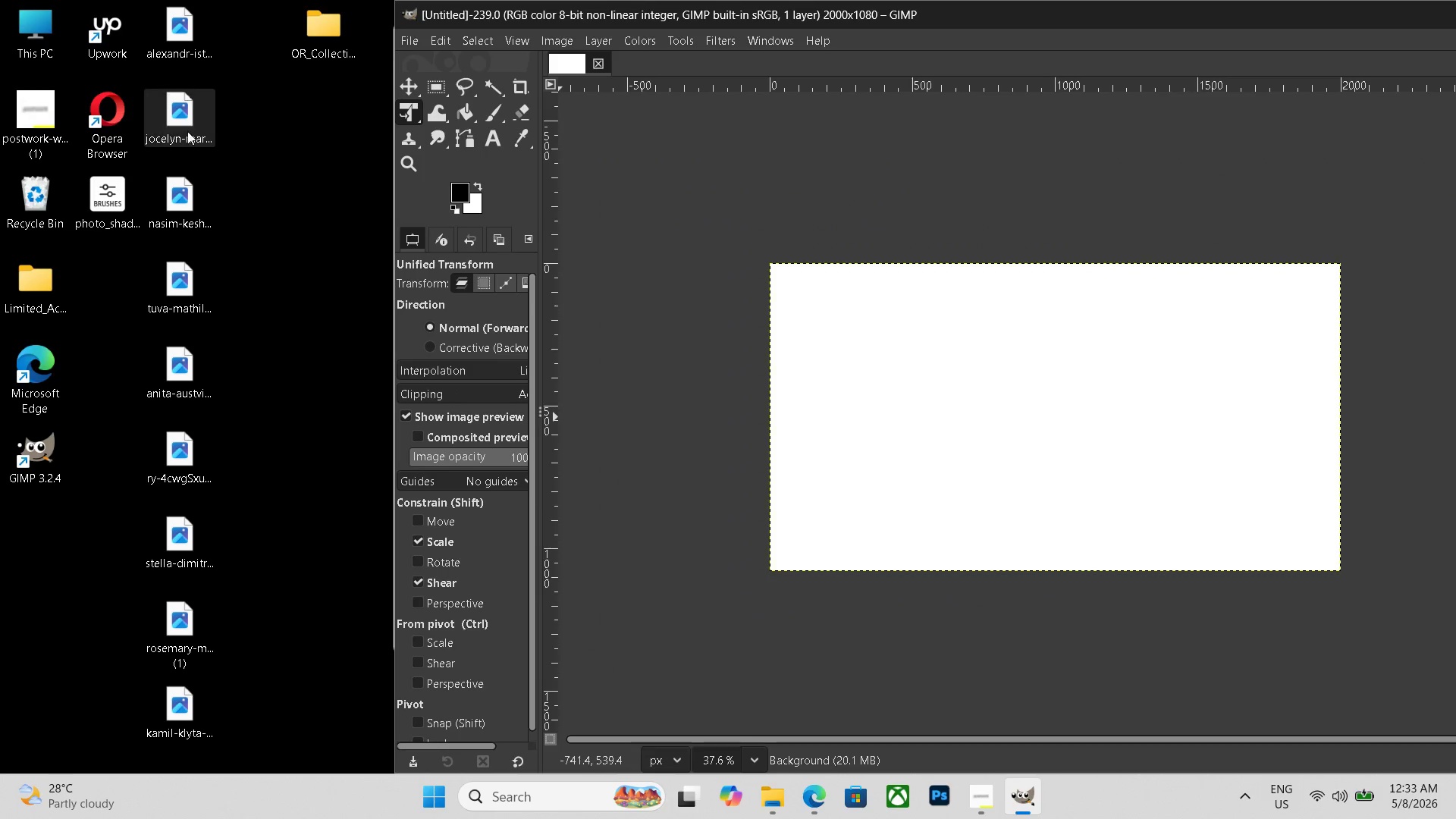 
left_click_drag(start_coordinate=[187, 131], to_coordinate=[1080, 409])
 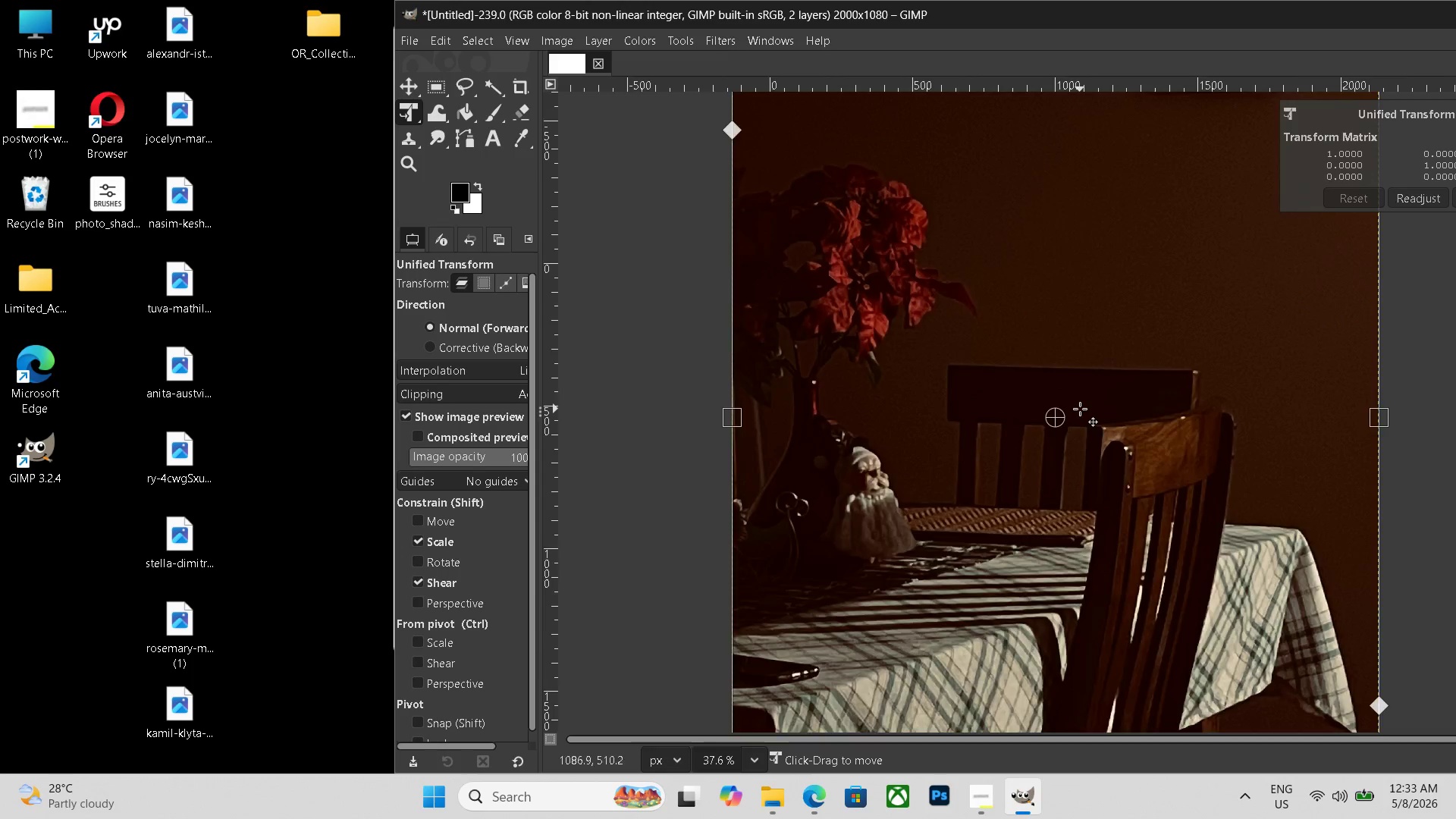 
hold_key(key=ControlLeft, duration=0.61)
scroll: coordinate [1087, 409], scroll_direction: down, amount: 11.0
 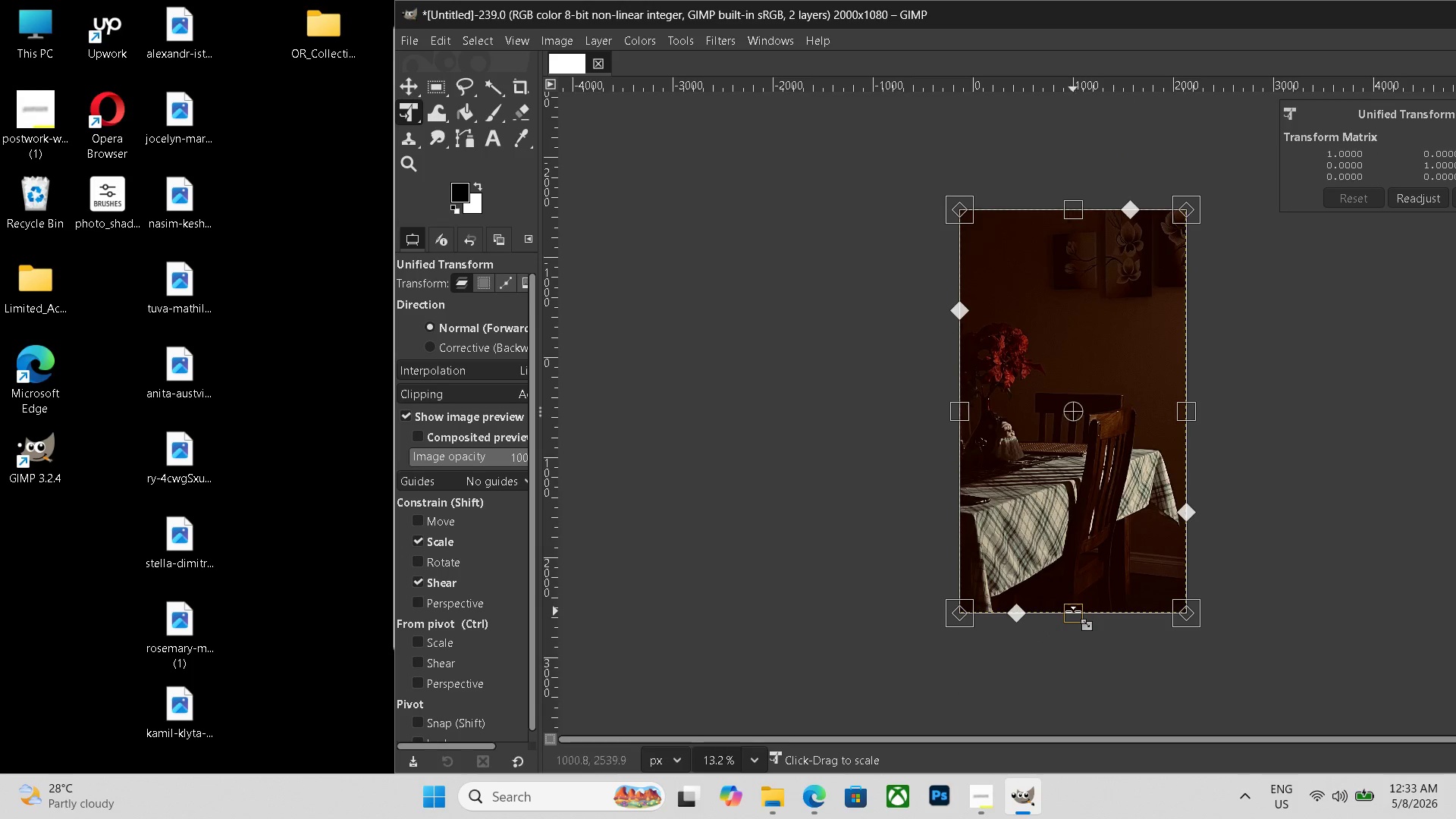 
left_click_drag(start_coordinate=[1073, 611], to_coordinate=[1100, 566])
 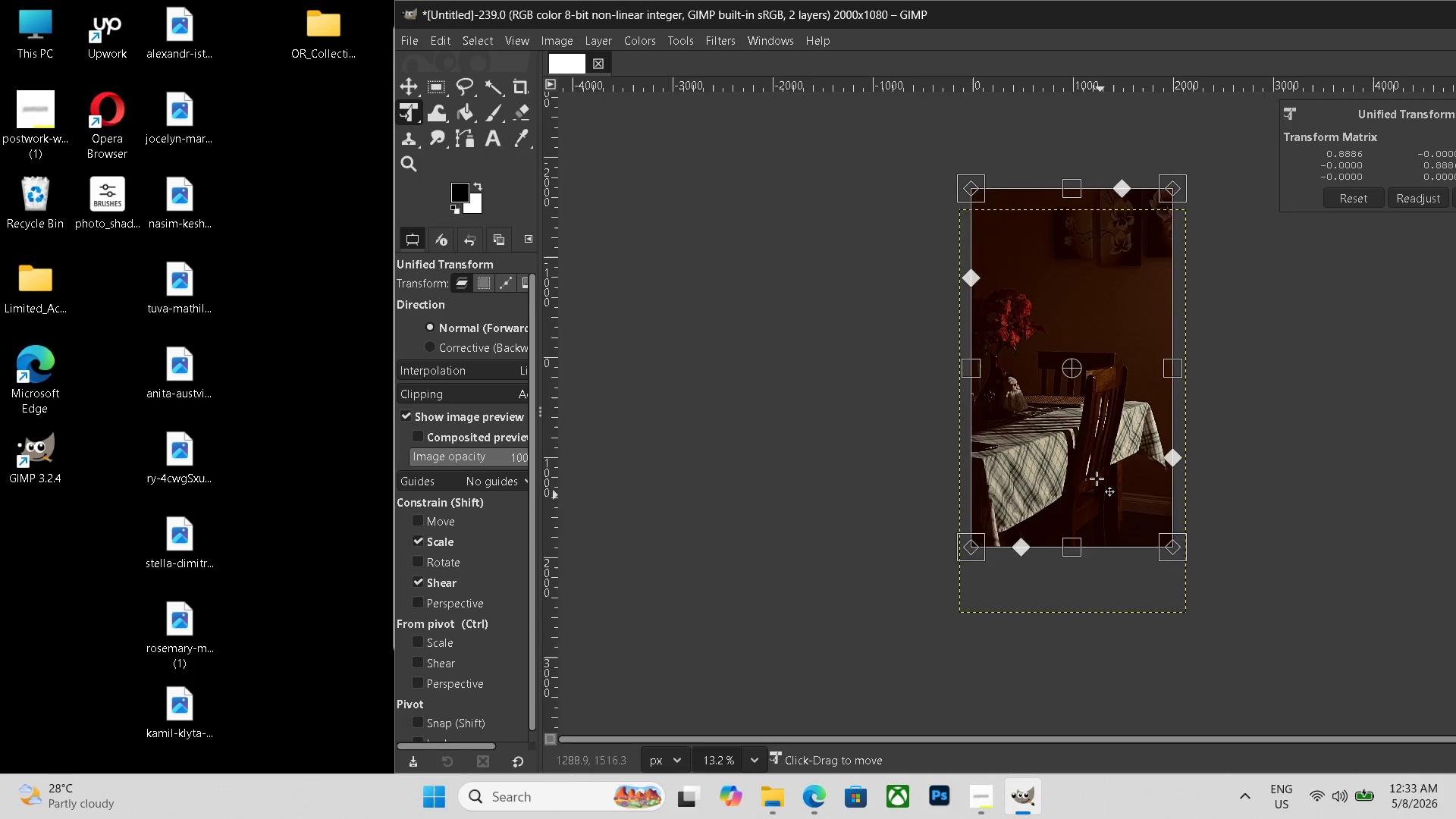 
left_click_drag(start_coordinate=[1102, 516], to_coordinate=[1101, 425])
 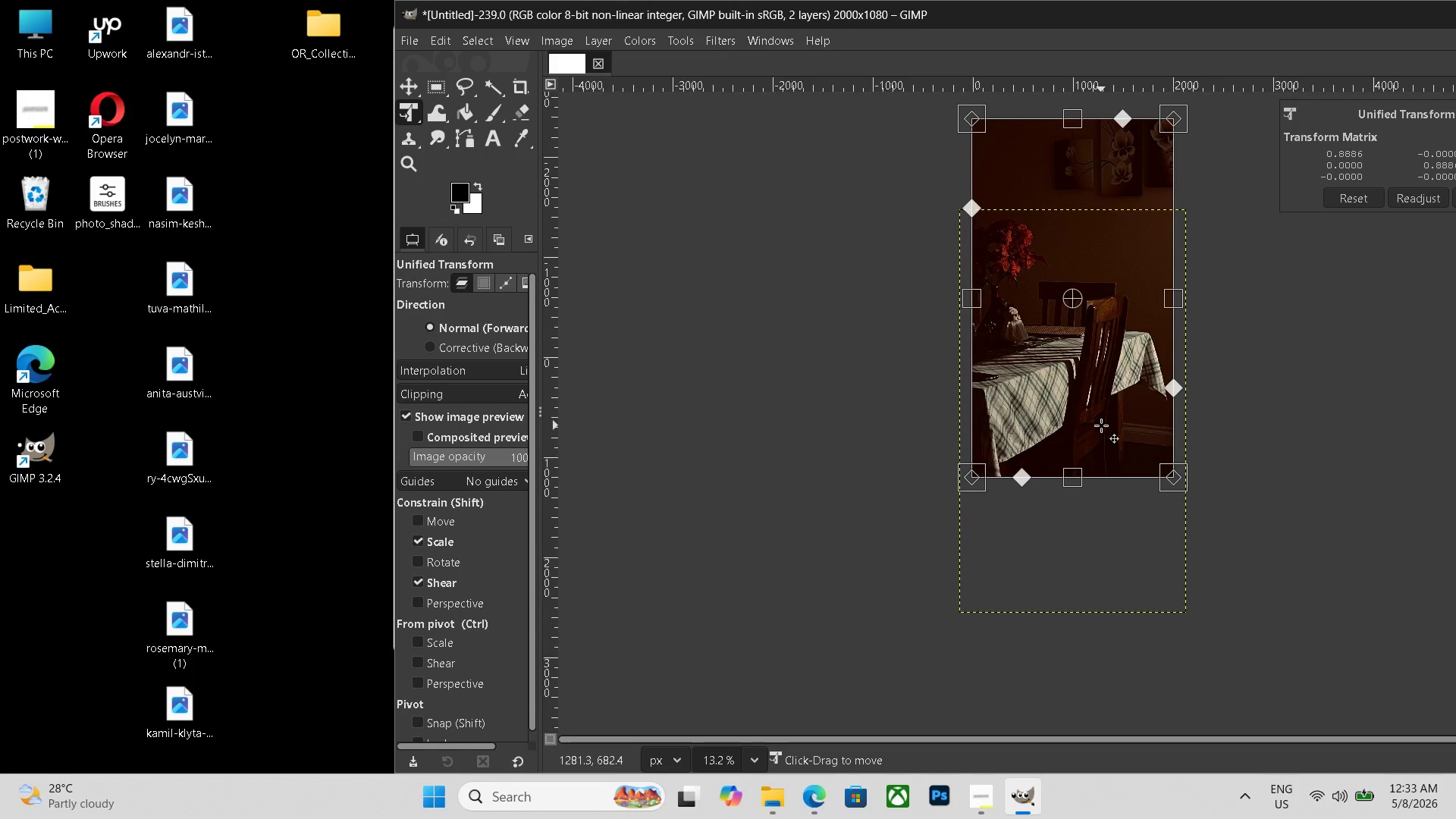 
left_click_drag(start_coordinate=[1101, 425], to_coordinate=[1101, 451])
 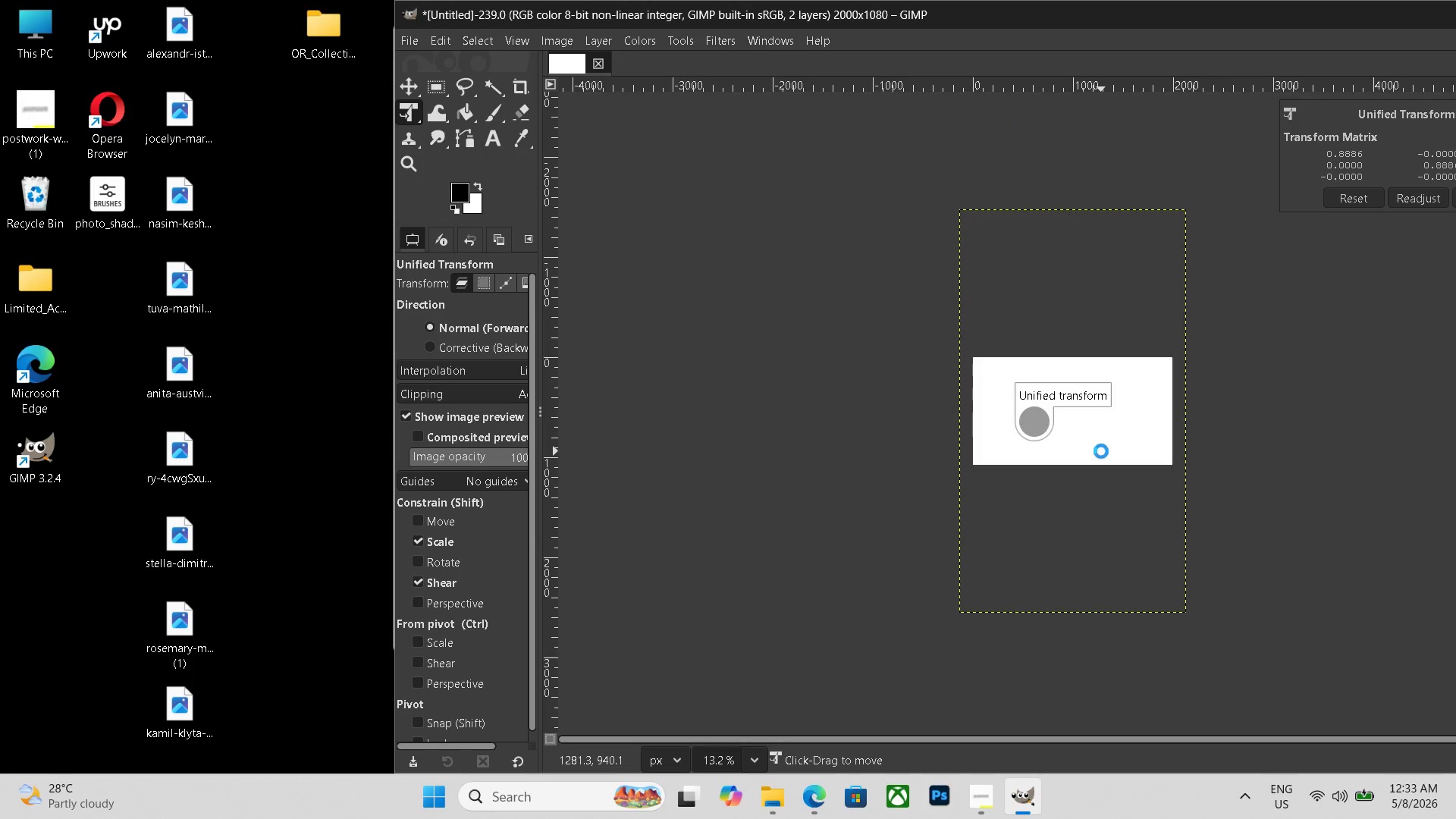 
key(Enter)
 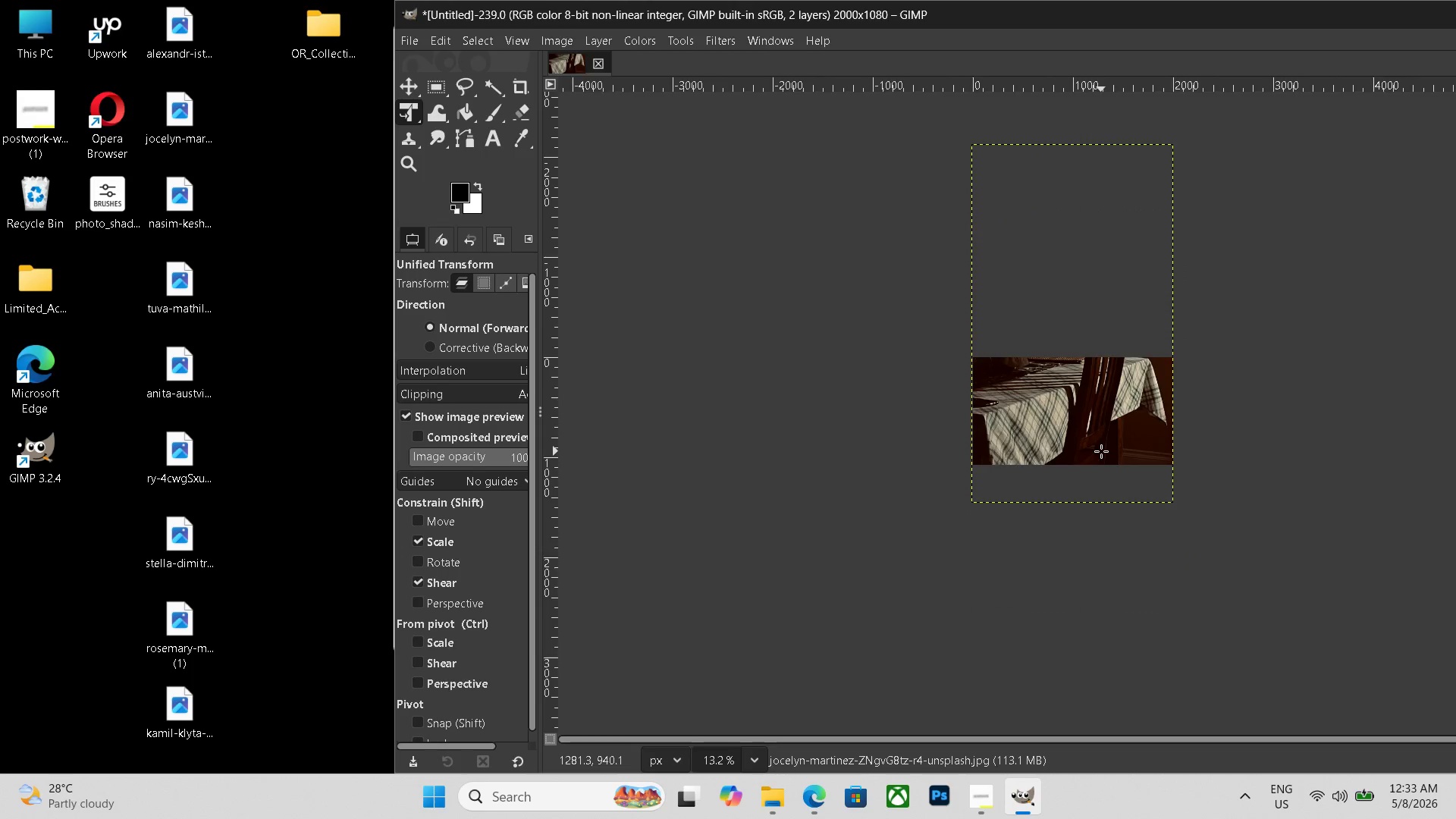 
hold_key(key=ControlLeft, duration=0.77)
 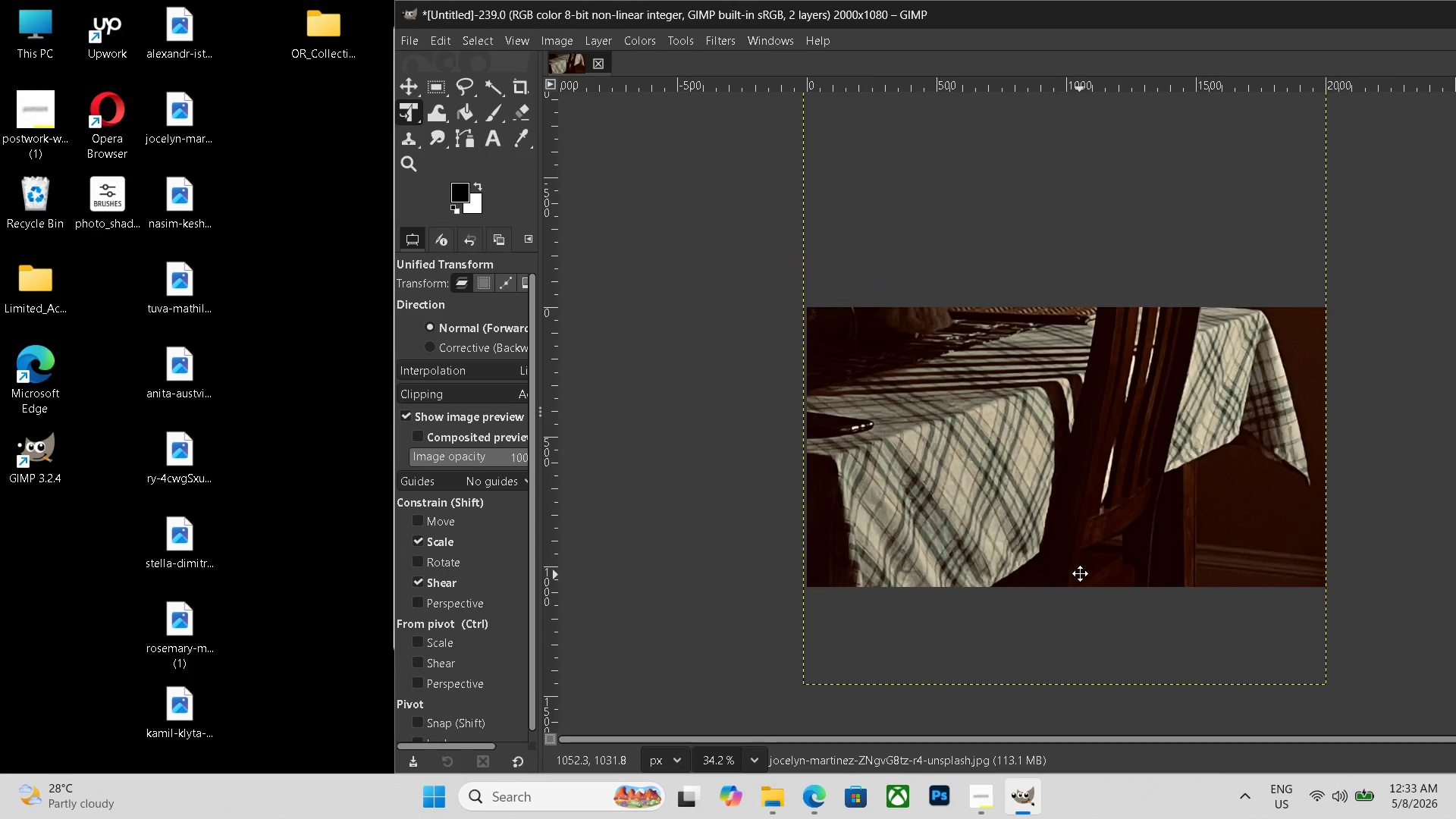 
hold_key(key=Space, duration=0.61)
 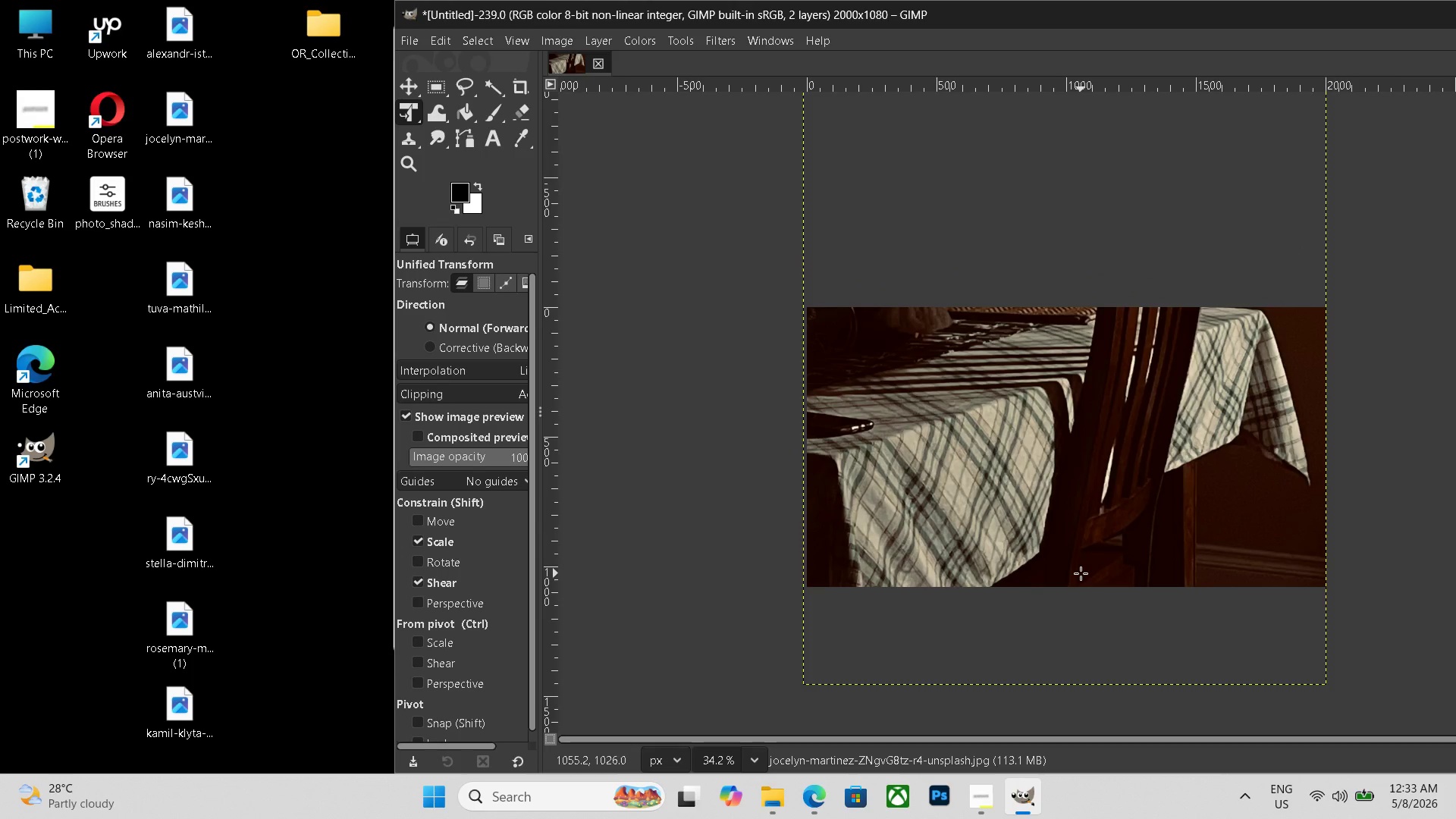 
scroll: coordinate [1104, 457], scroll_direction: up, amount: 10.0
 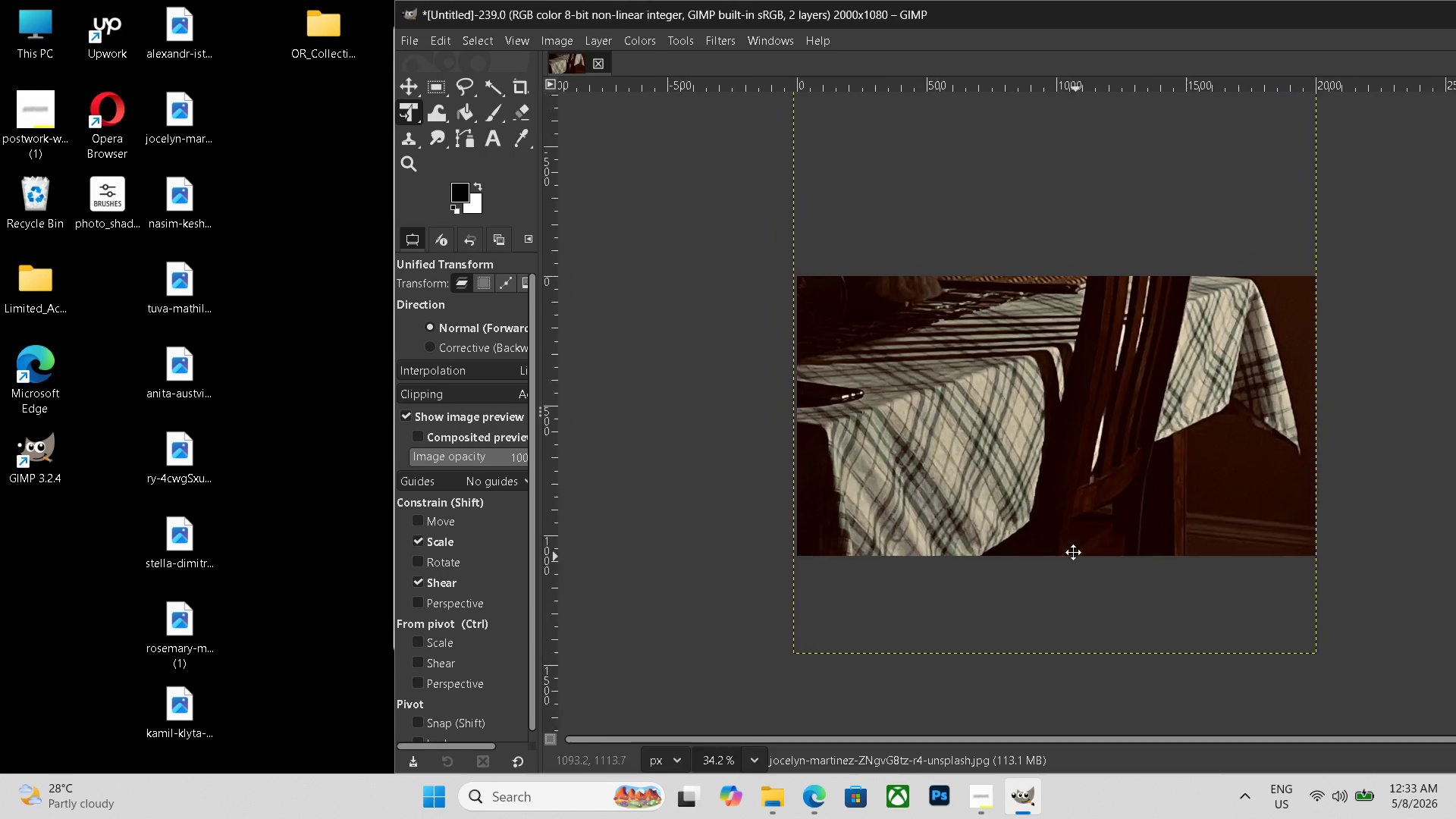 
left_click_drag(start_coordinate=[1037, 468], to_coordinate=[1080, 573])
 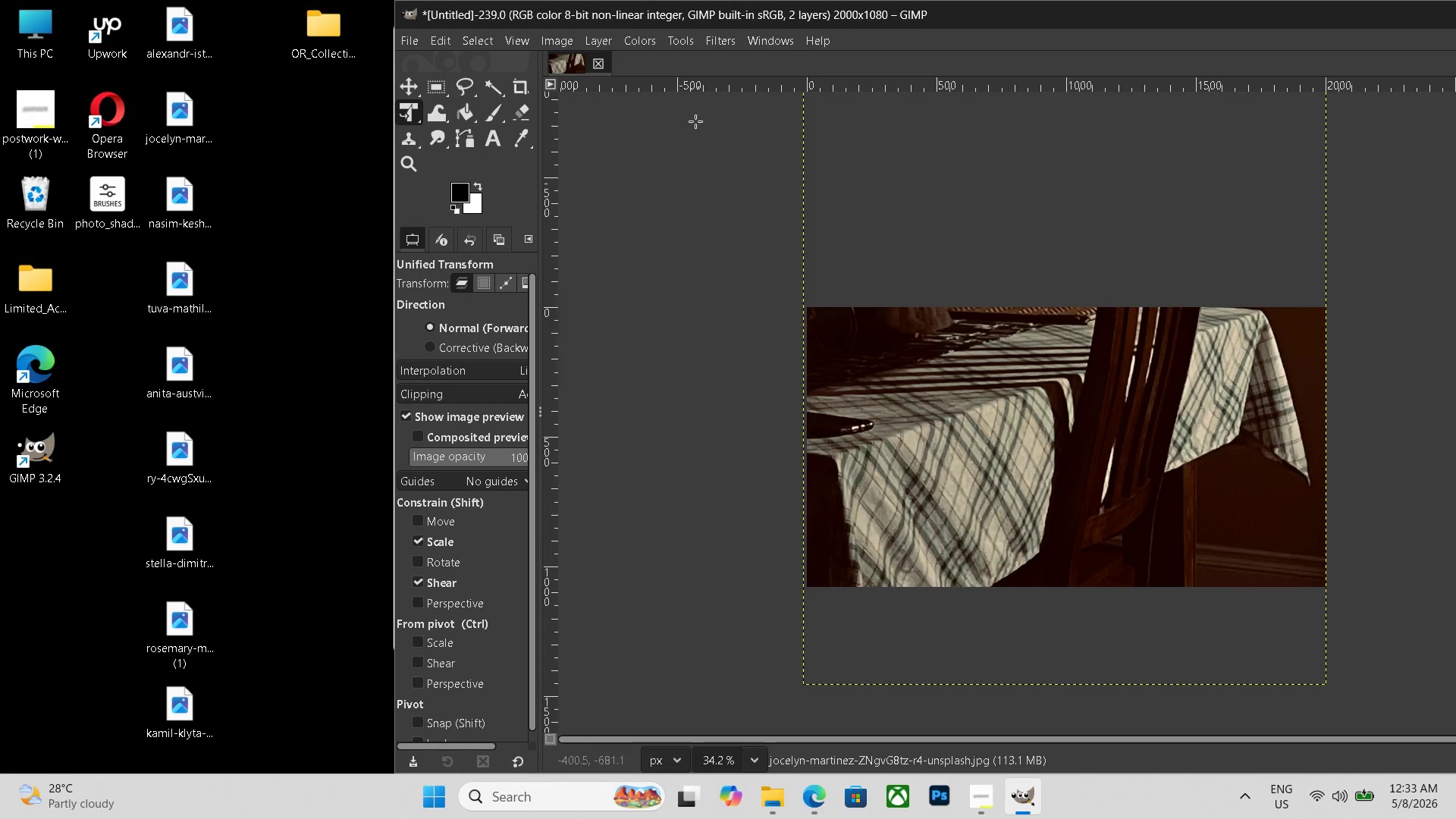 
left_click([641, 40])
 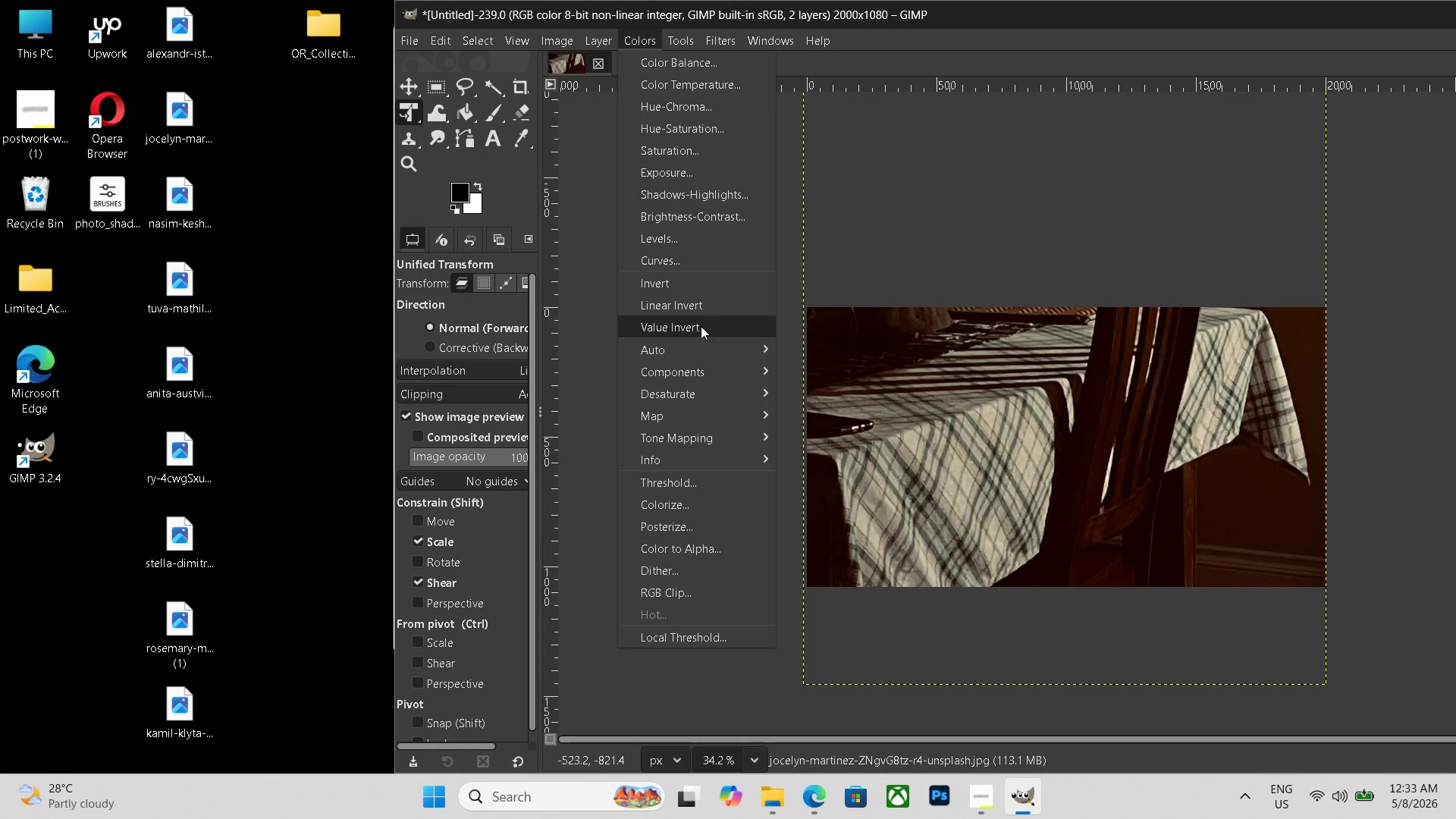 
left_click([681, 259])
 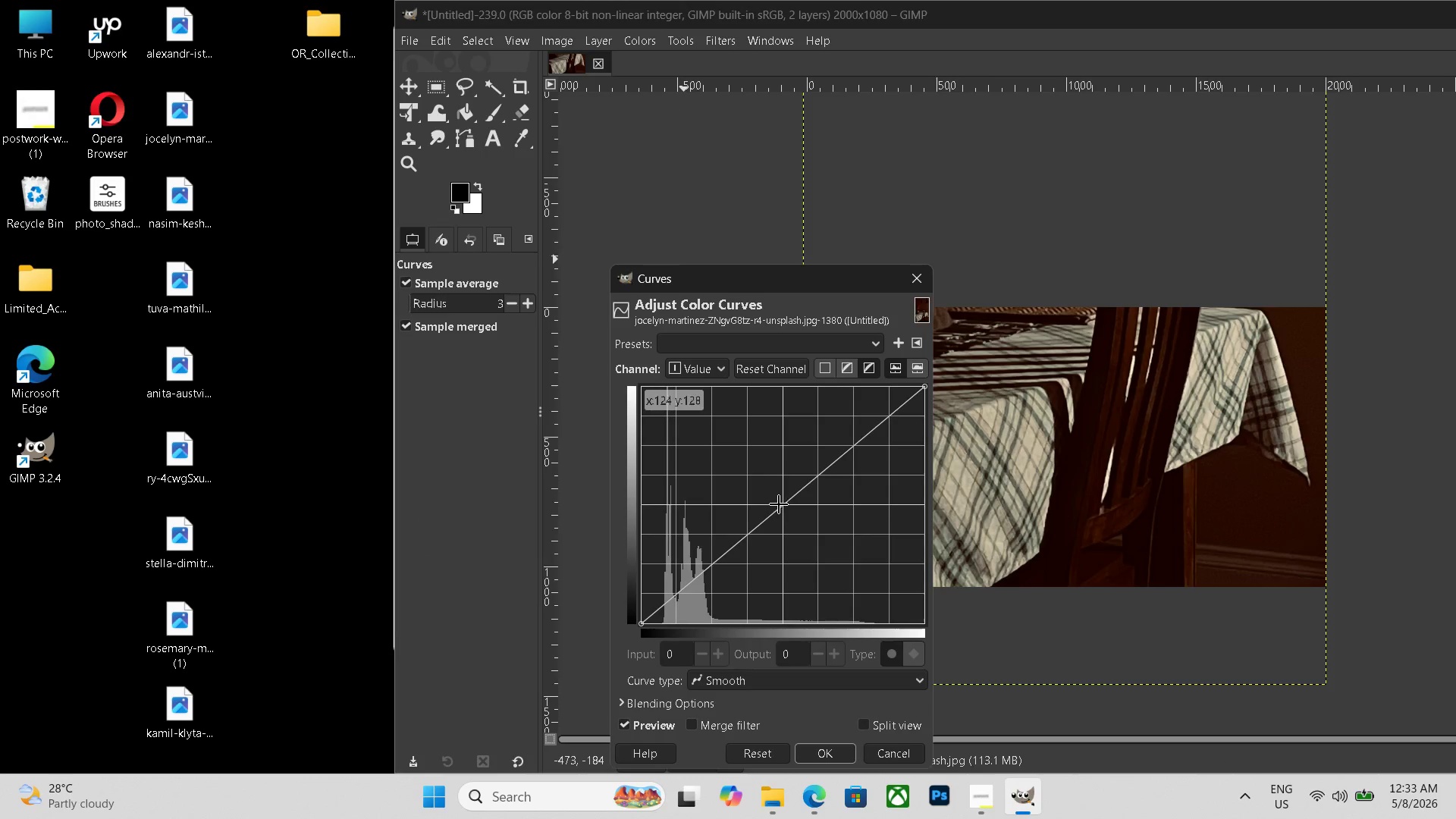 
left_click_drag(start_coordinate=[780, 504], to_coordinate=[760, 494])
 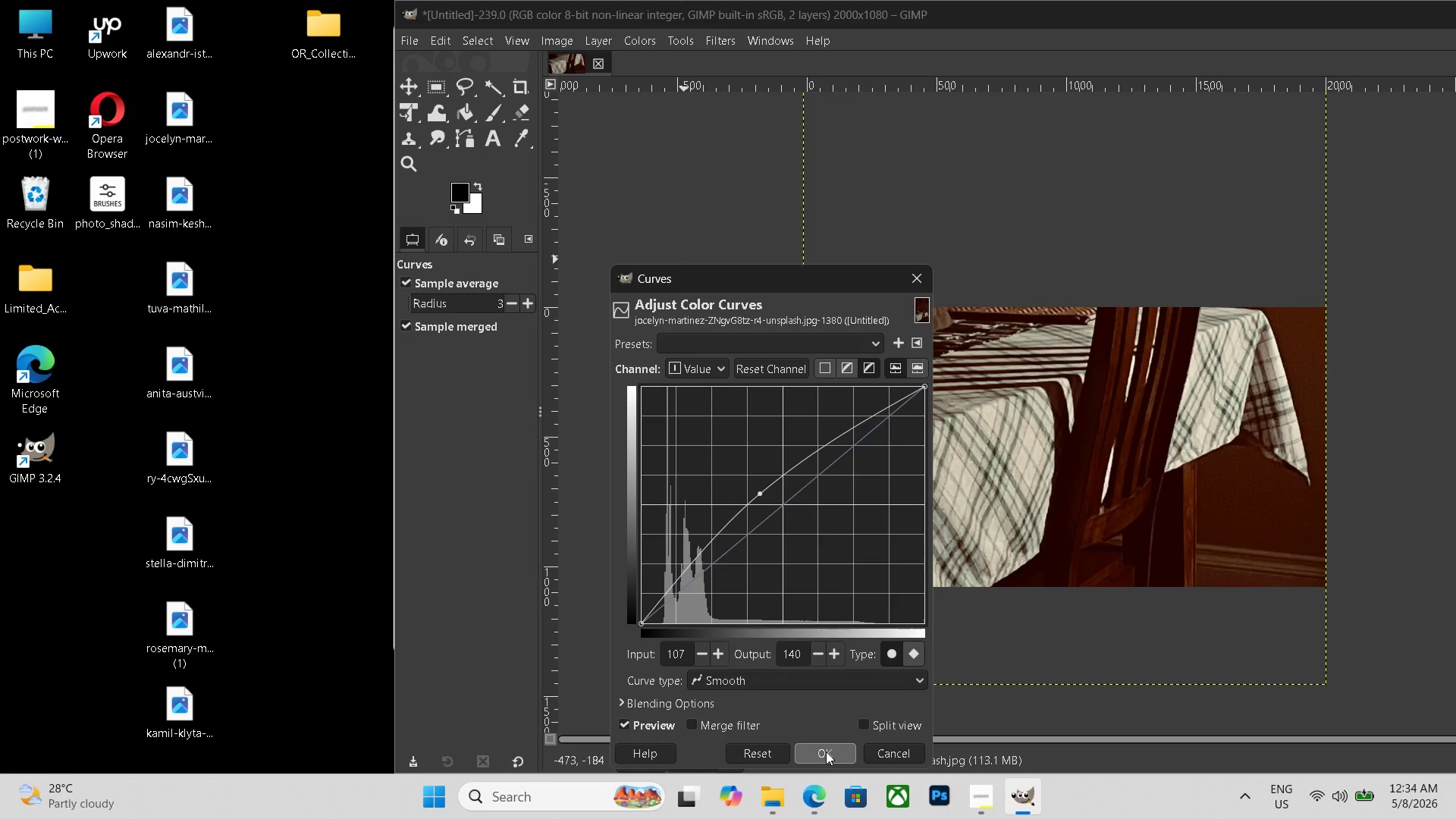 
left_click([826, 752])
 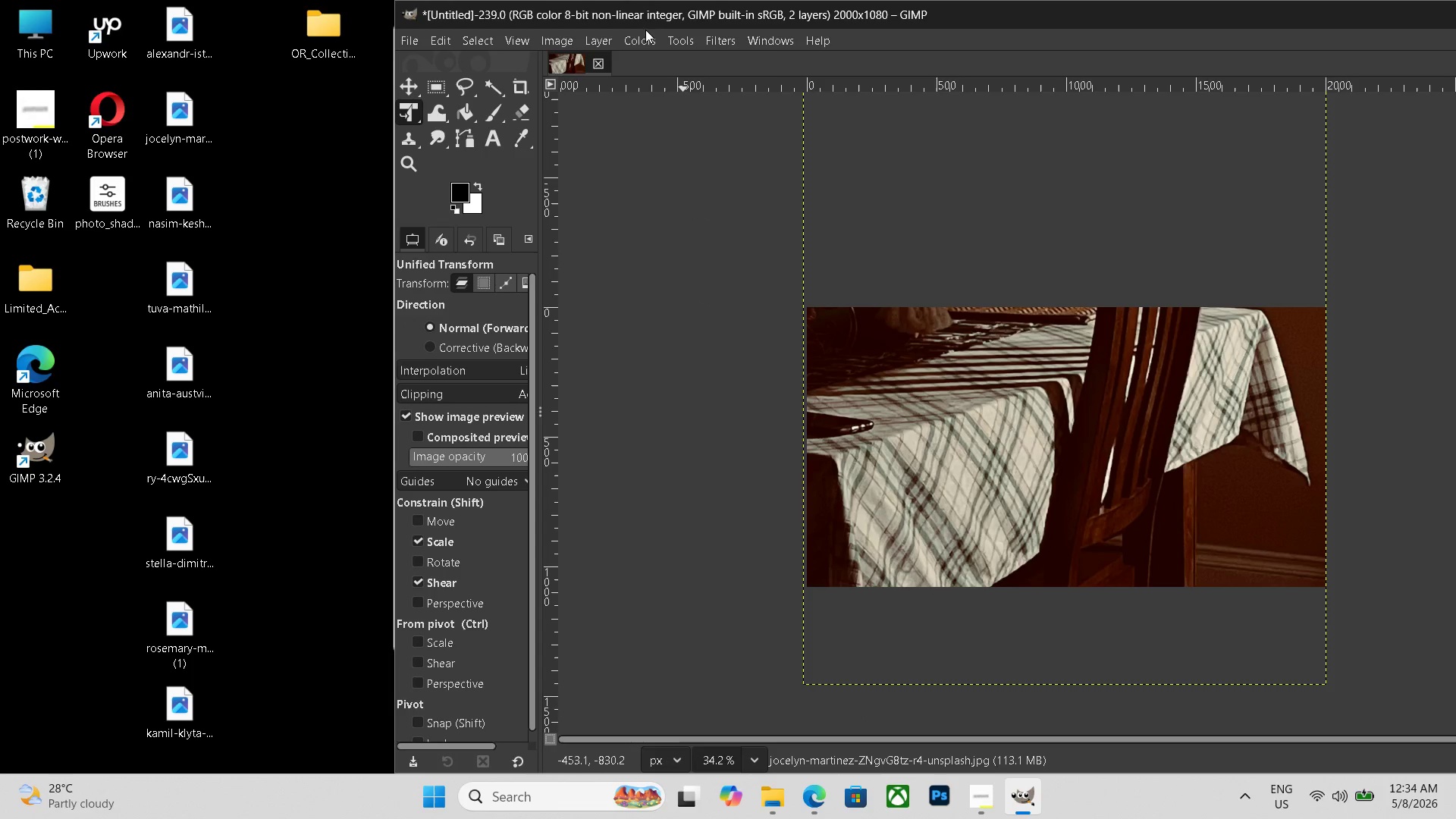 
left_click([641, 33])
 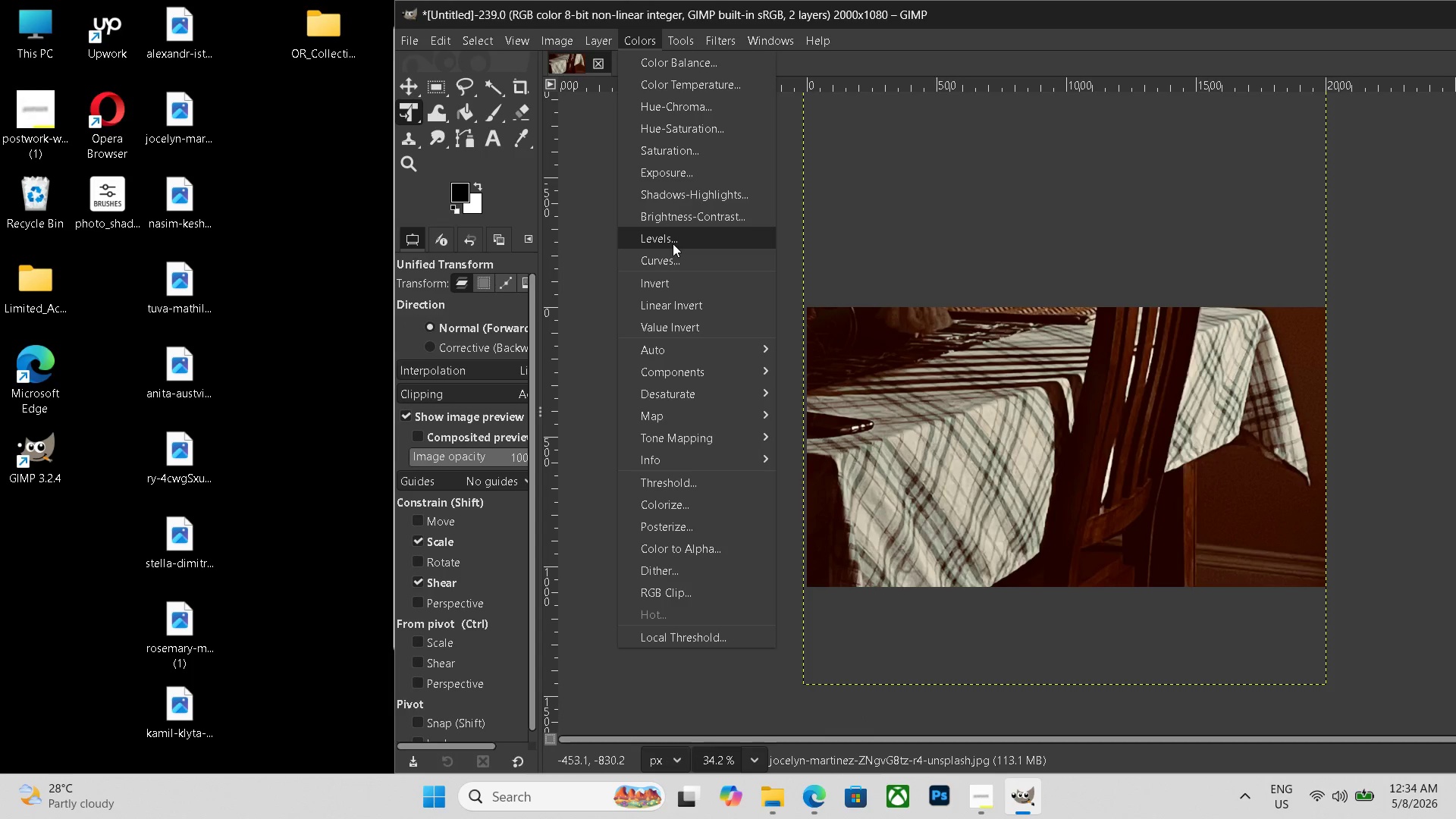 
left_click([673, 243])
 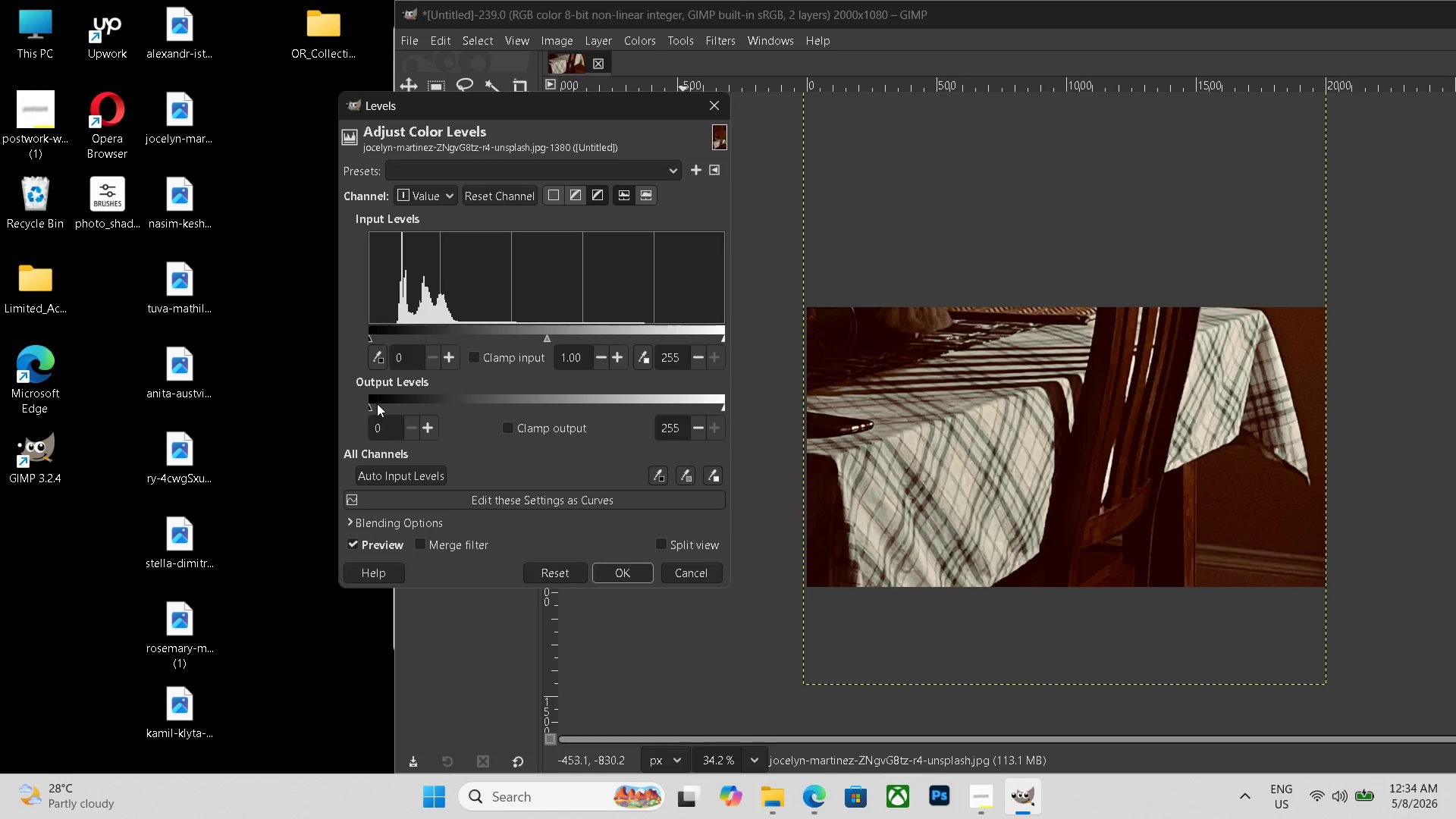 
left_click([380, 402])
 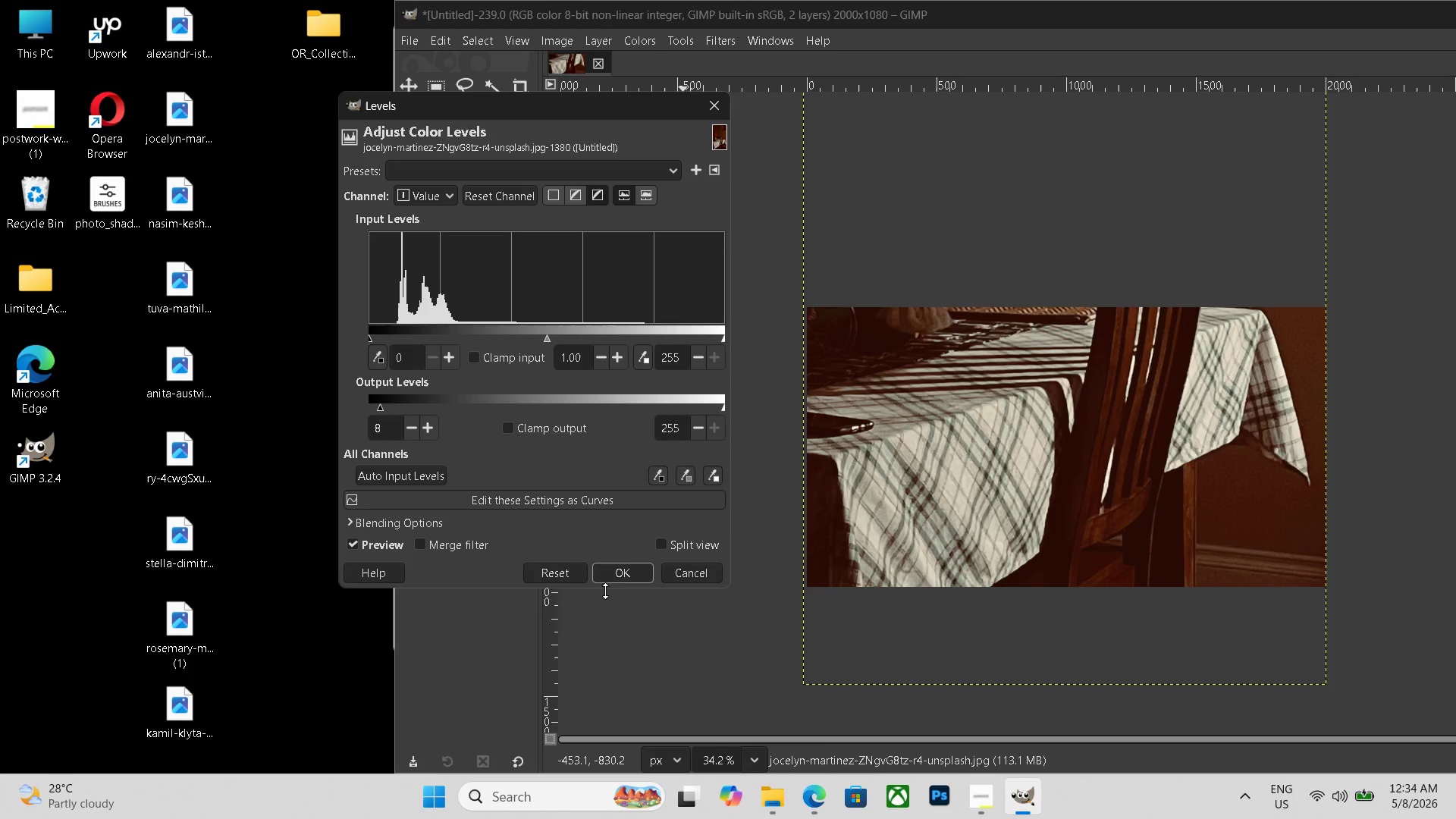 
left_click([617, 585])
 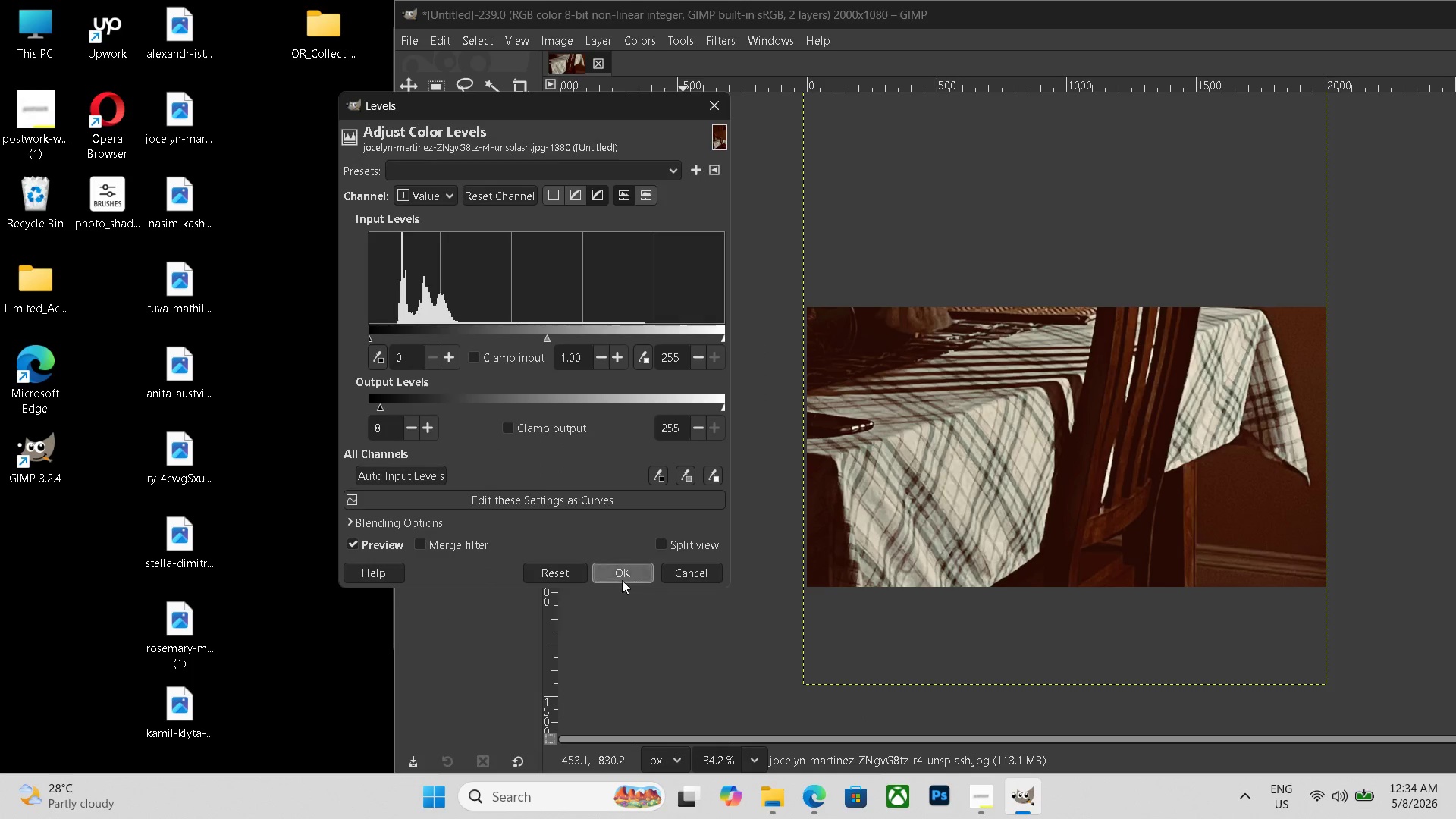 
left_click([622, 580])
 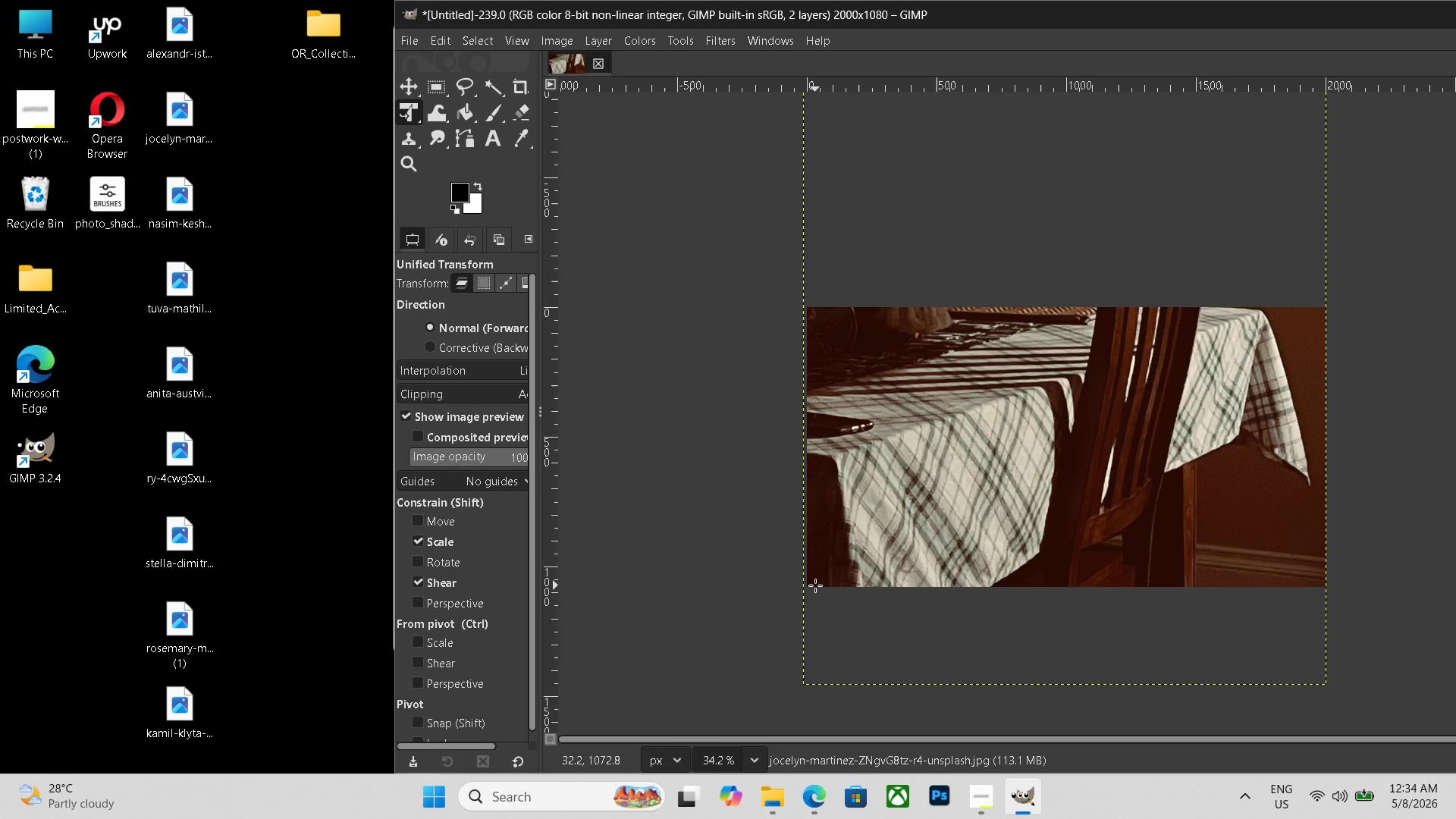 
key(Control+Shift+ShiftLeft)
 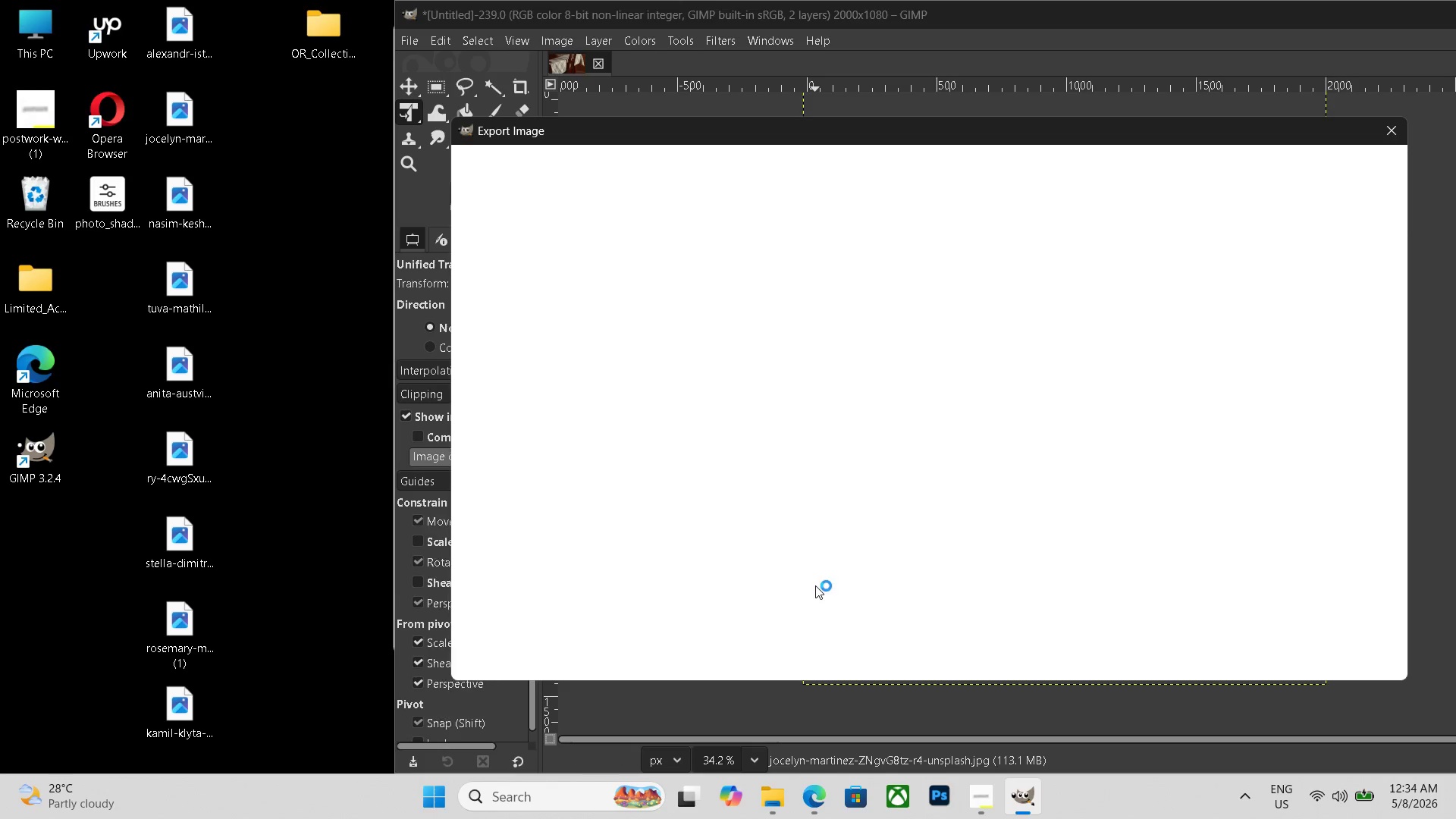 
key(Control+Shift+E)
 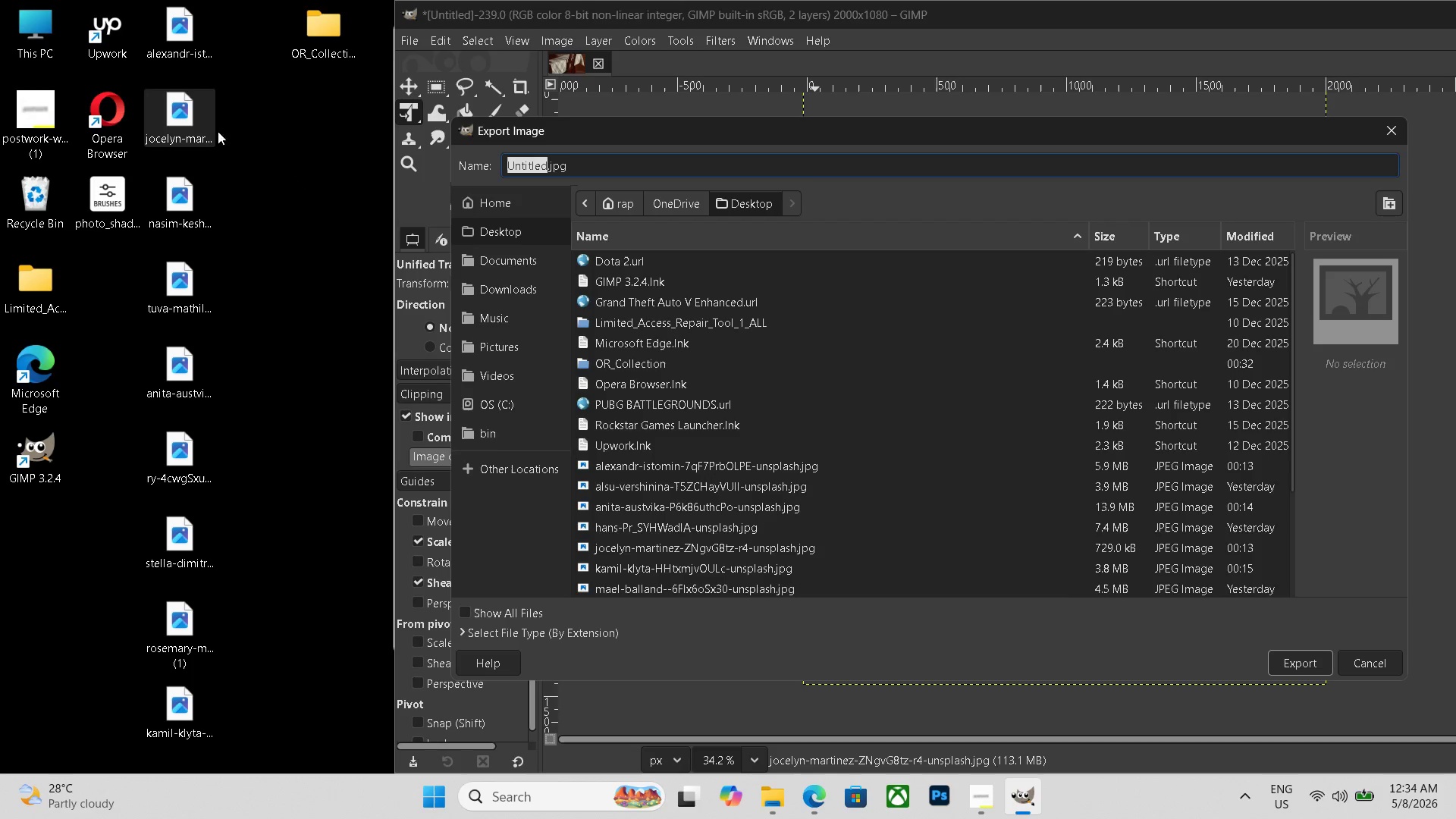 
double_click([344, 60])
 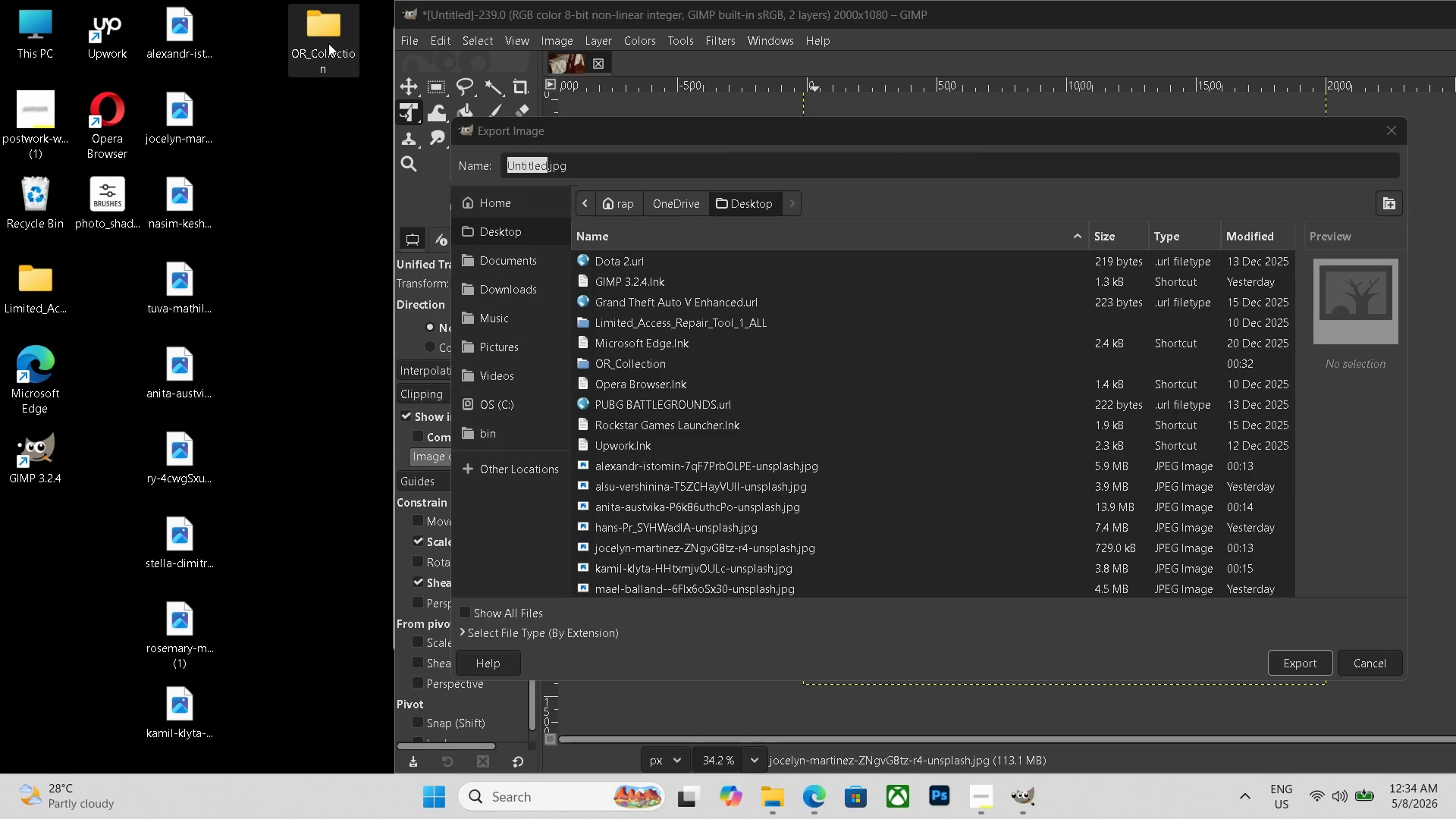 
triple_click([328, 43])
 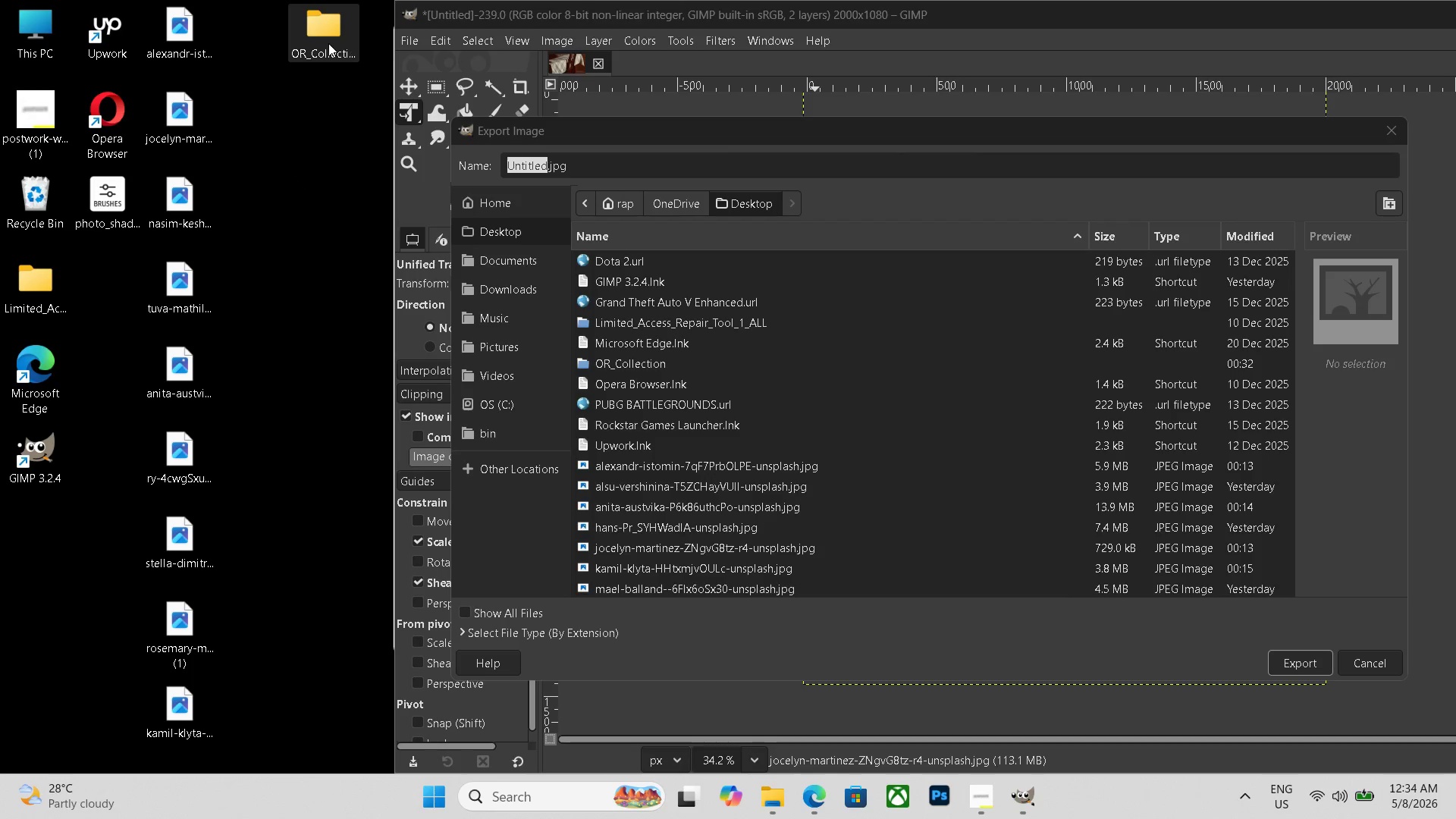 
triple_click([328, 43])
 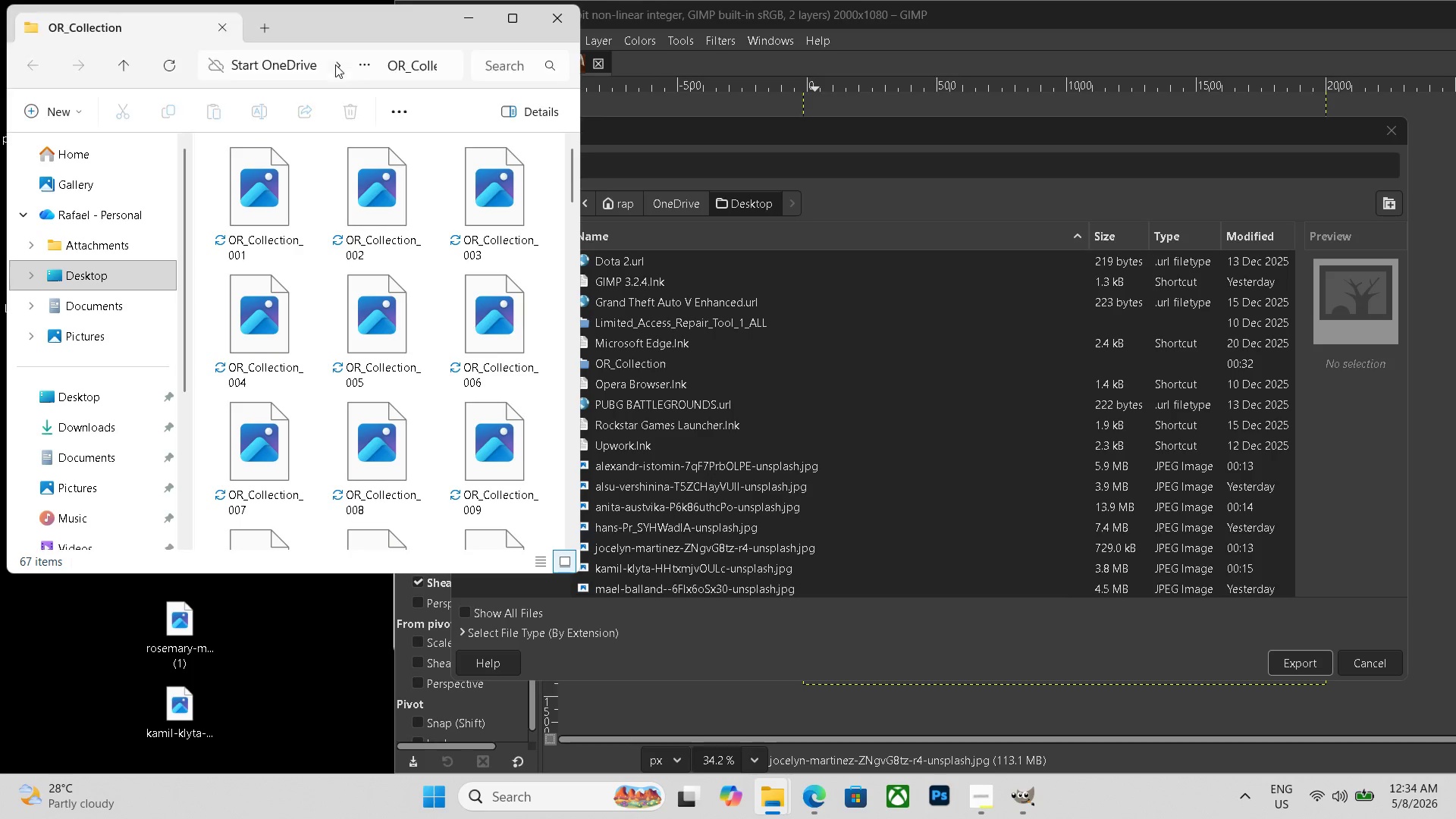 
scroll: coordinate [398, 310], scroll_direction: down, amount: 42.0
 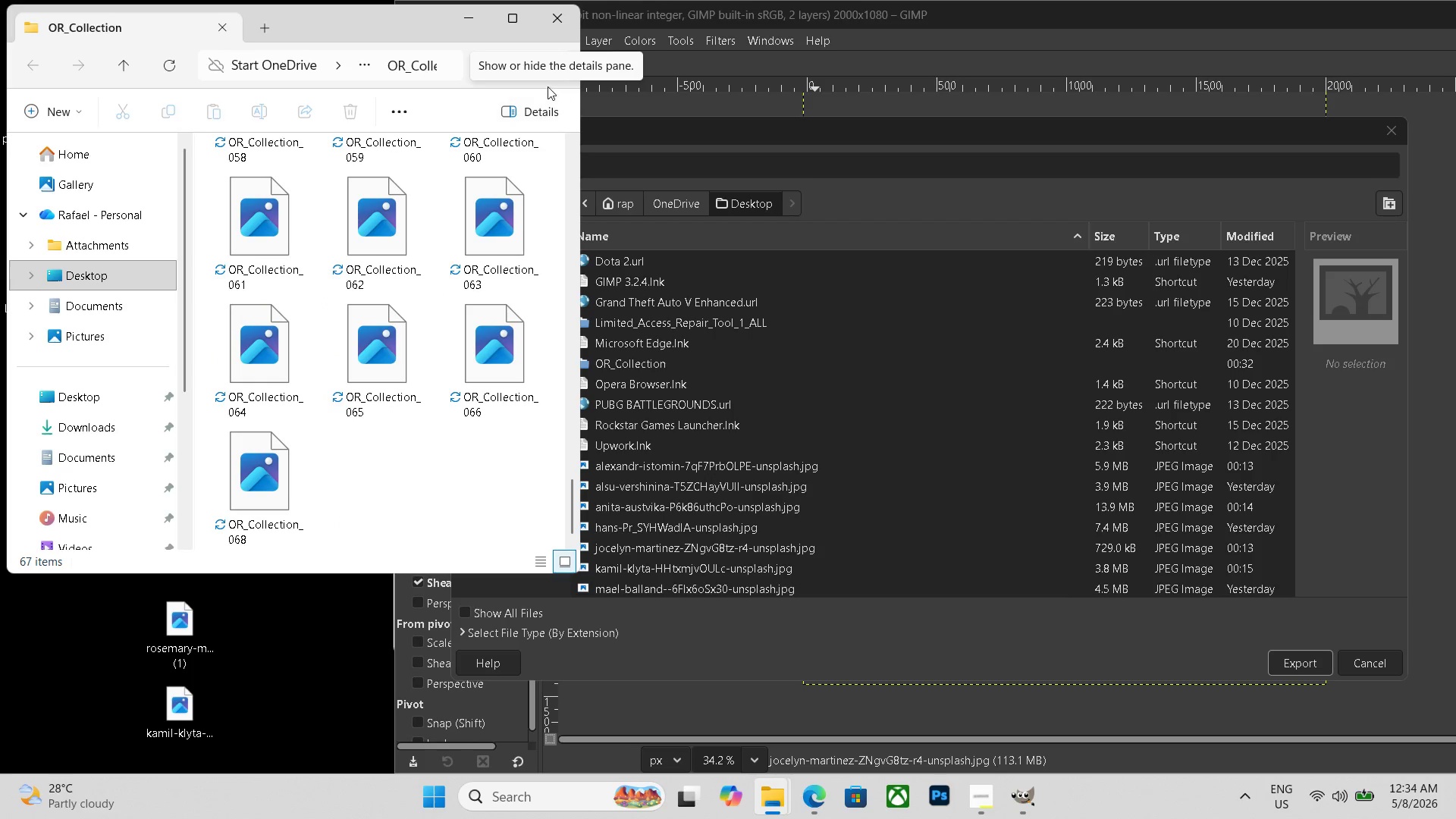 
left_click([561, 18])
 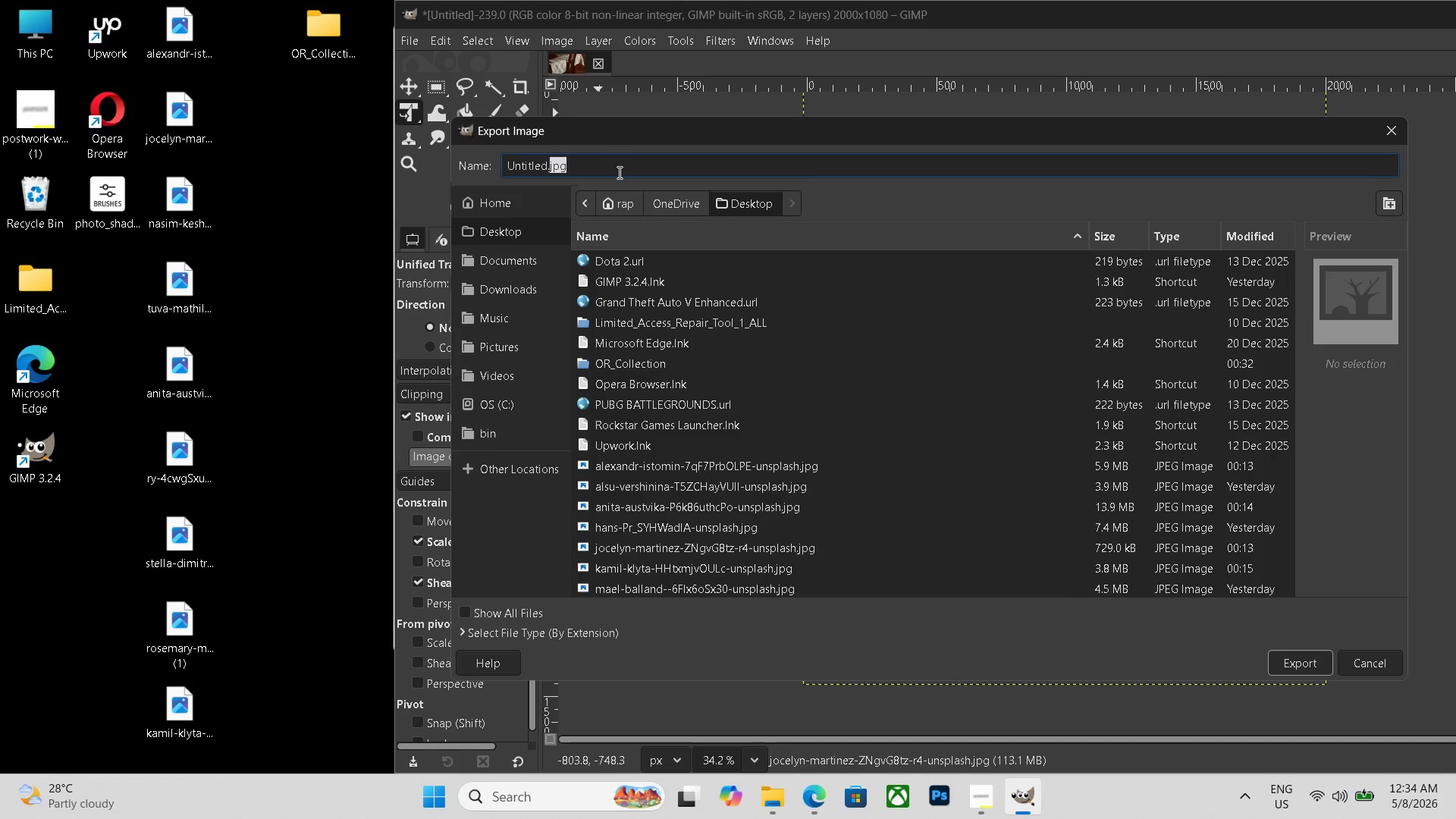 
double_click([618, 172])
 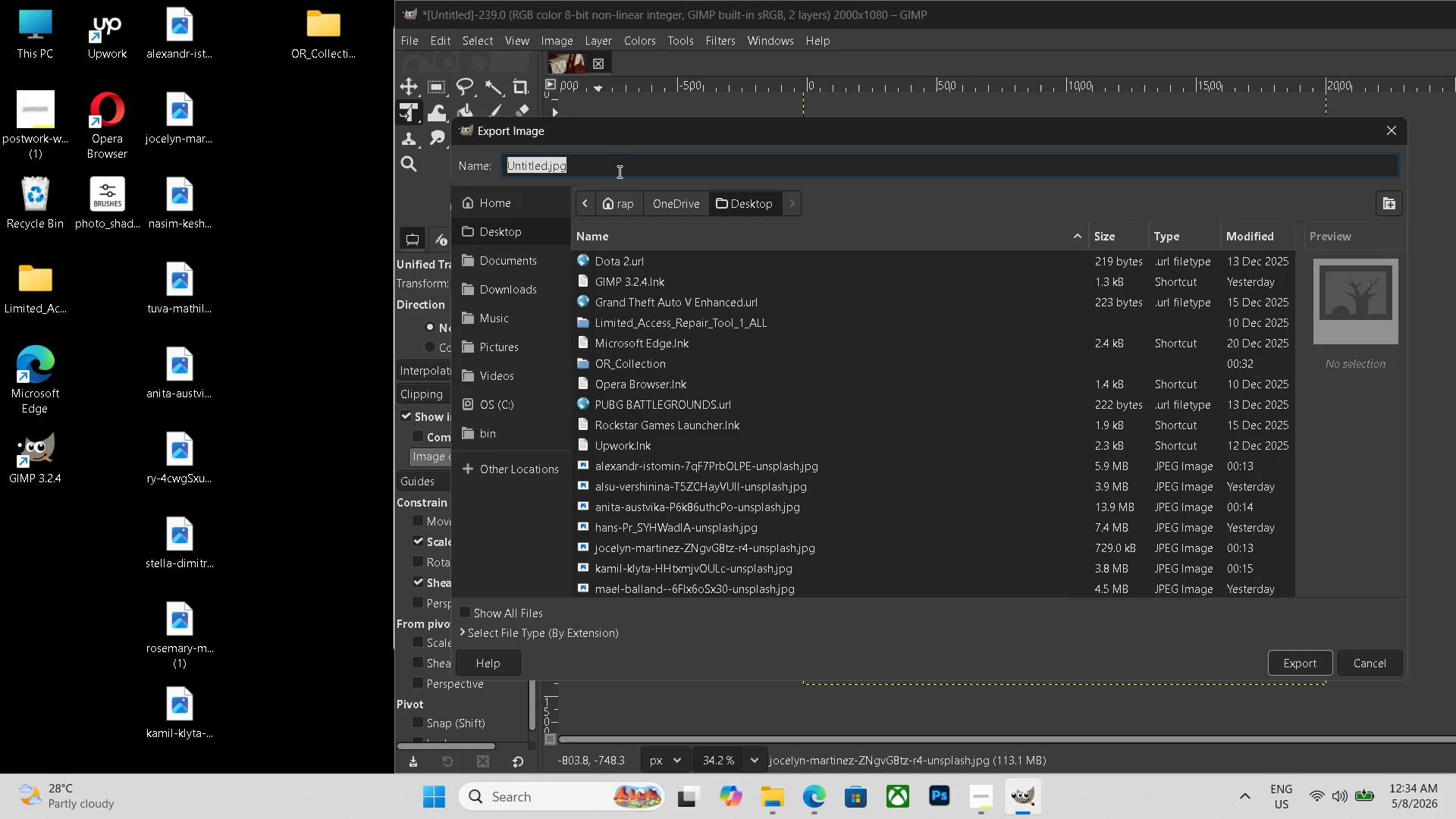 
triple_click([618, 172])
 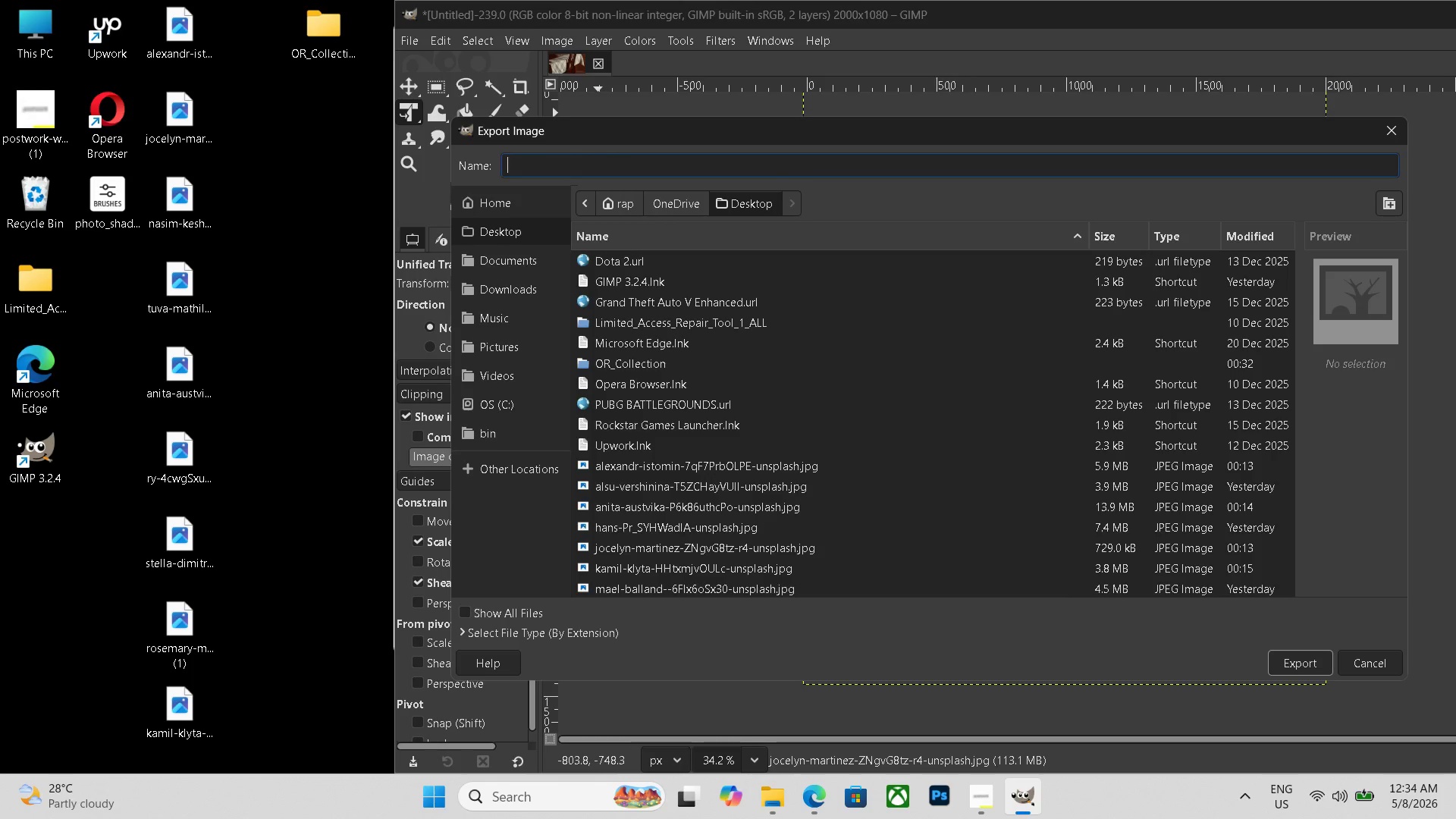 
key(Backspace)
 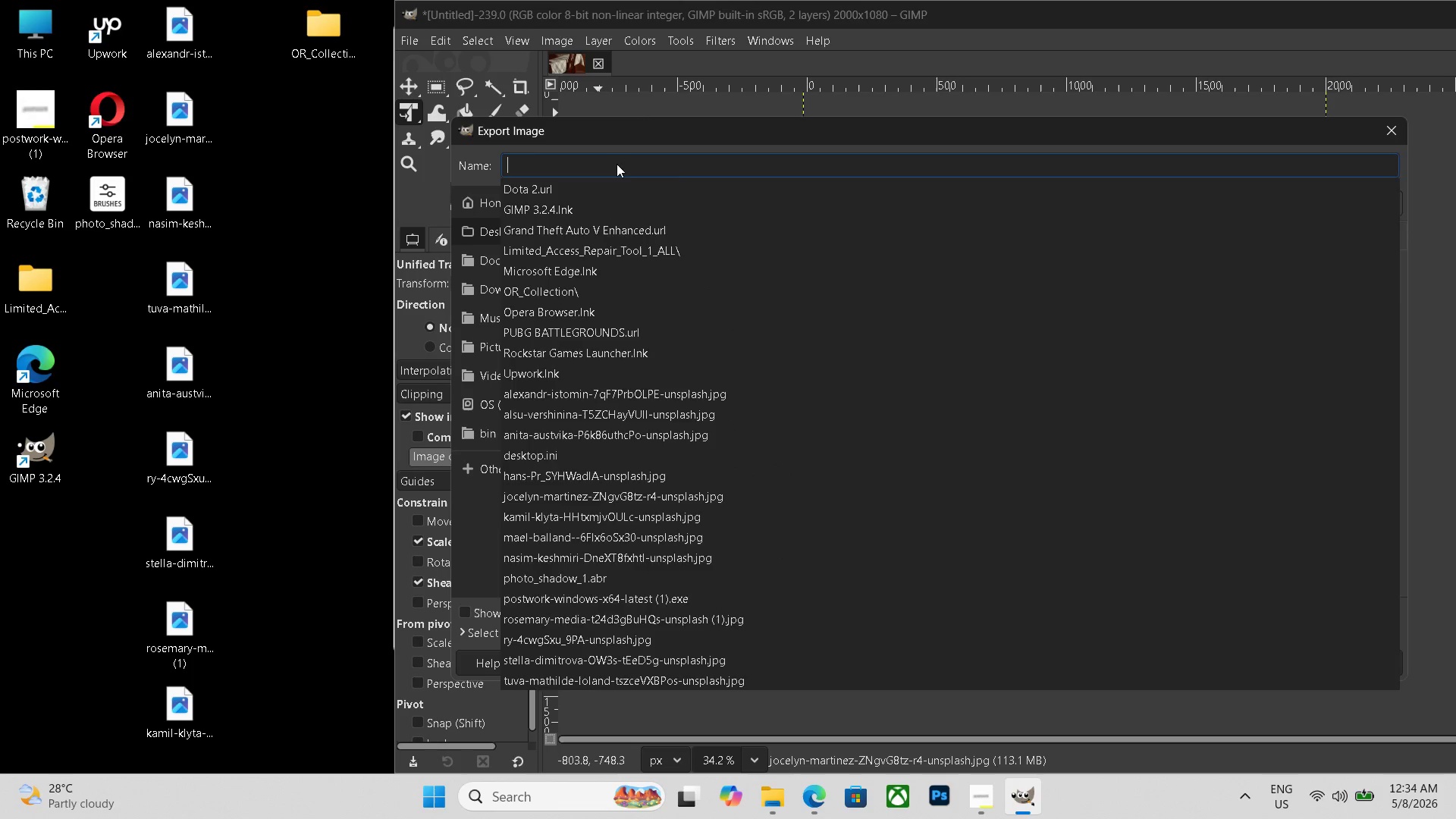 
key(Control+V)
 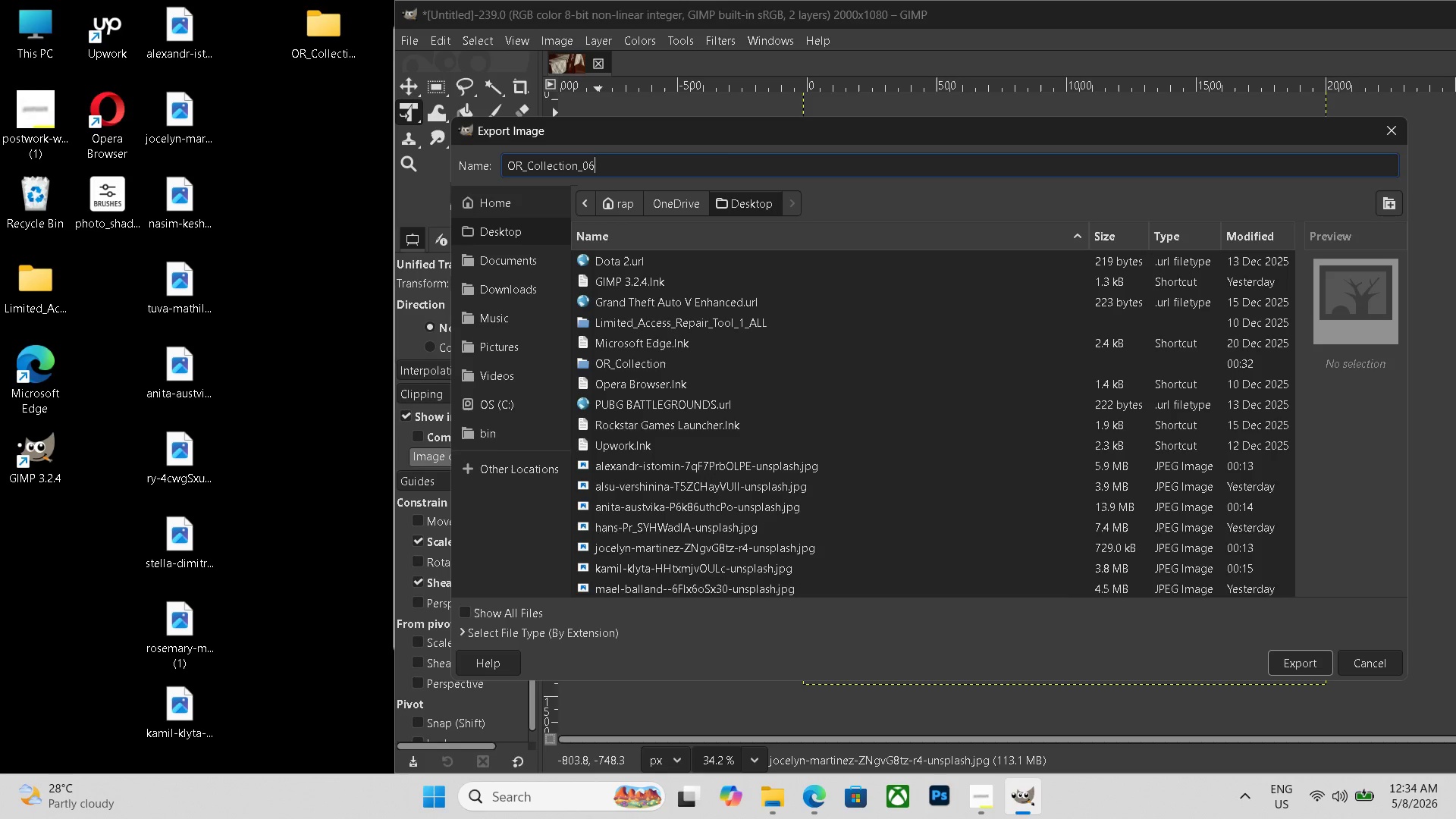 
key(Backspace)
 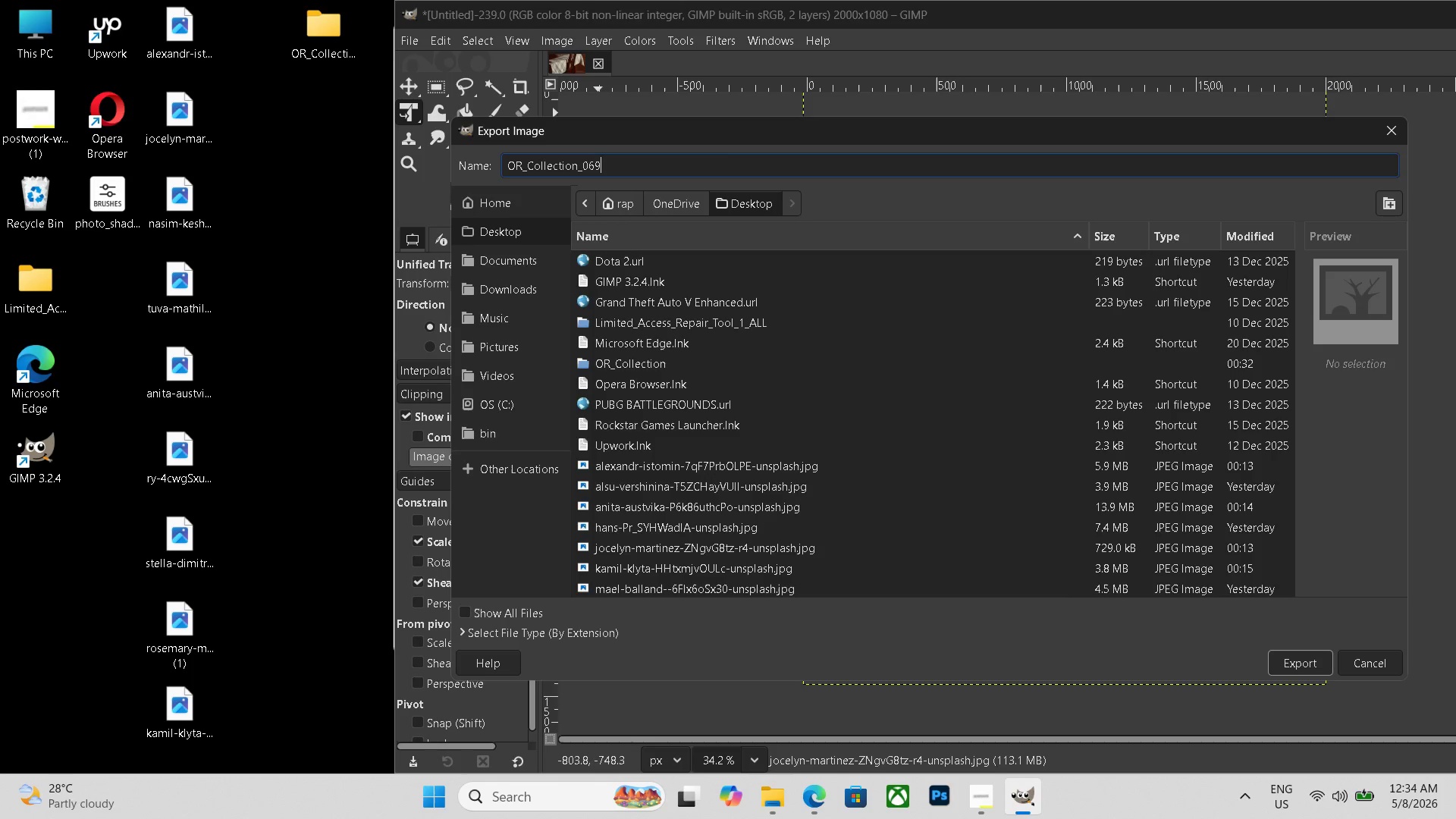 
key(Numpad9)
 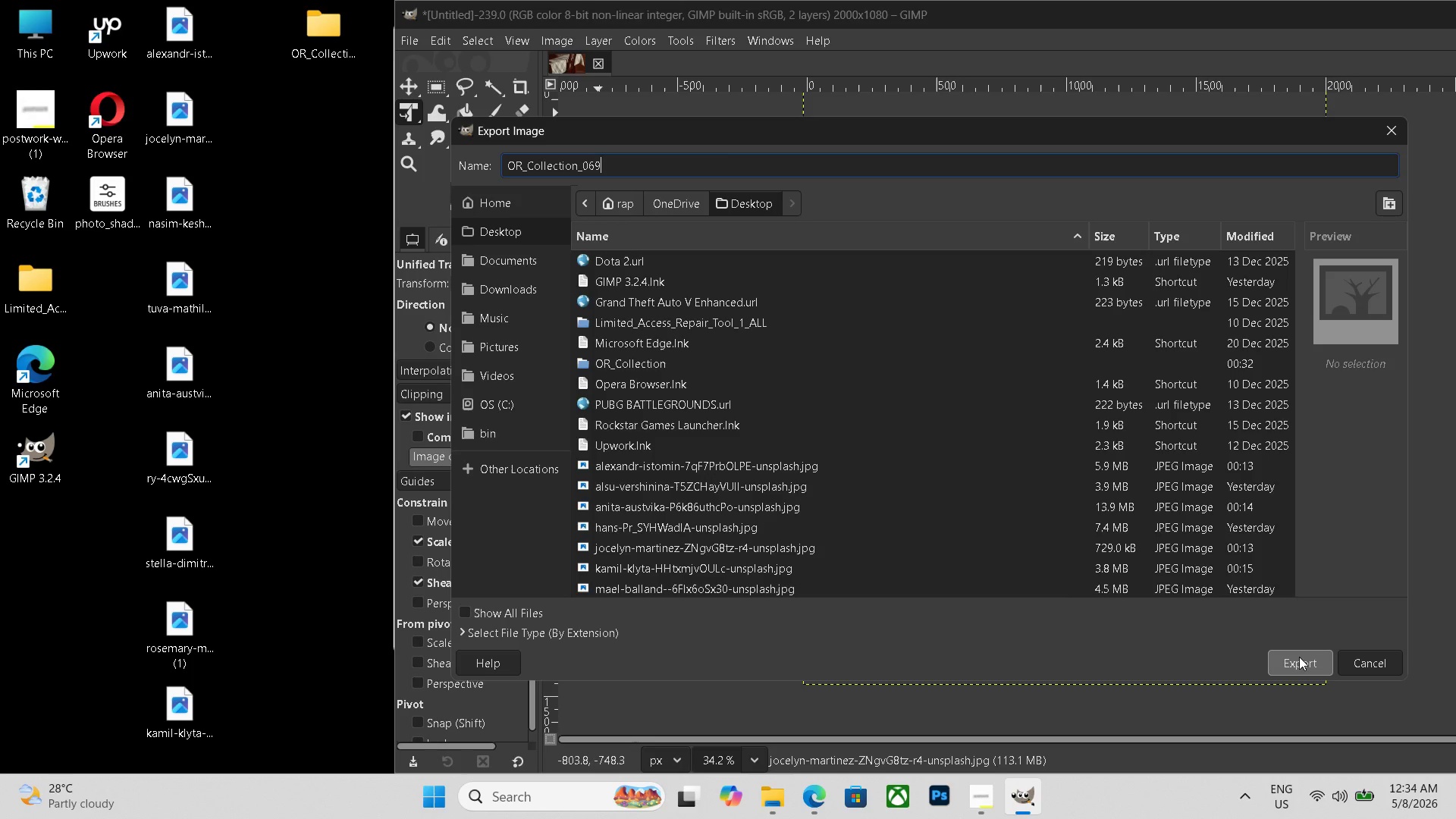 
wait(7.33)
 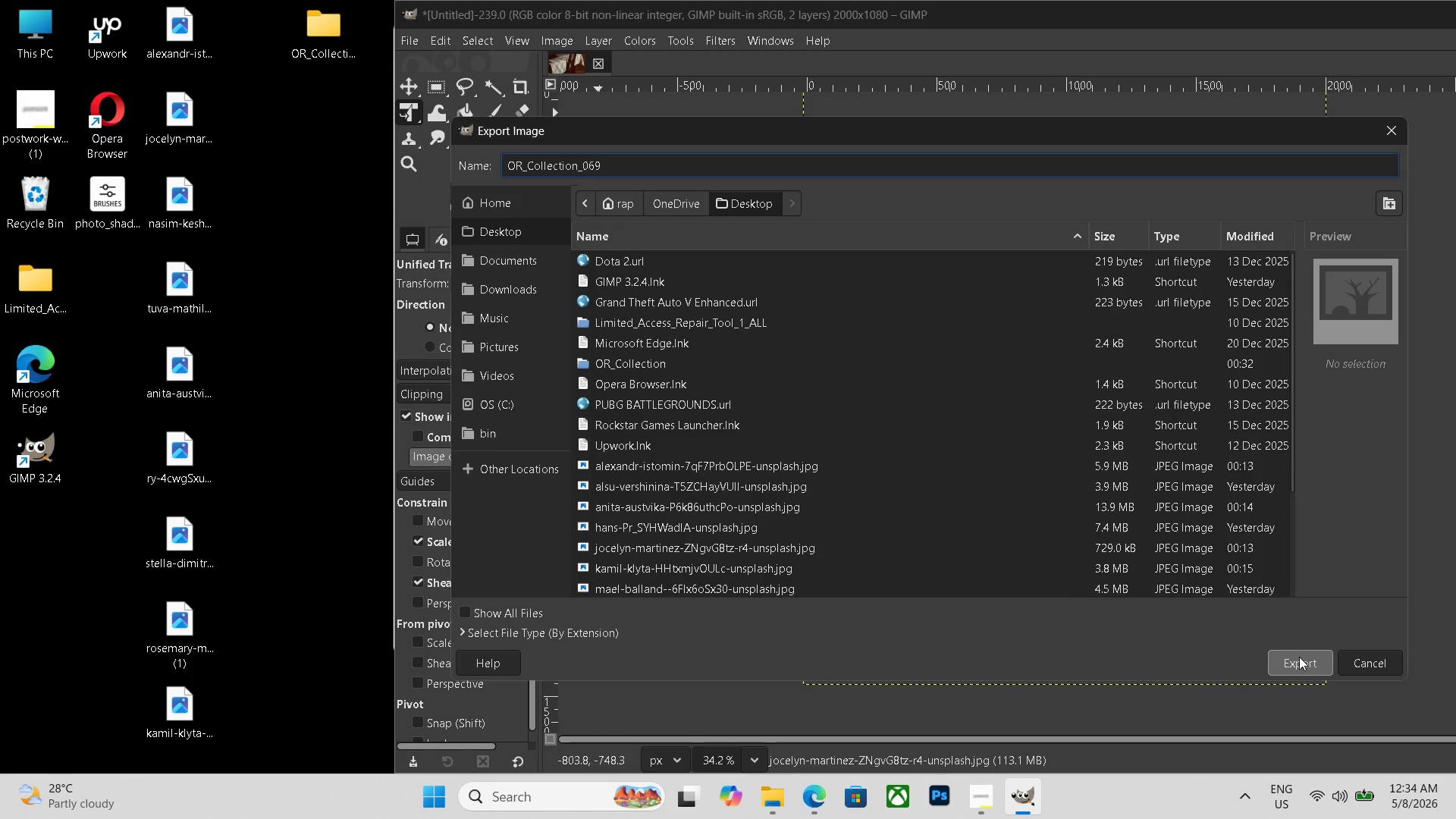 
double_click([610, 627])
 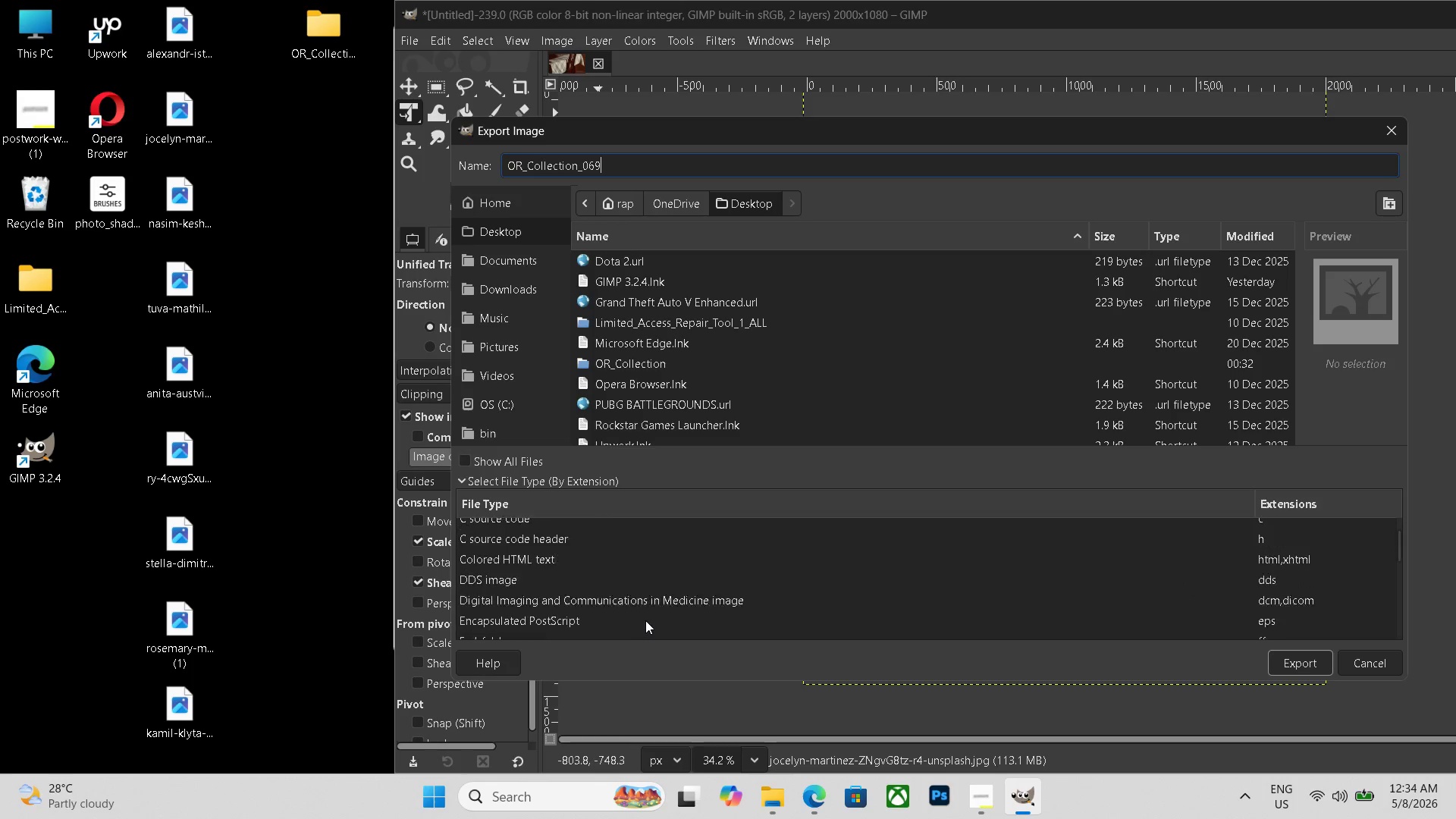 
scroll: coordinate [645, 617], scroll_direction: down, amount: 21.0
 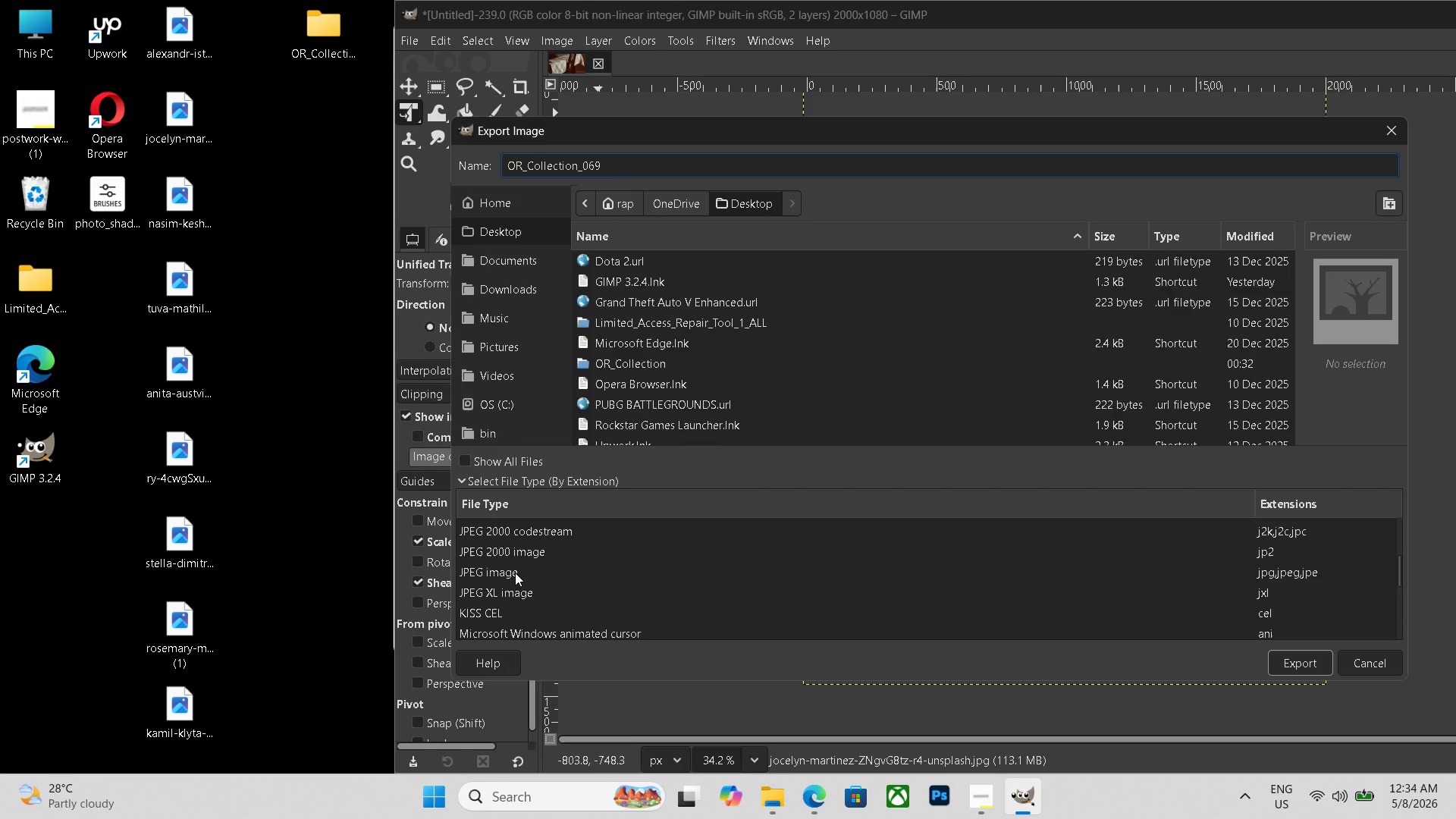 
left_click([515, 573])
 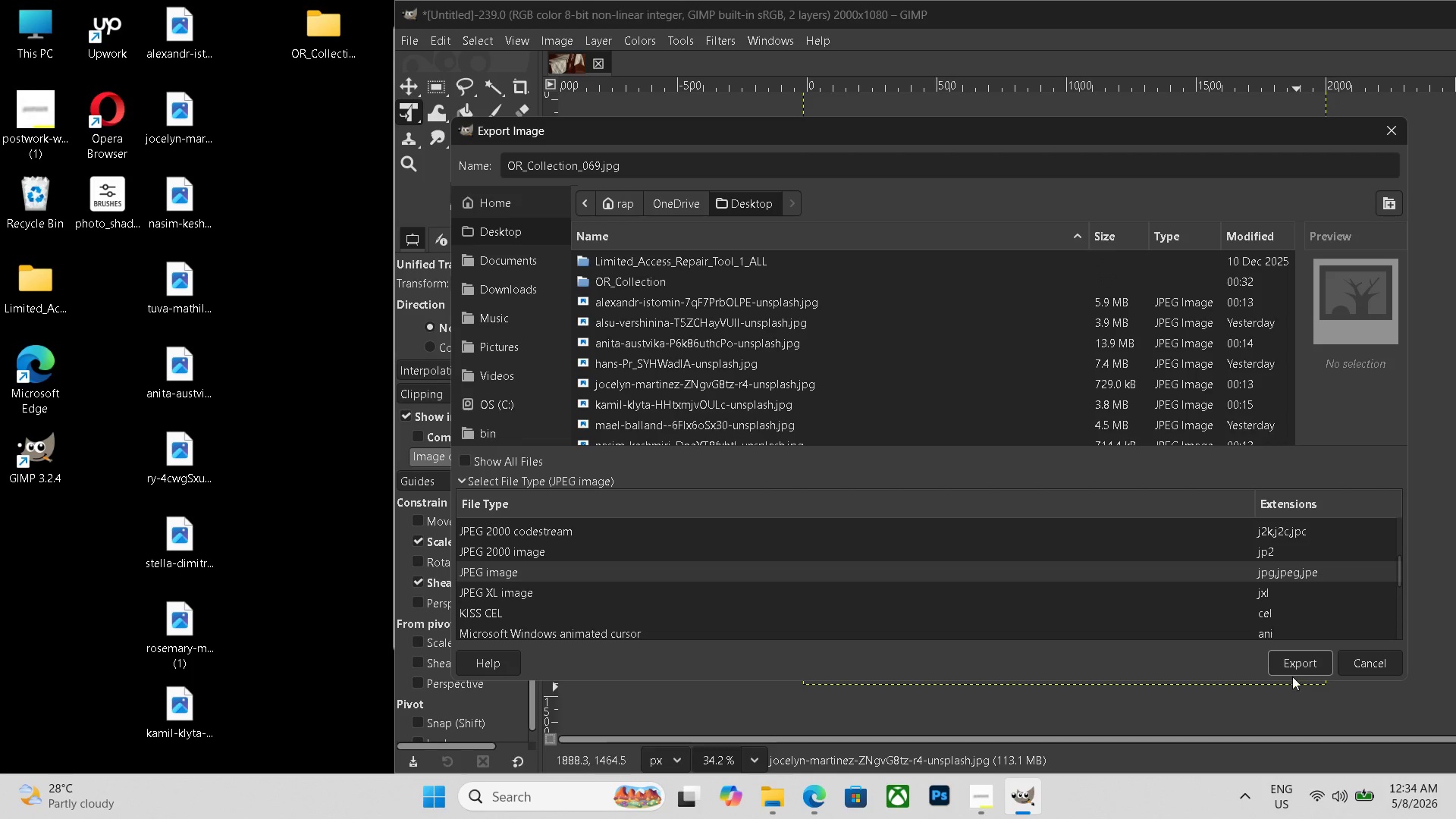 
left_click([1292, 673])
 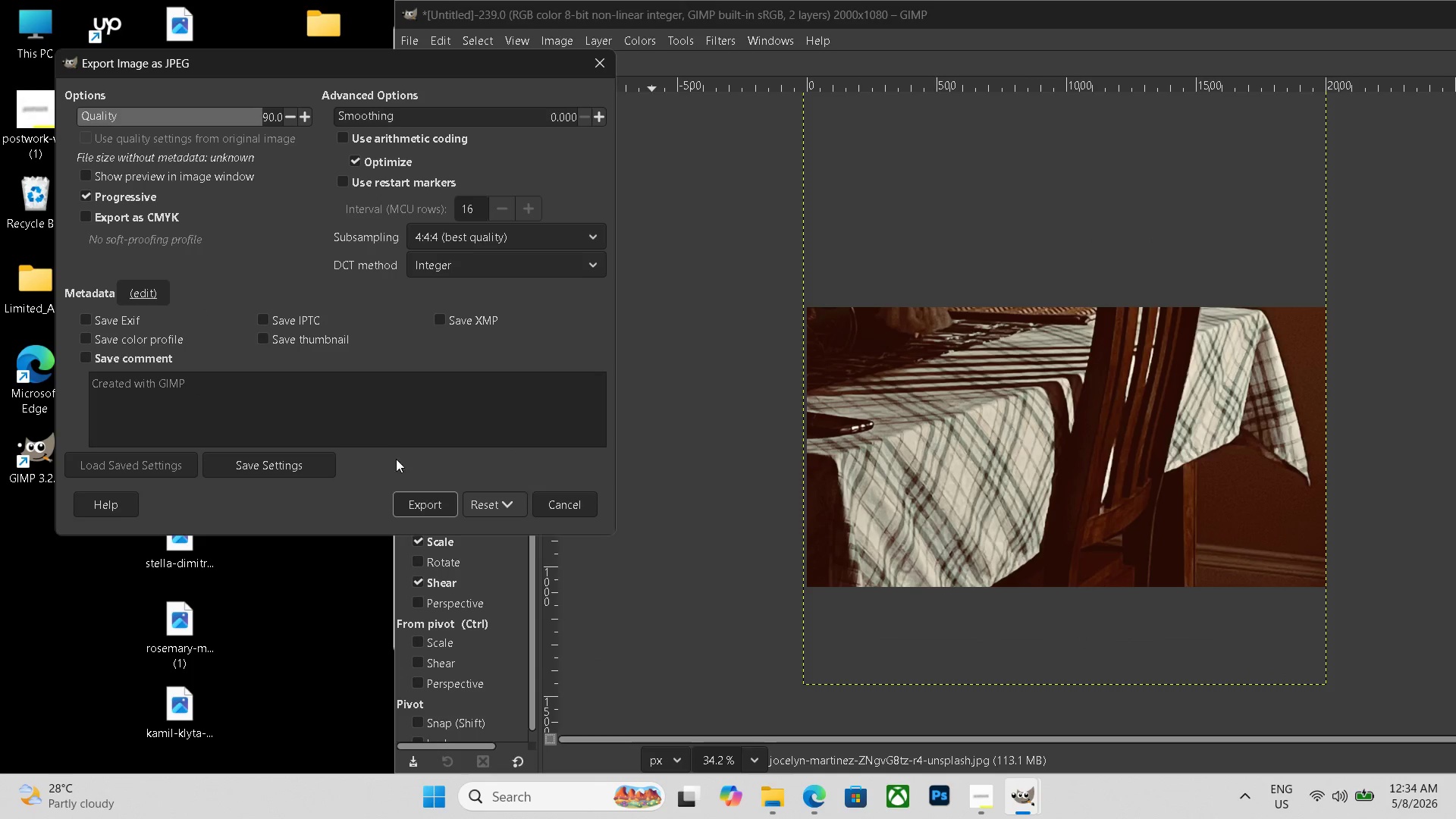 
left_click([406, 506])
 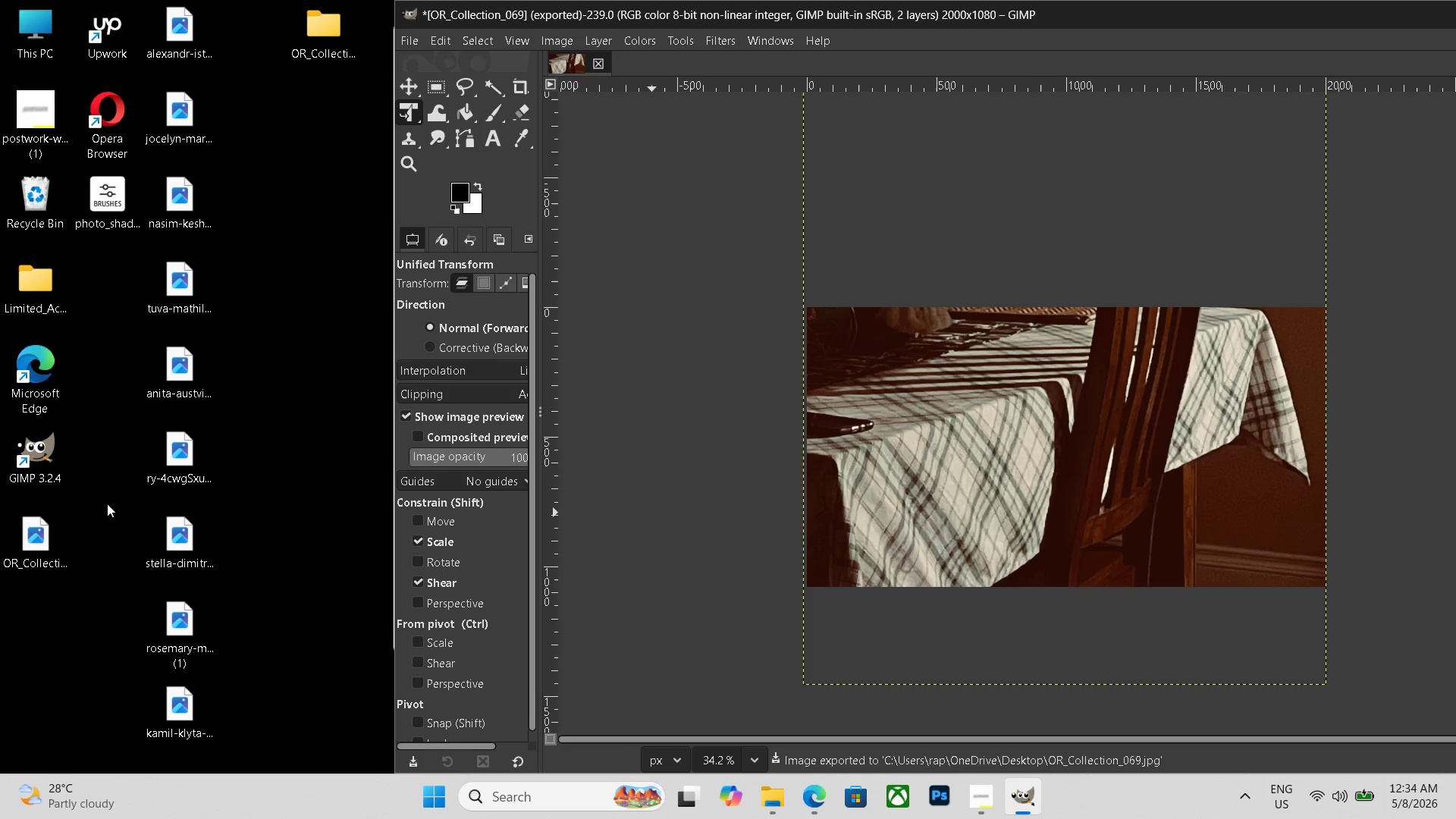 
left_click_drag(start_coordinate=[31, 542], to_coordinate=[320, 33])
 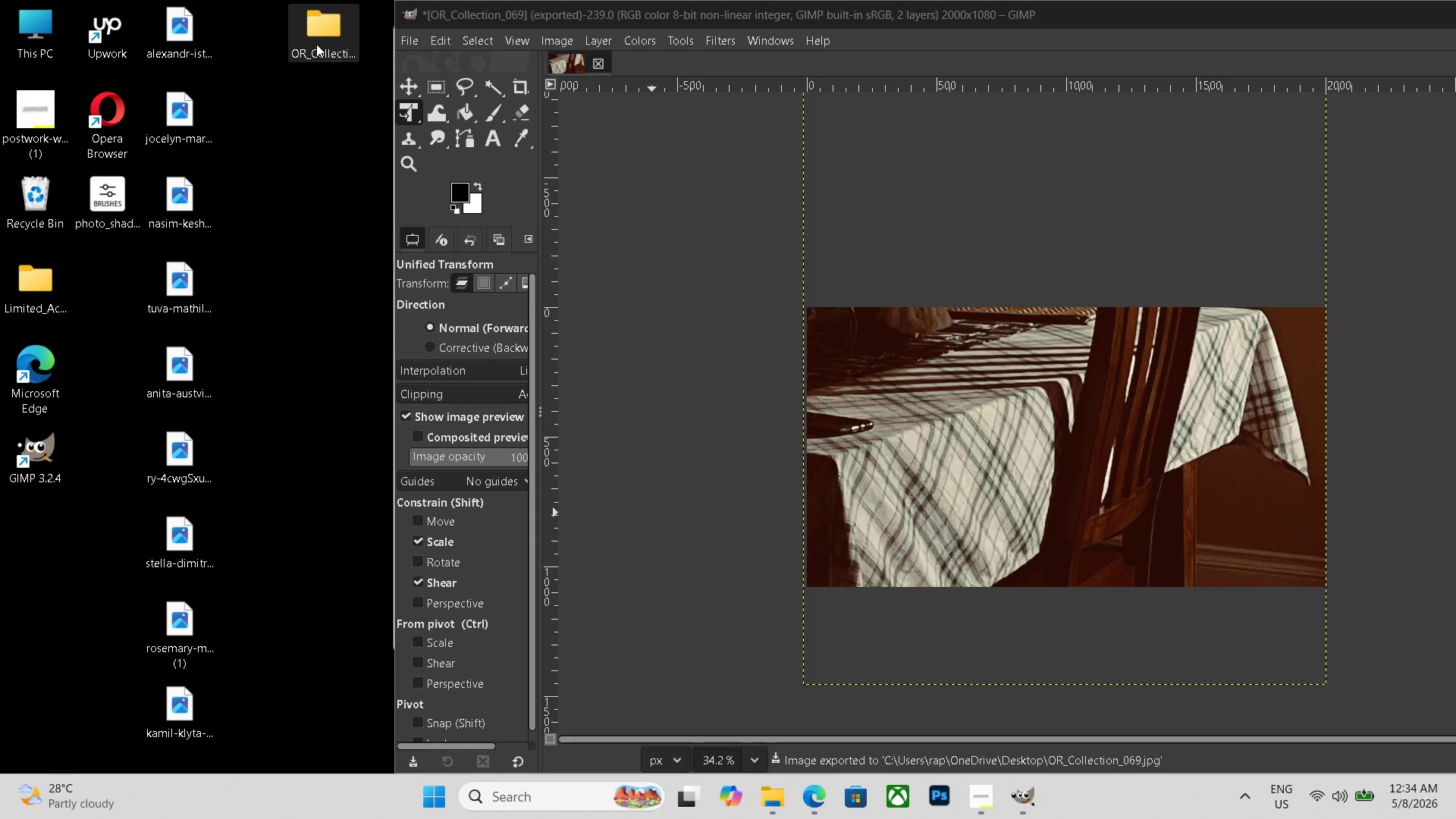 
double_click([316, 44])
 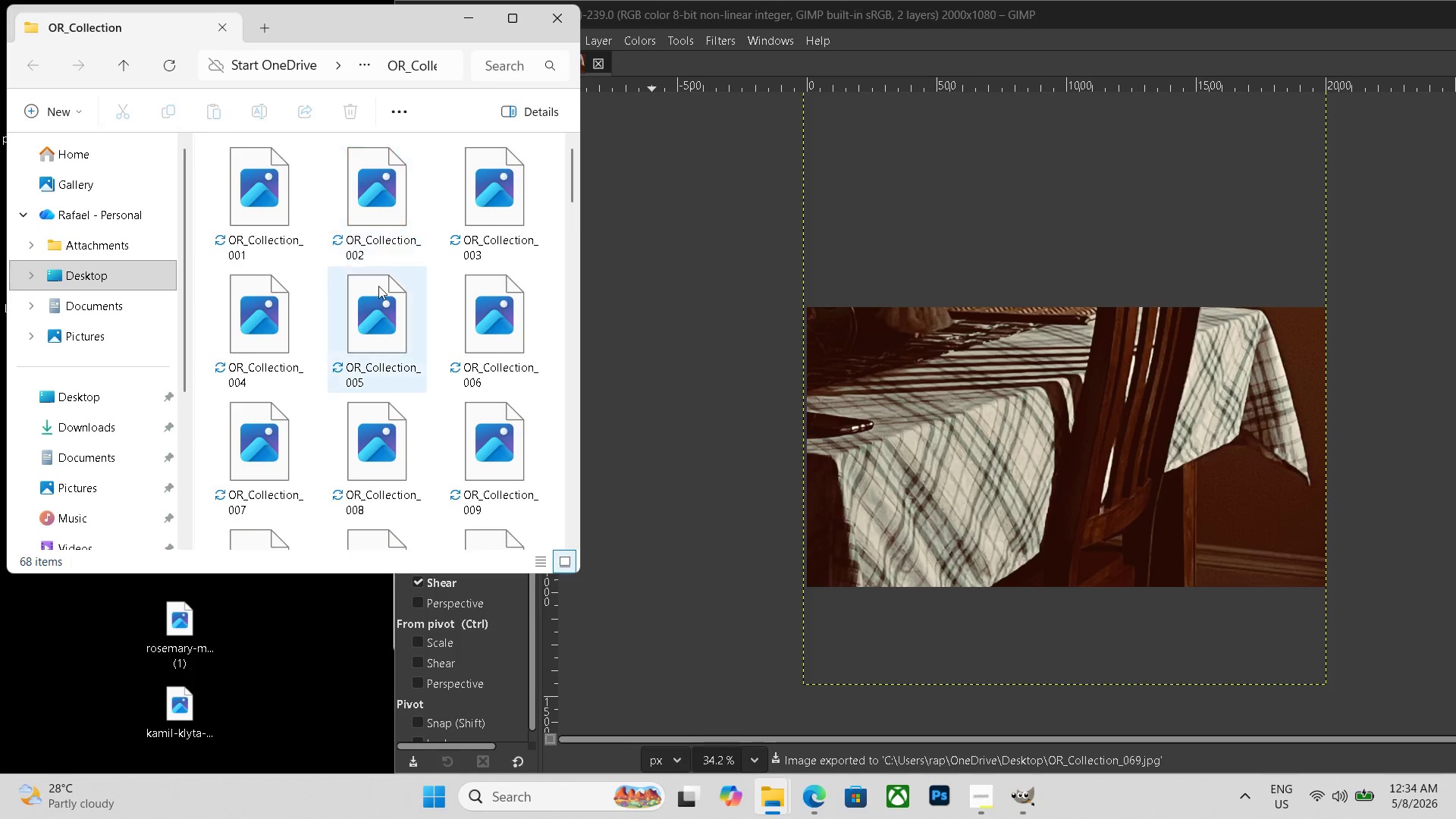 
scroll: coordinate [381, 303], scroll_direction: down, amount: 14.0
 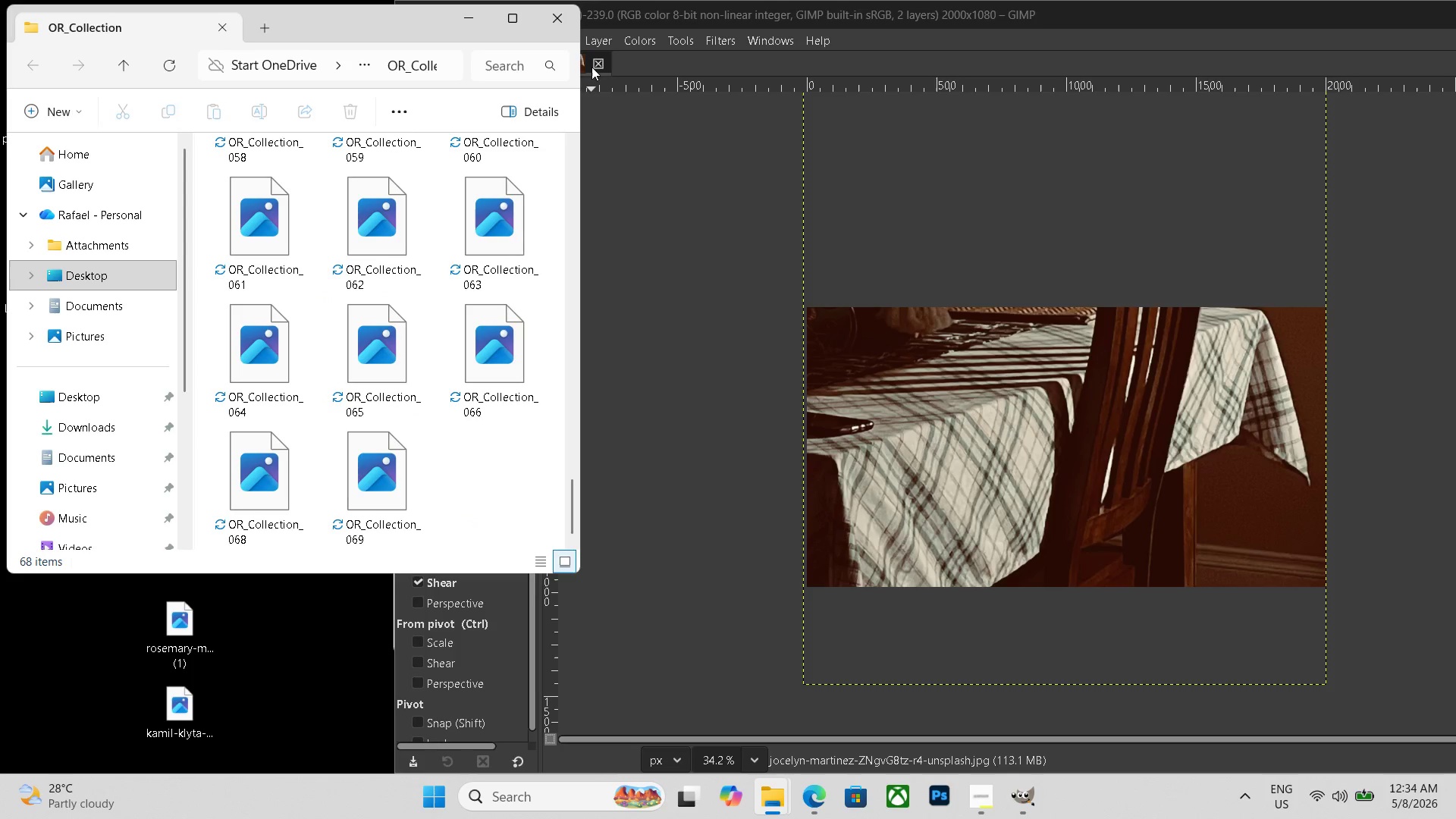 
left_click([559, 13])
 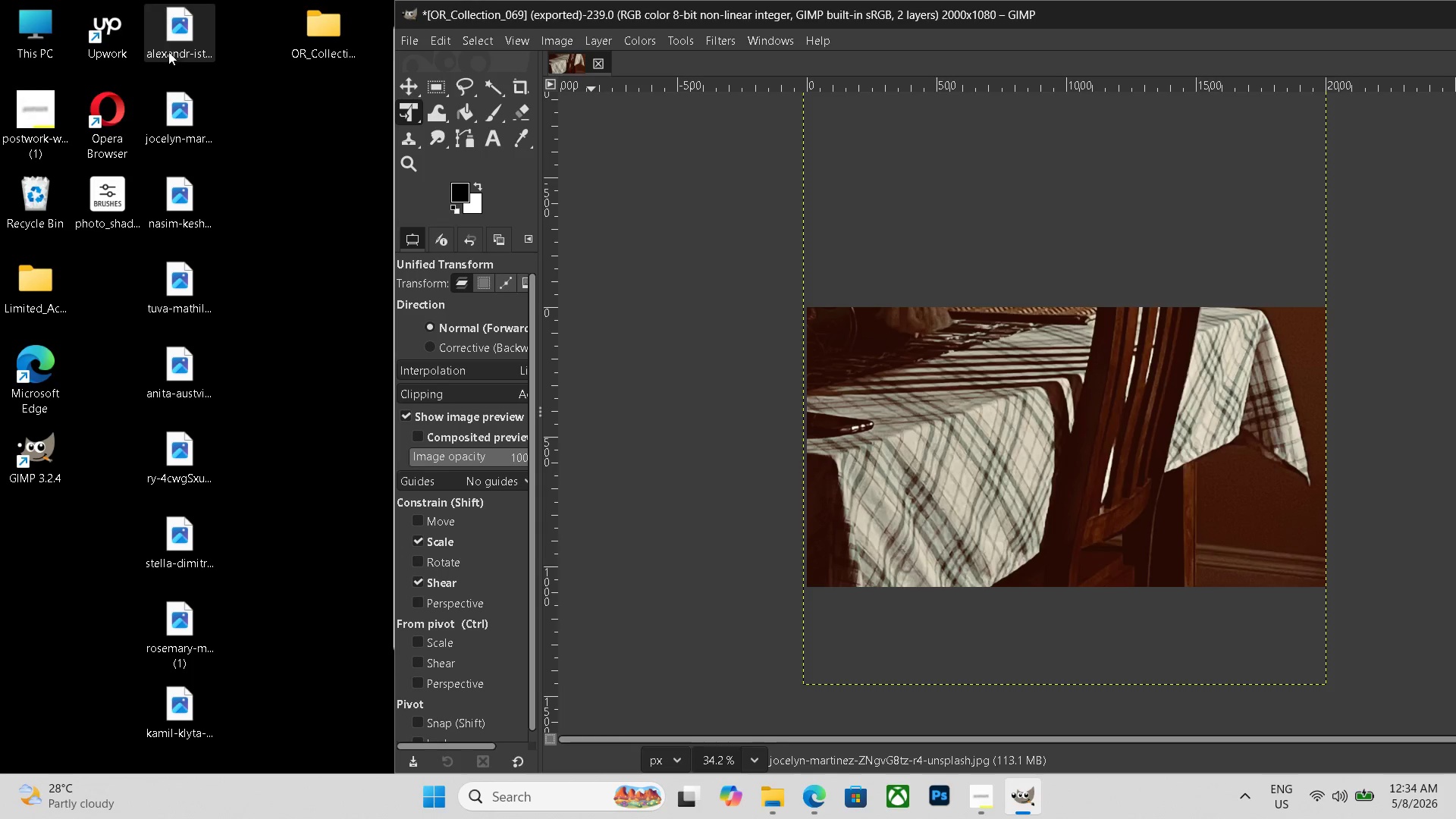 
left_click([168, 51])
 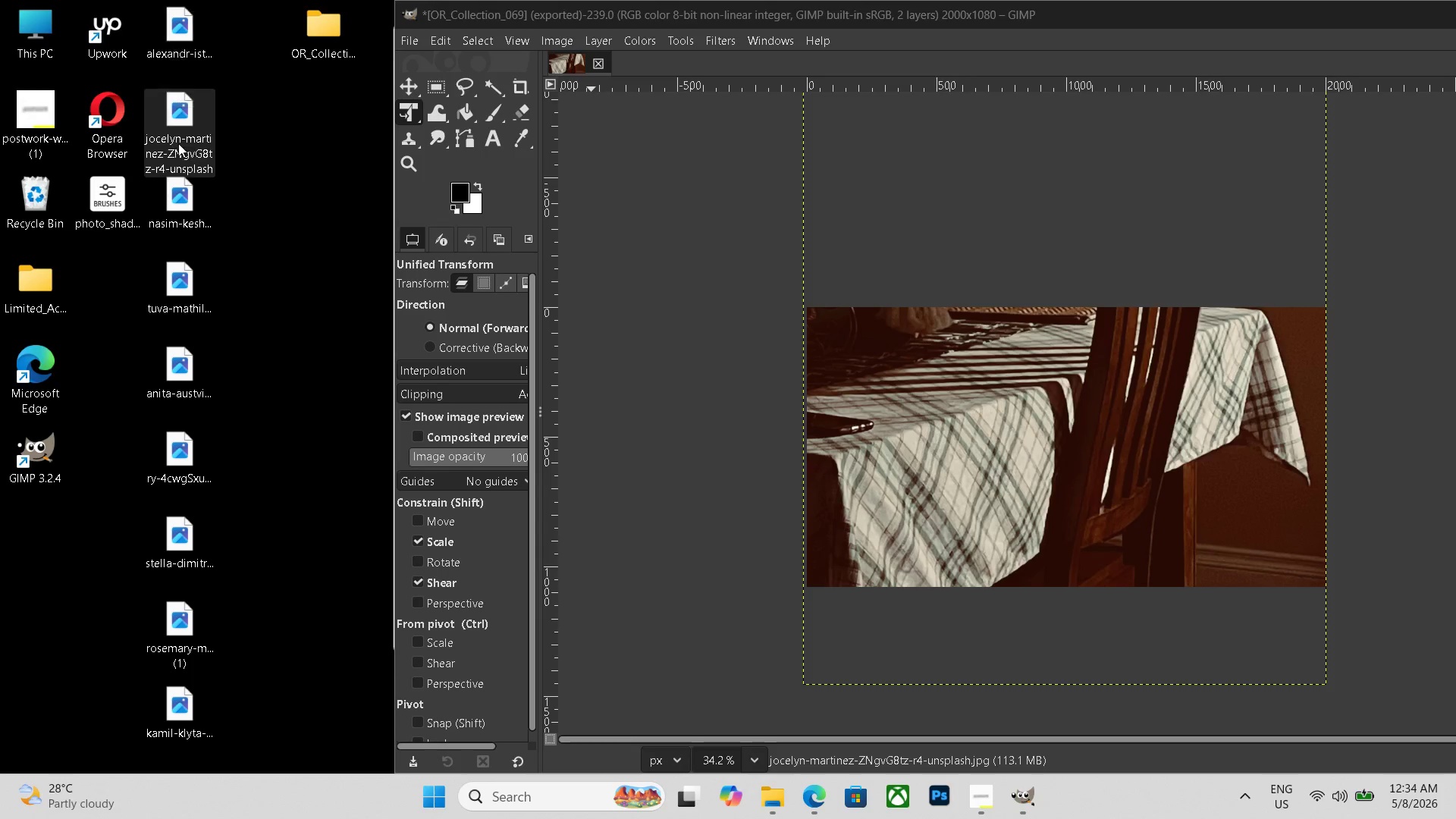 
left_click([178, 143])
 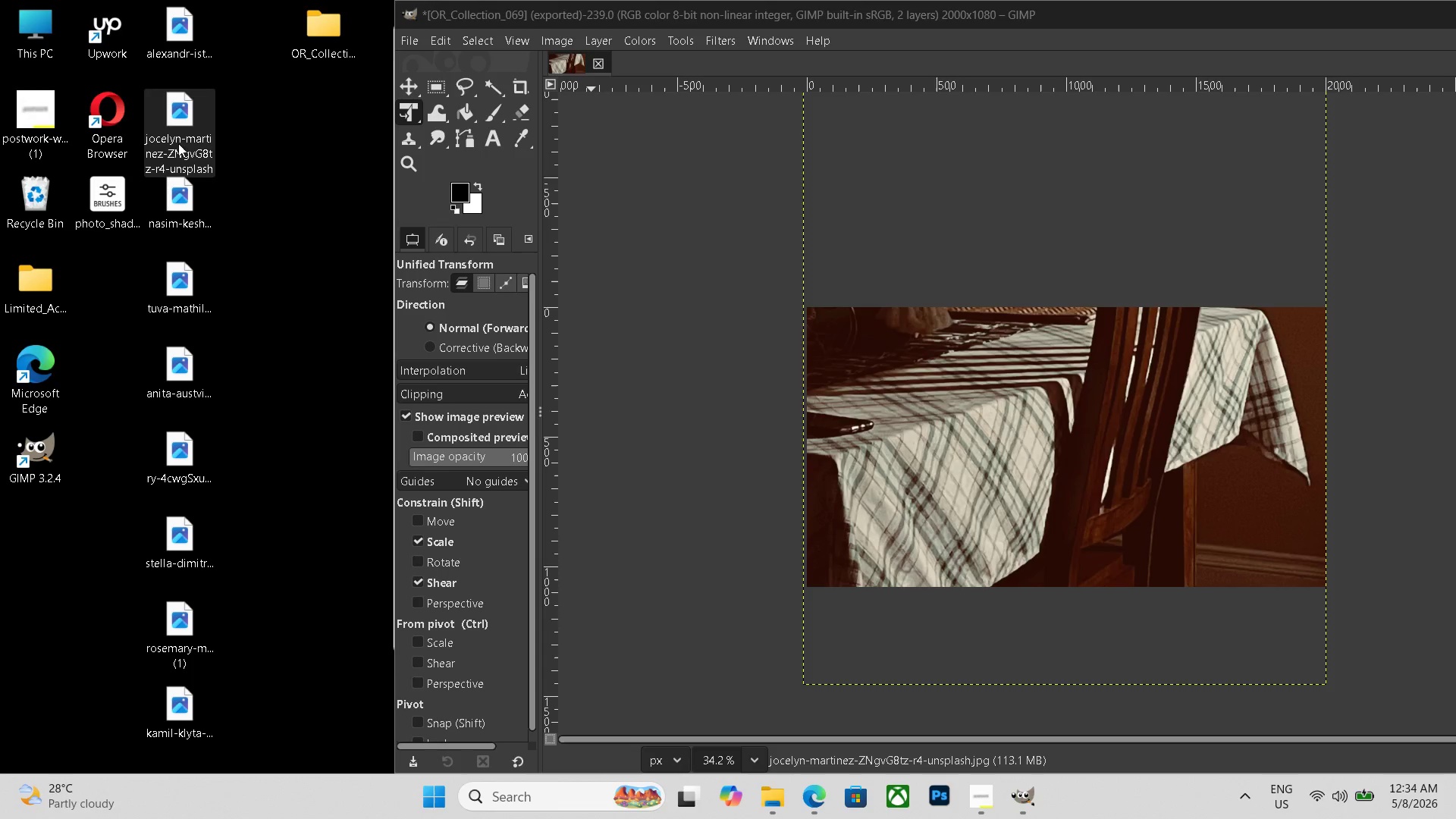 
key(Delete)
 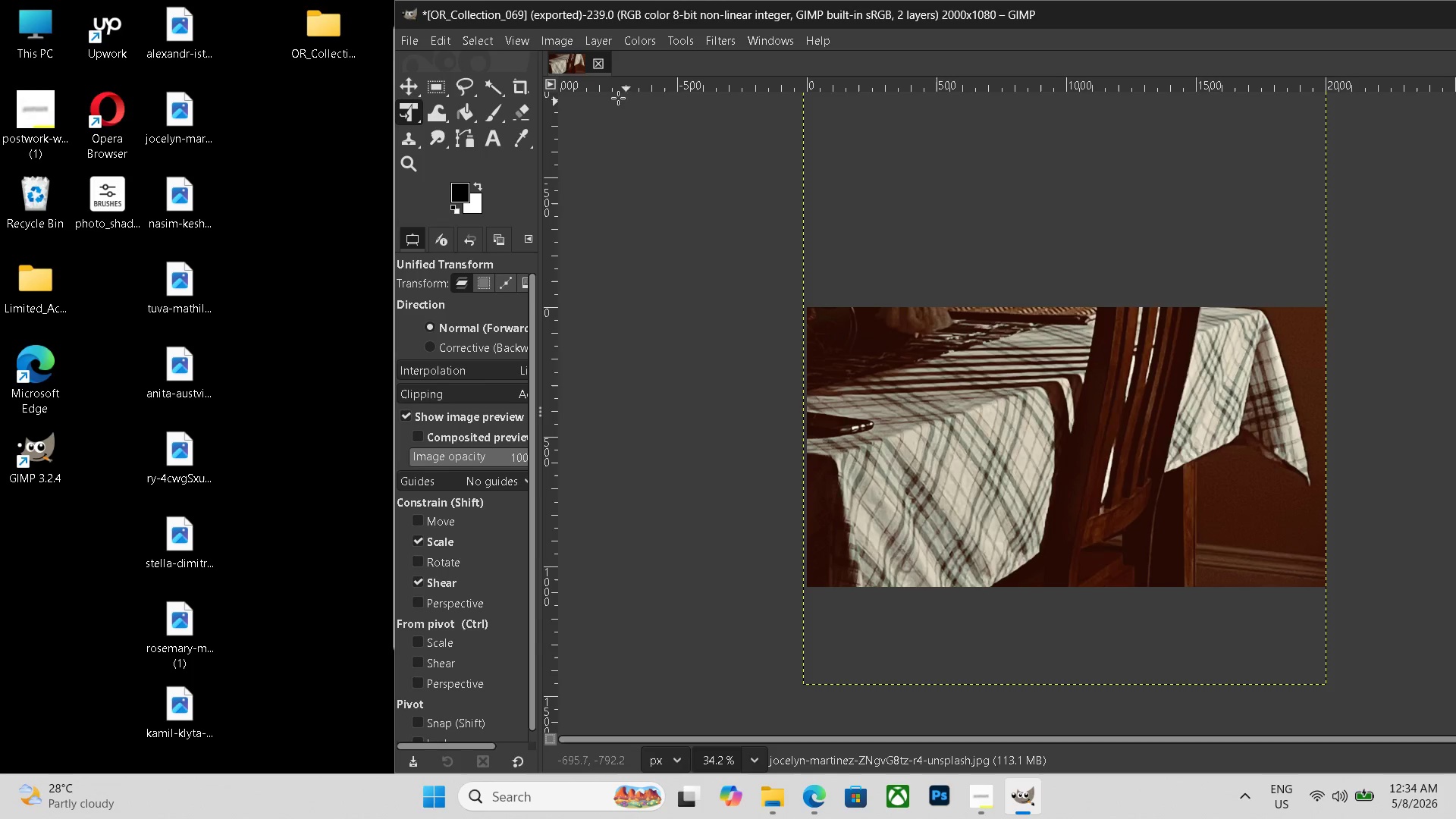 
left_click([596, 62])
 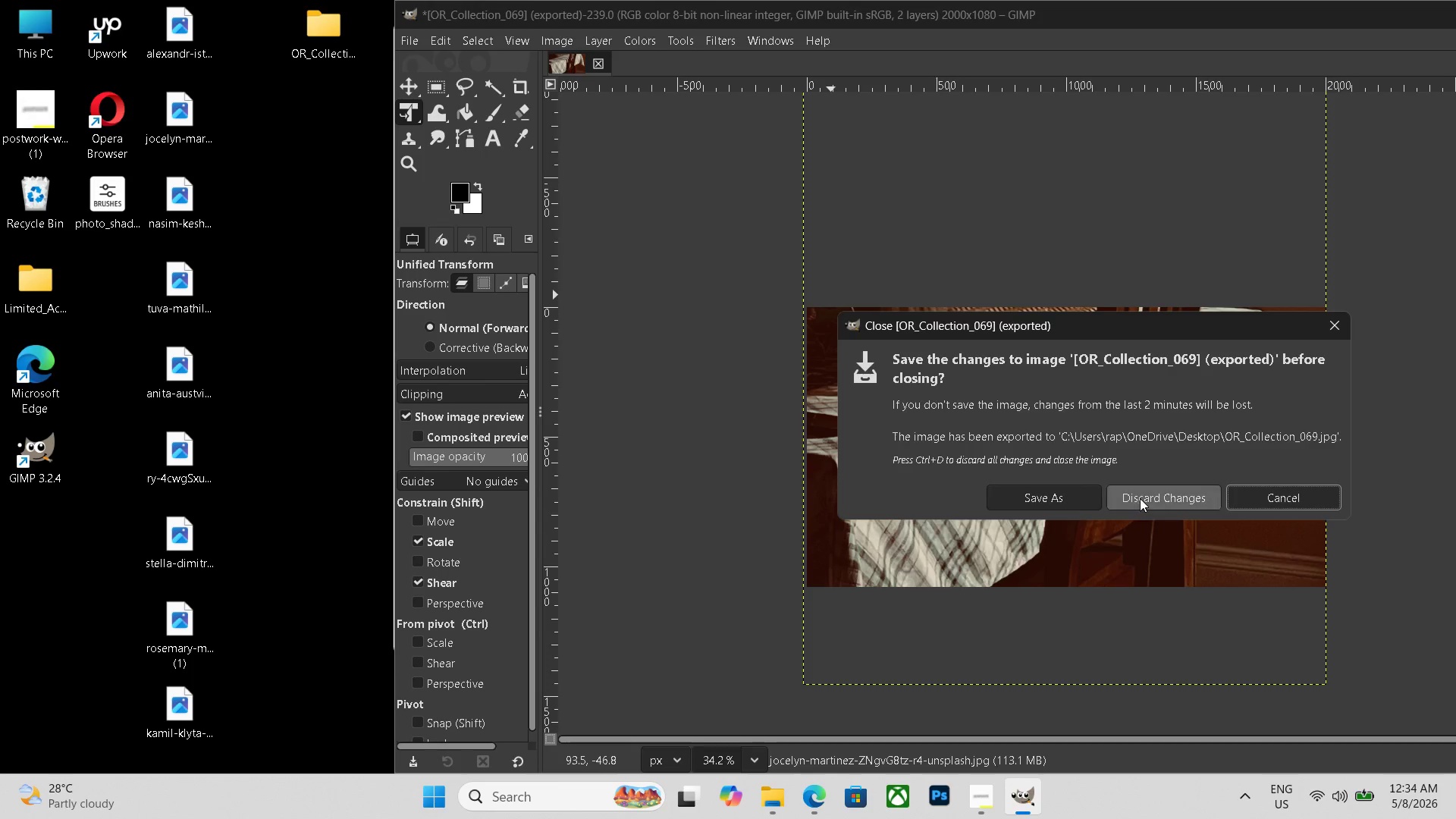 
left_click([1140, 498])
 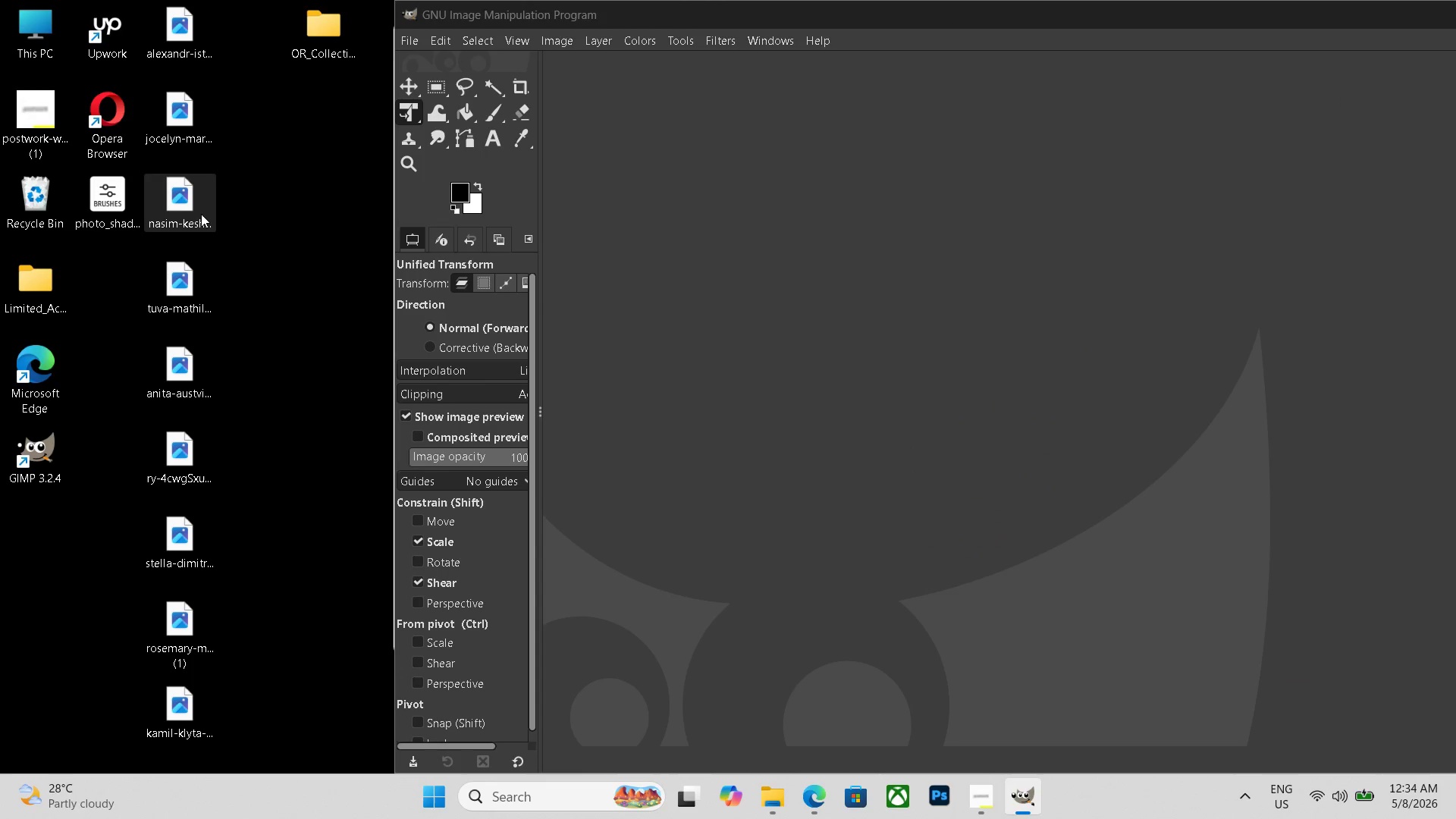 
double_click([201, 214])
 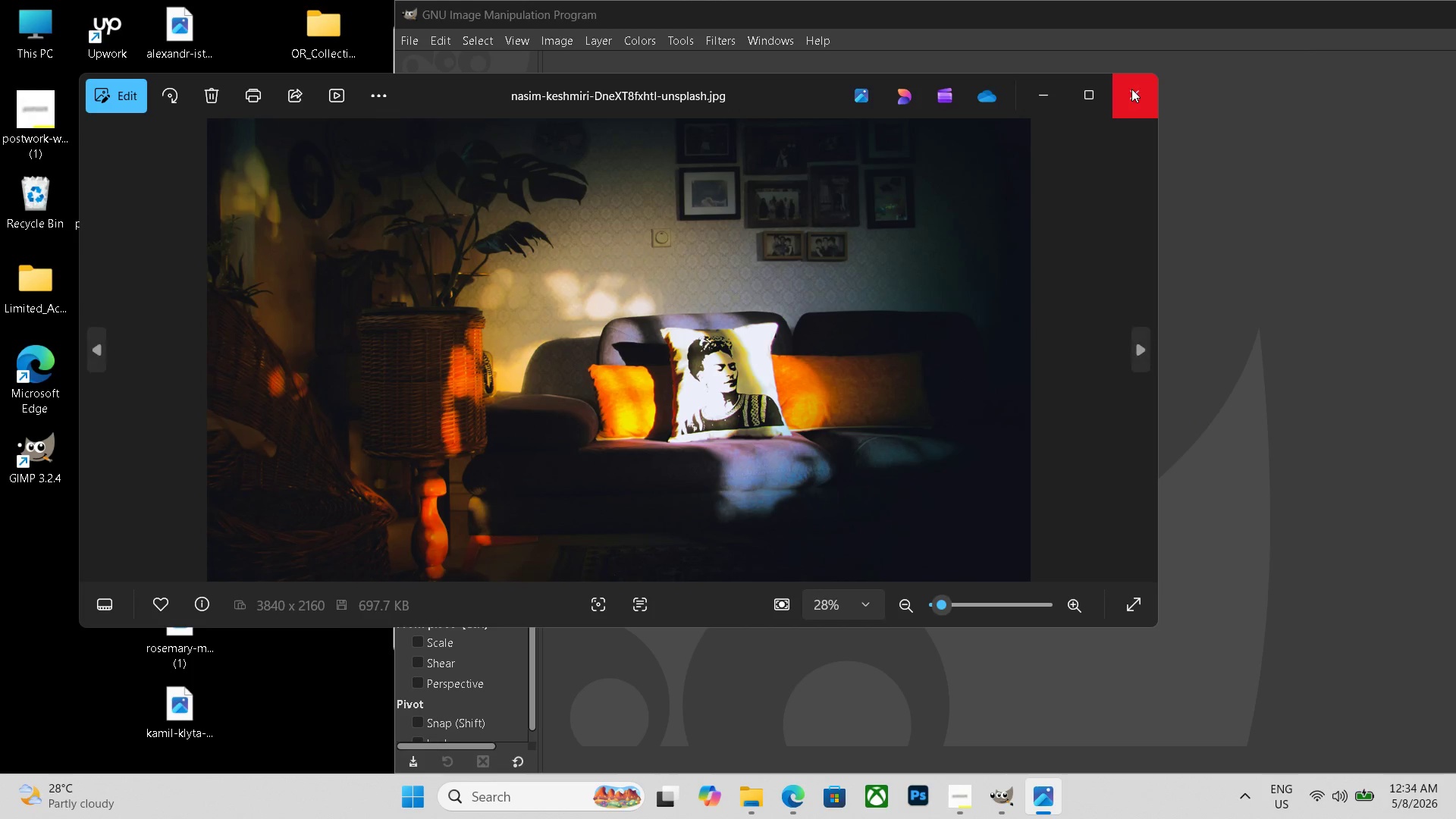 
left_click([1131, 89])
 